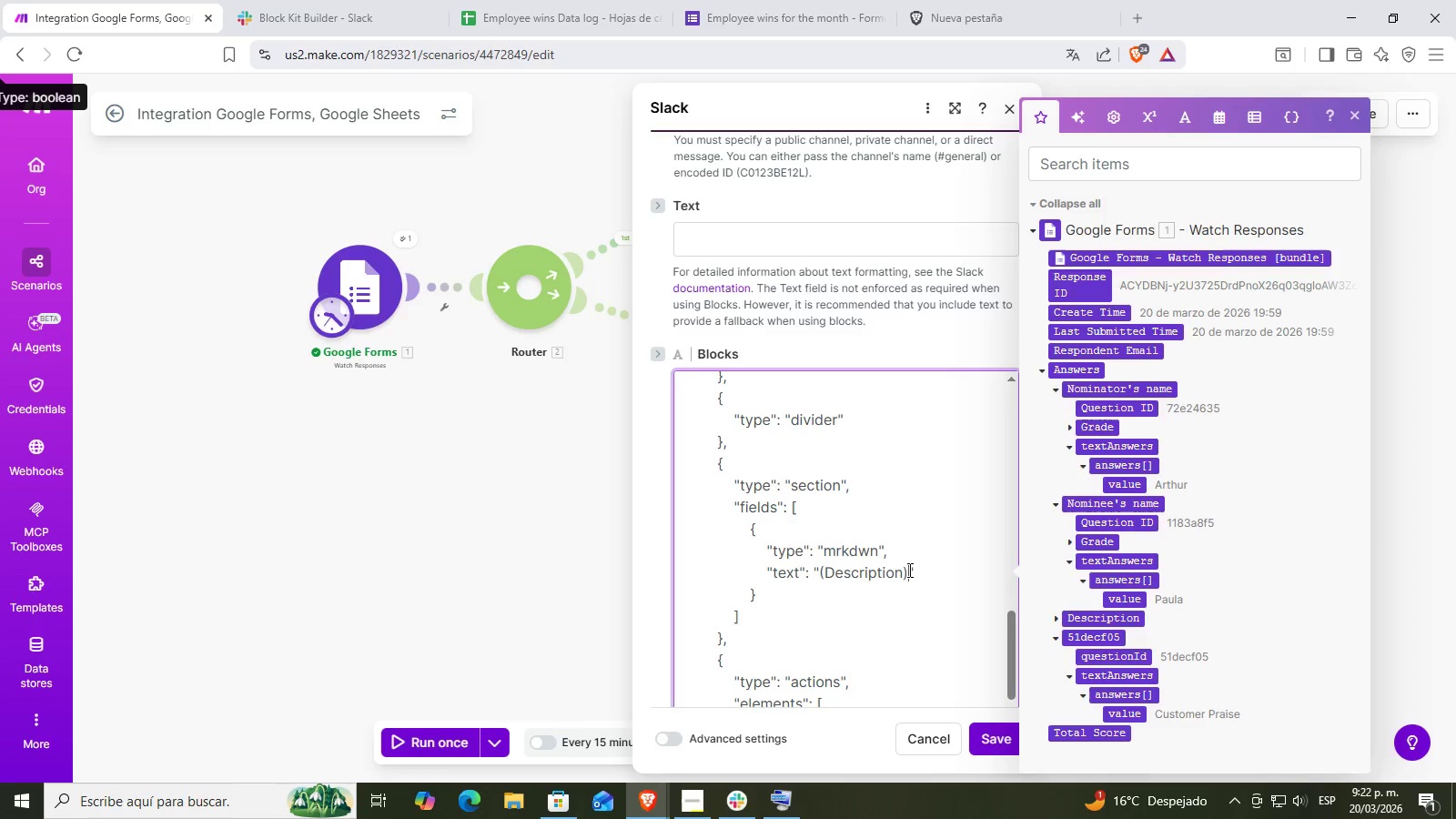 
left_click([906, 571])
 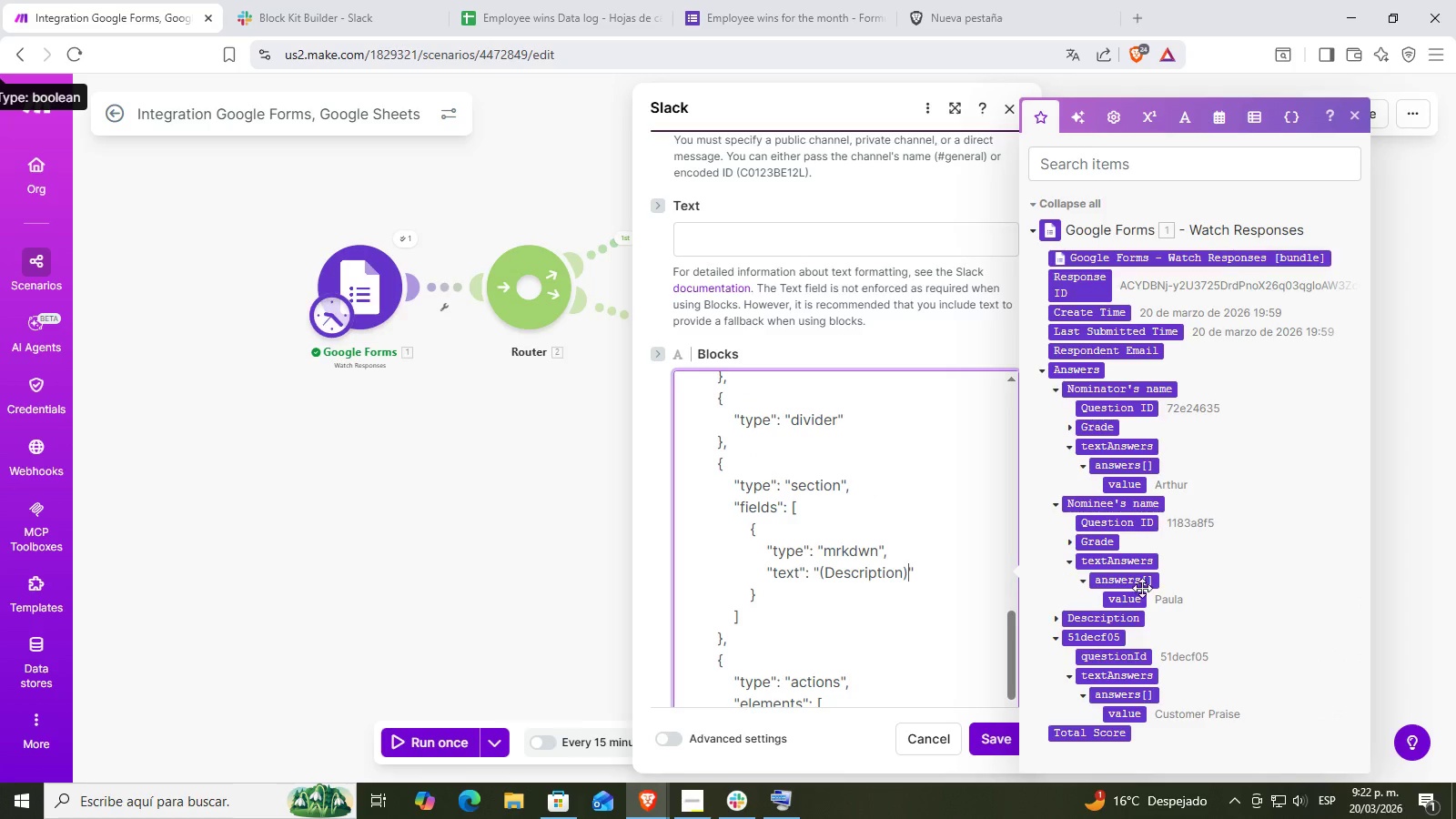 
key(Backspace)
 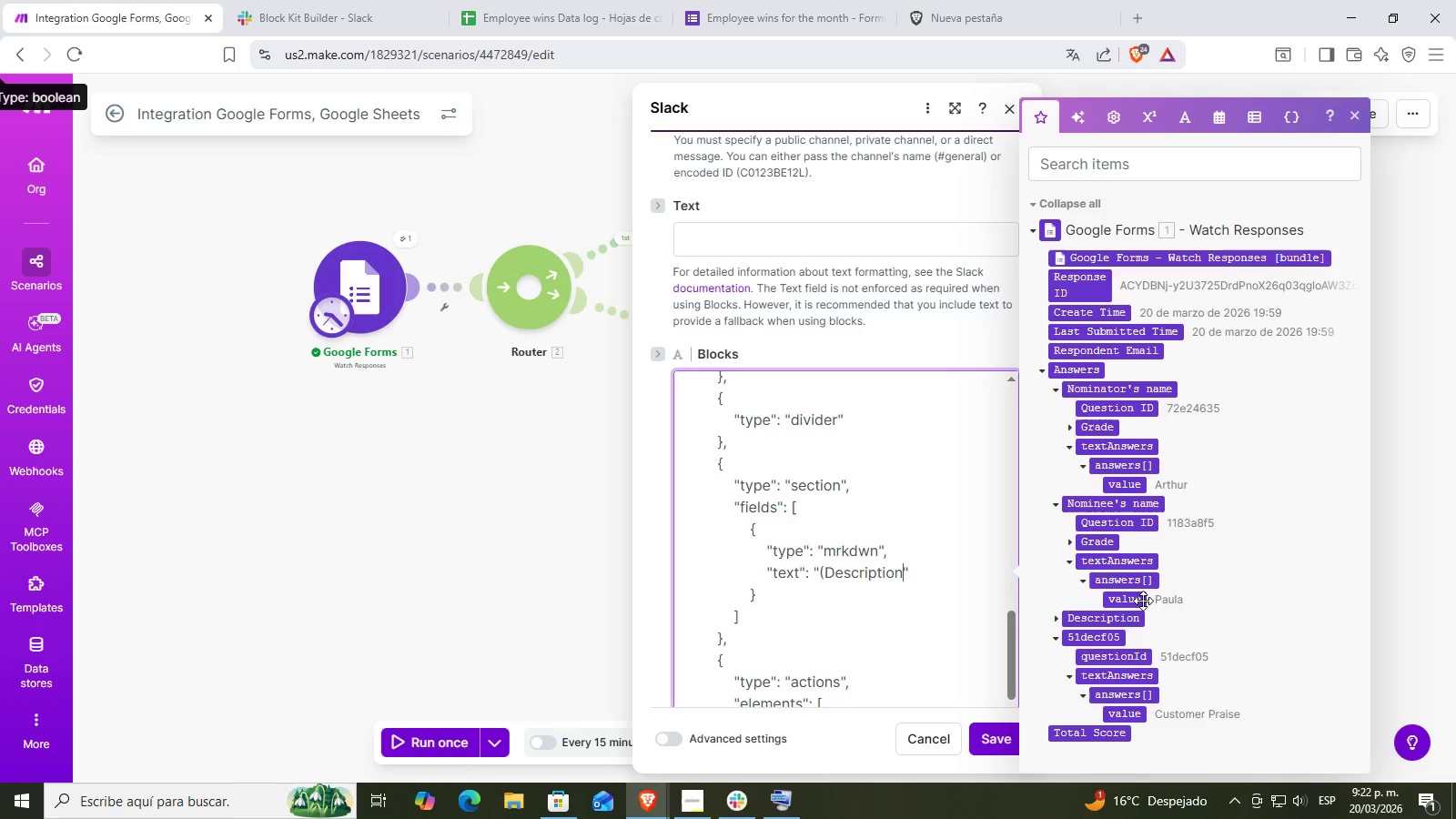 
key(Backspace)
 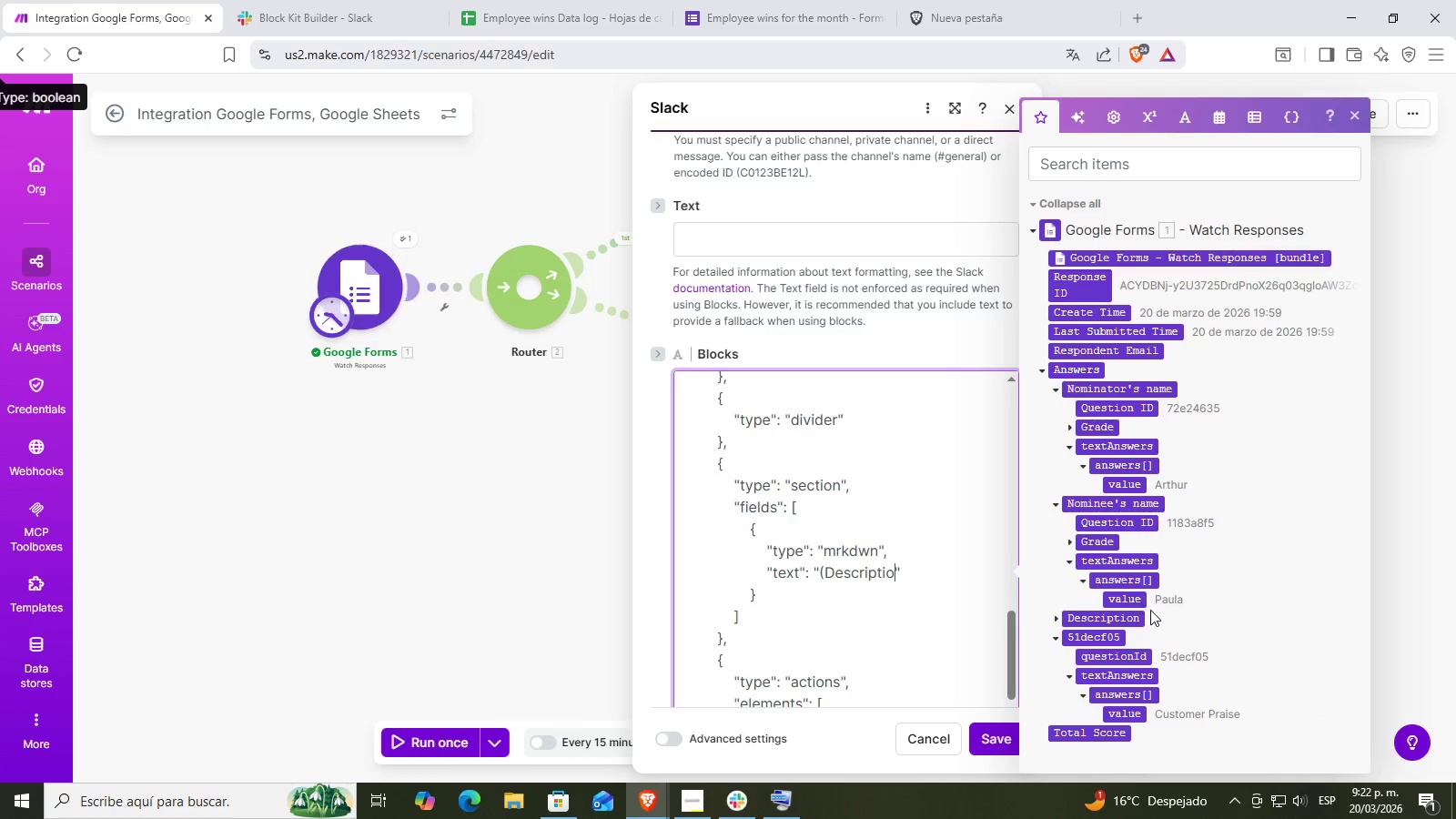 
key(Backspace)
 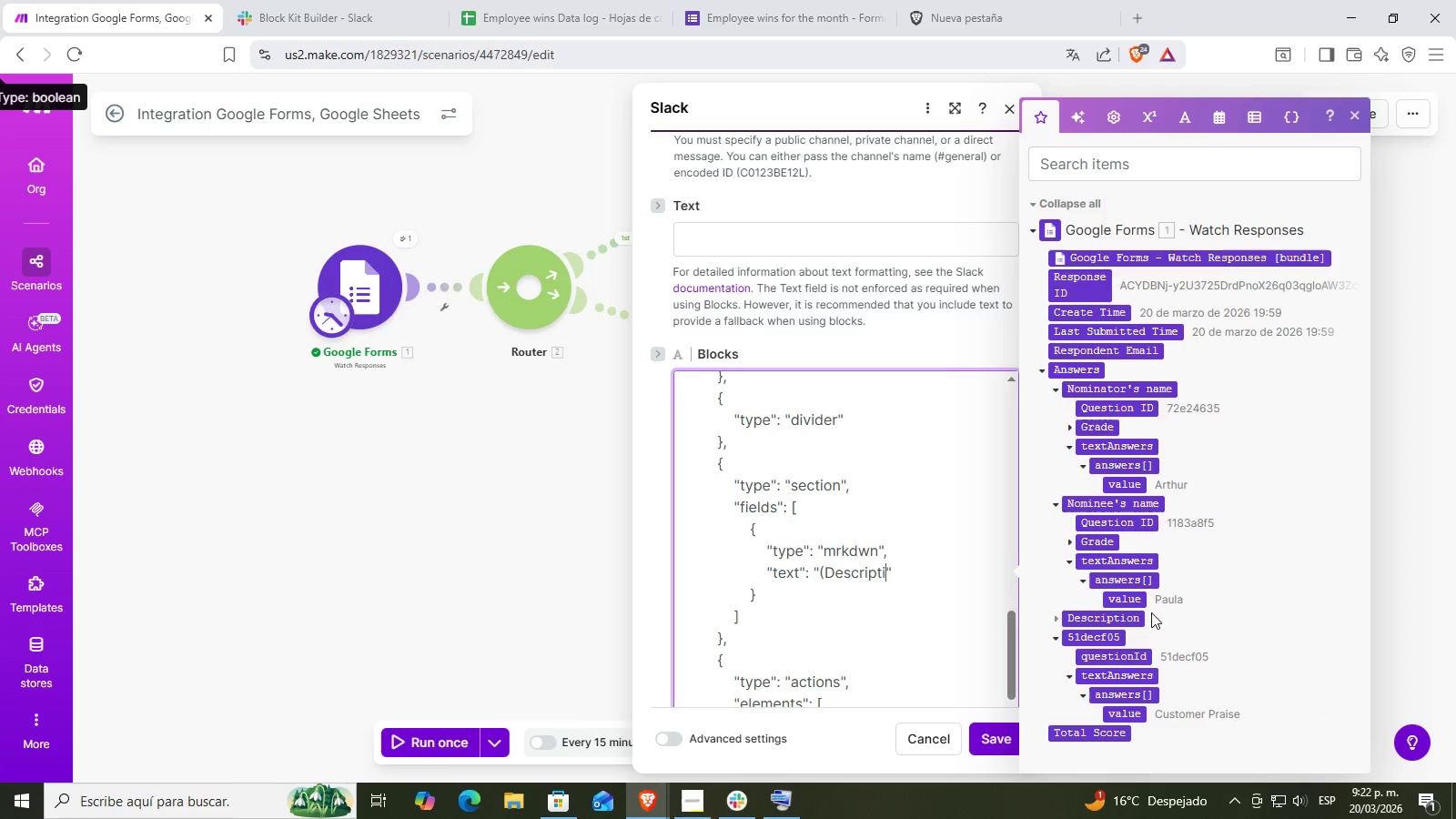 
key(Backspace)
 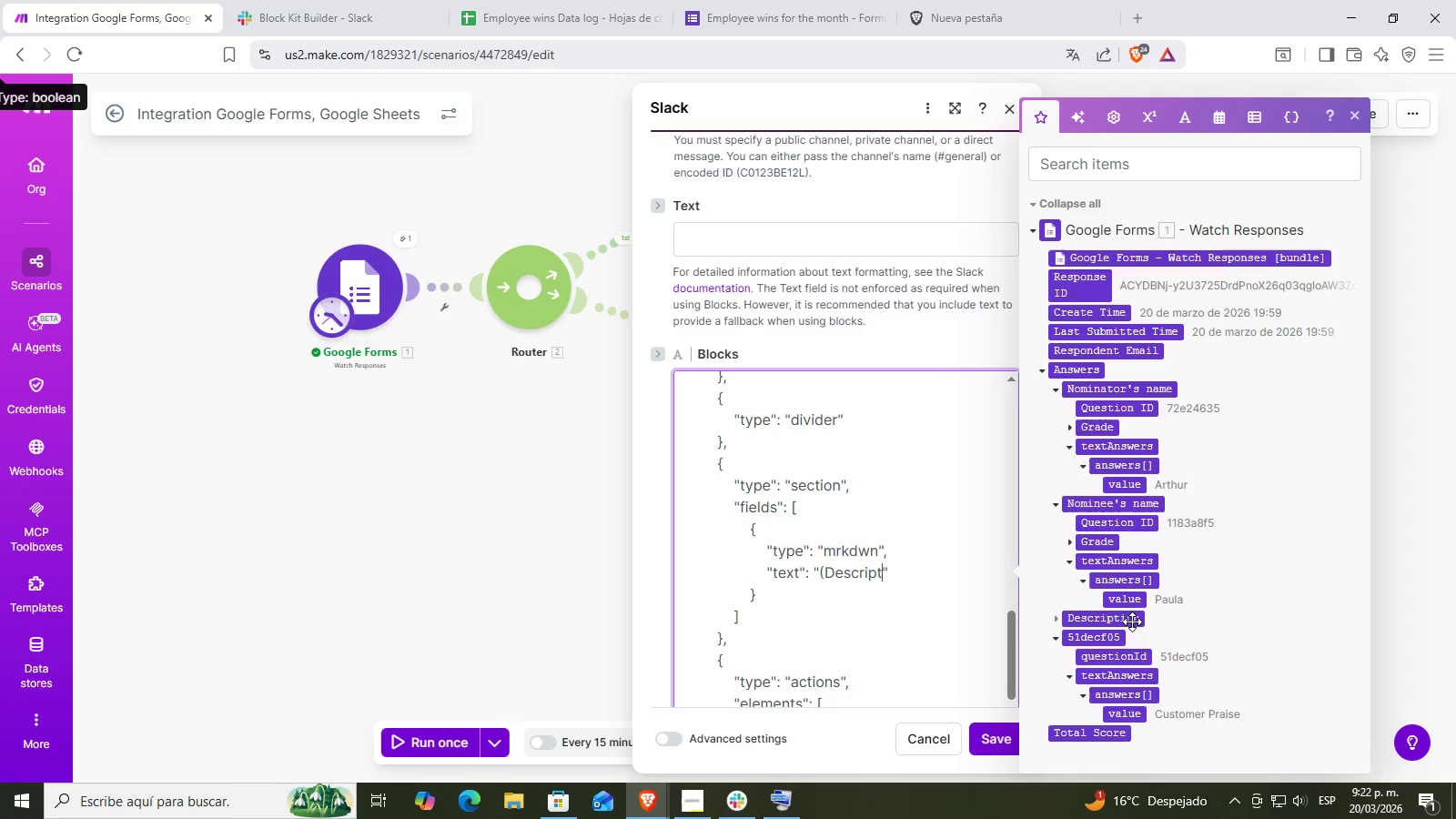 
key(Backspace)
 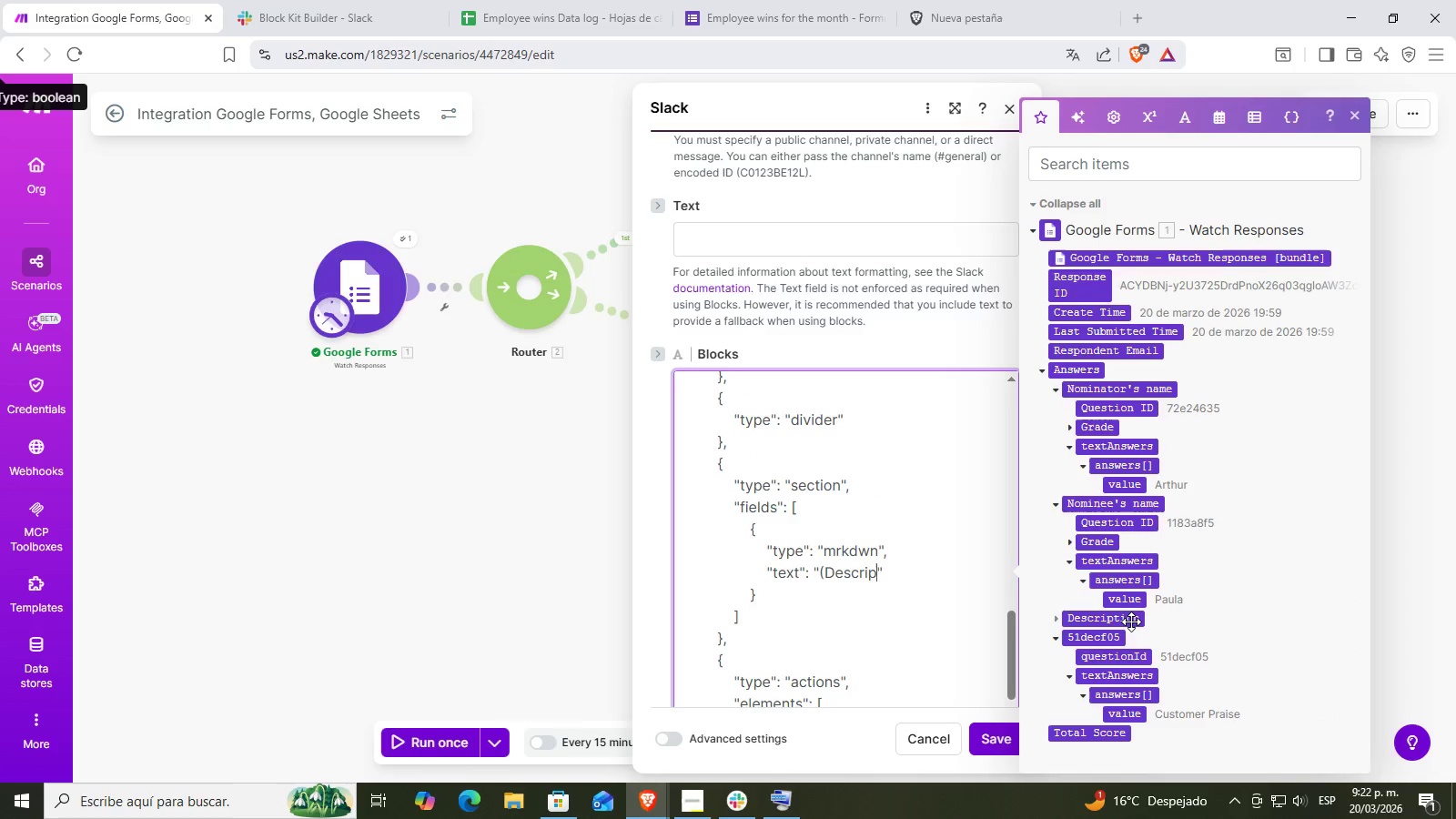 
key(Backspace)
 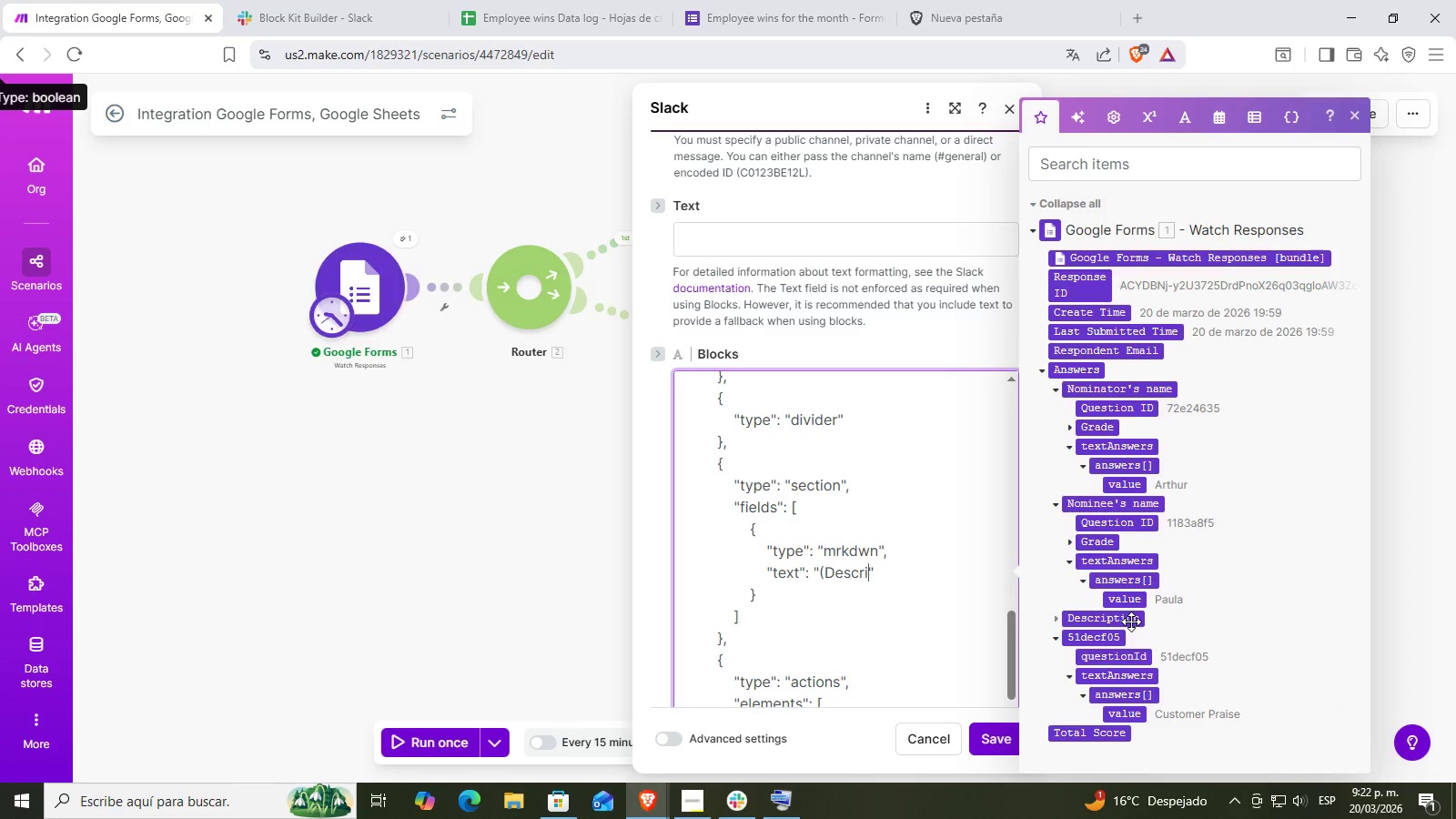 
key(Backspace)
 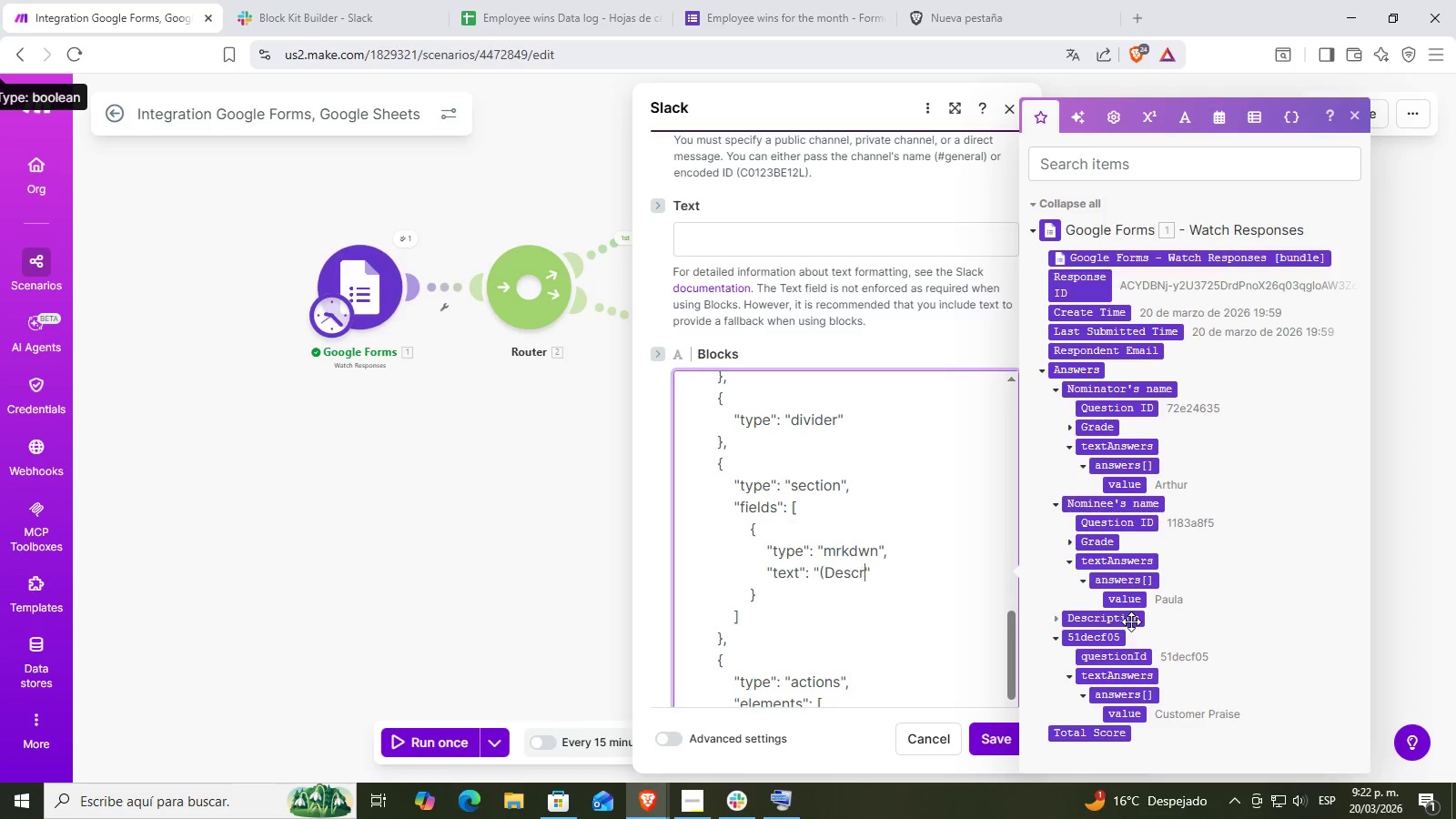 
key(Backspace)
 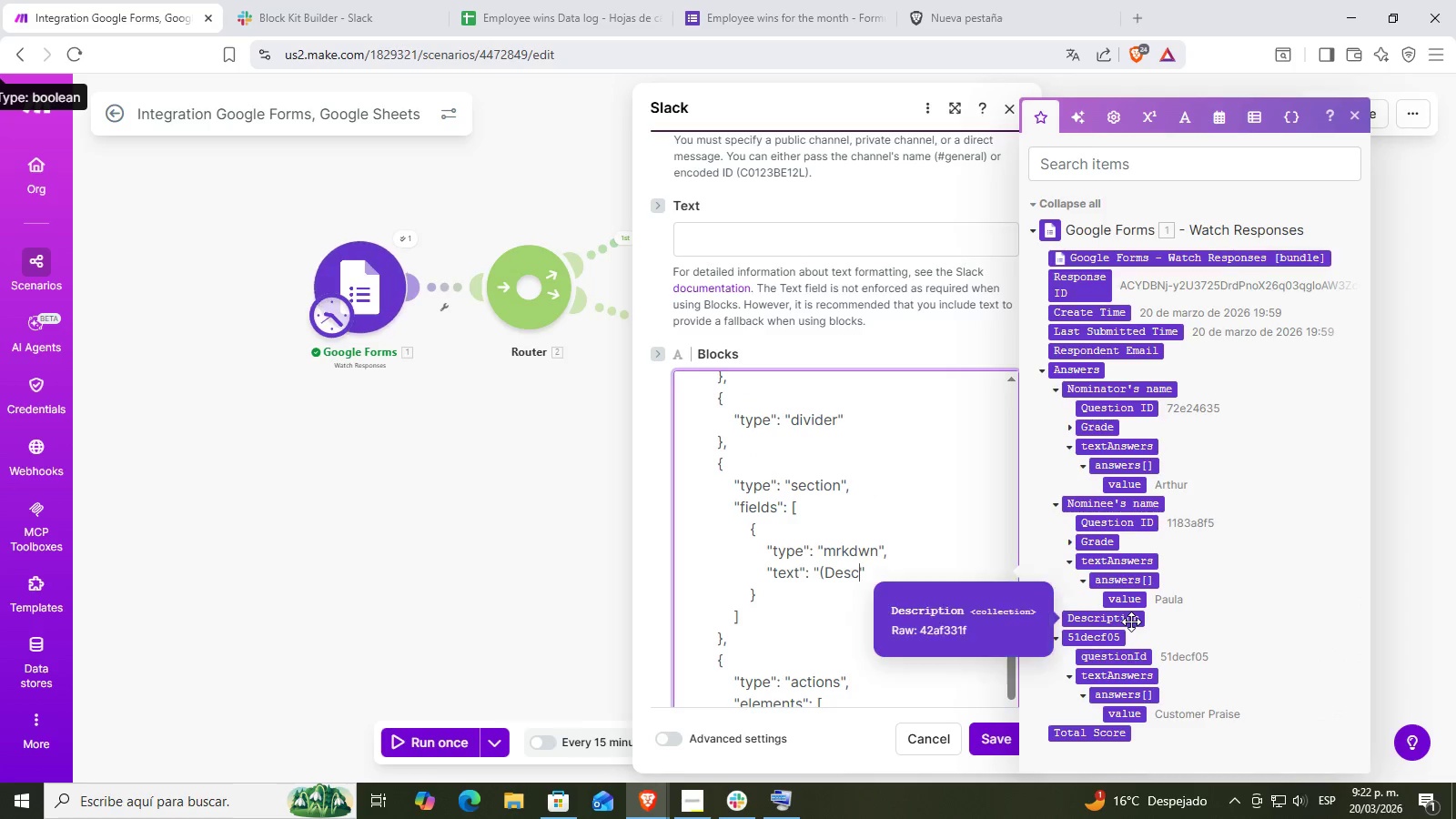 
key(Backspace)
 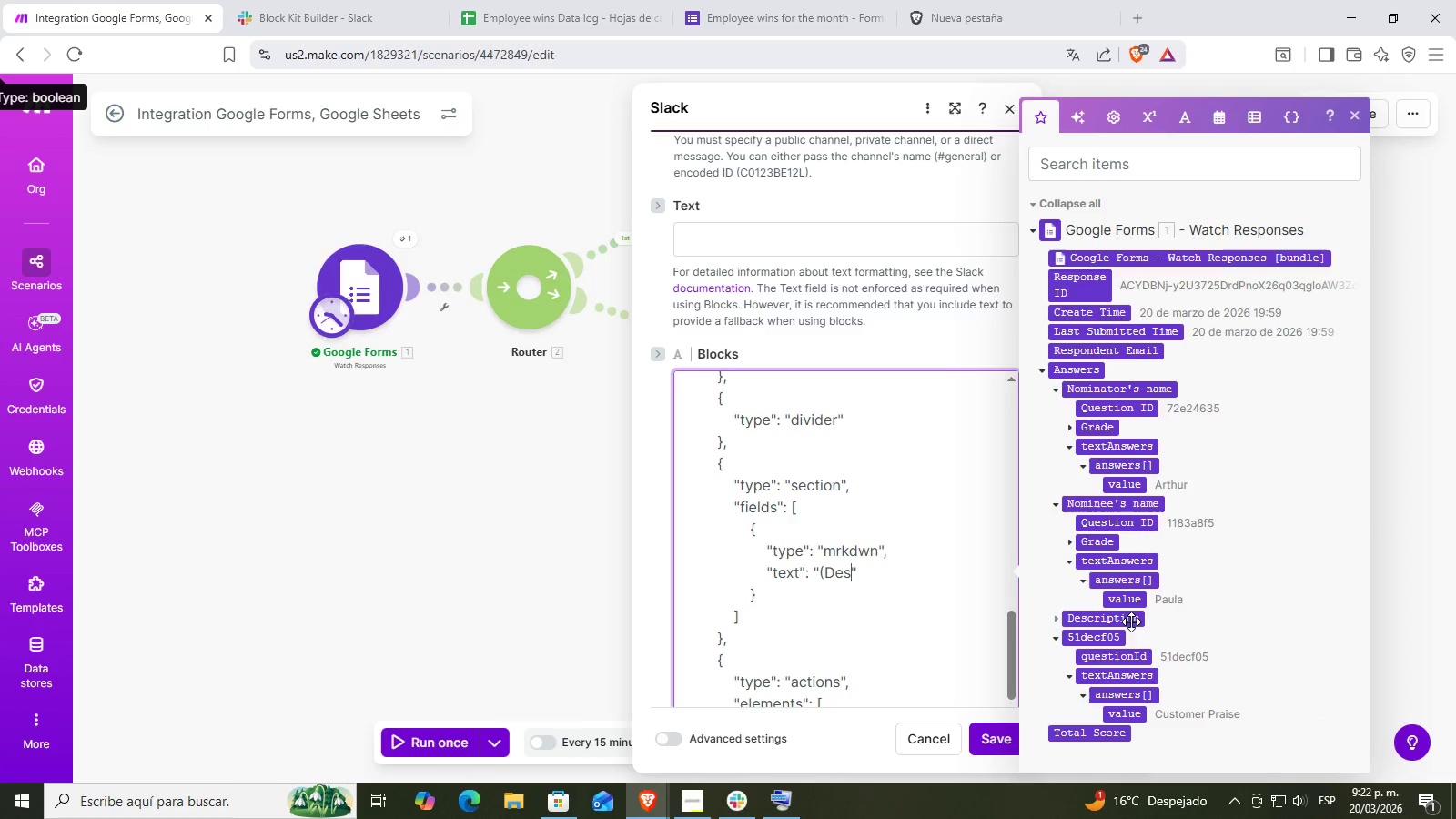 
key(Backspace)
 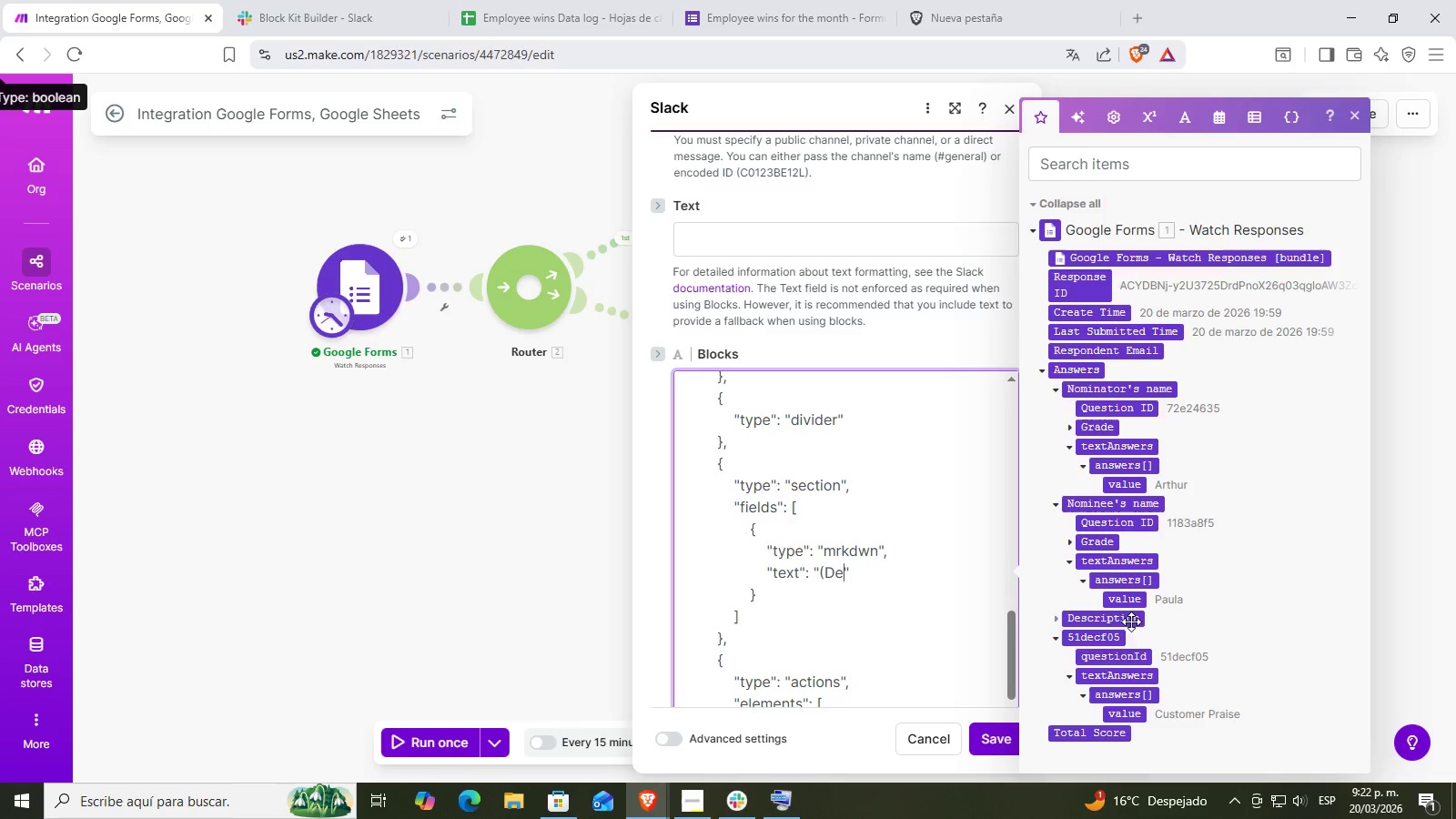 
key(Backspace)
 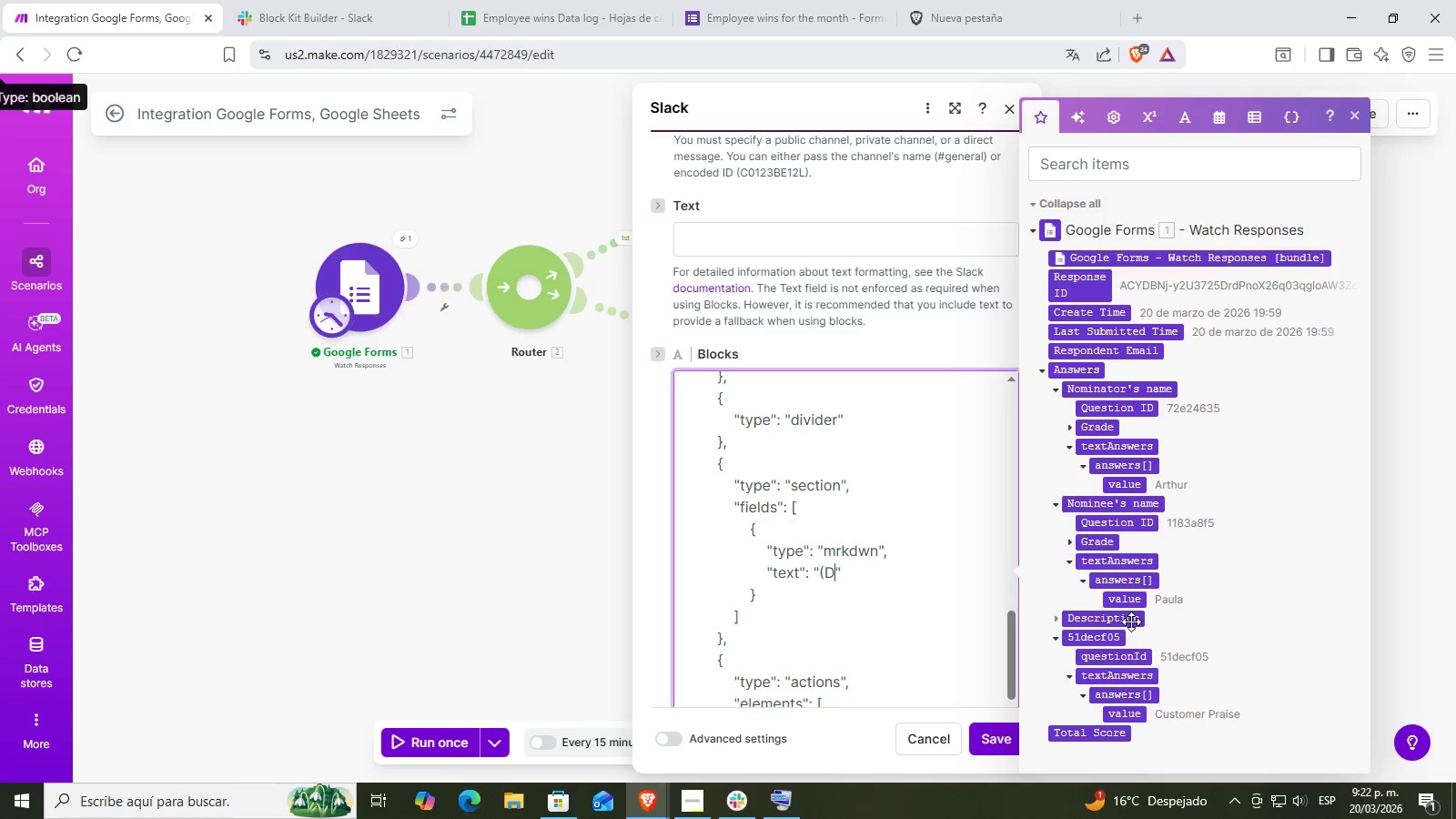 
key(Backspace)
 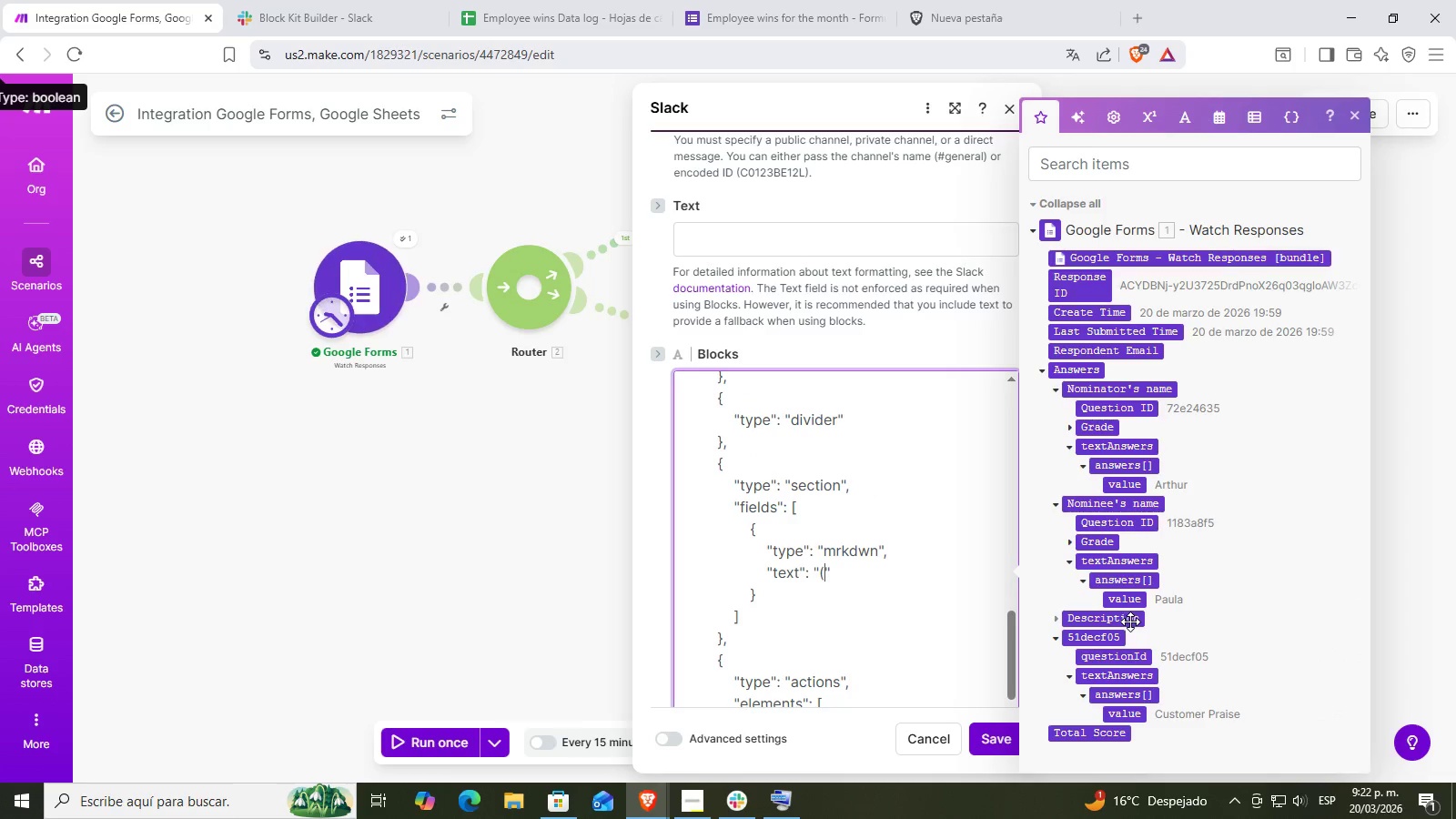 
key(Backspace)
 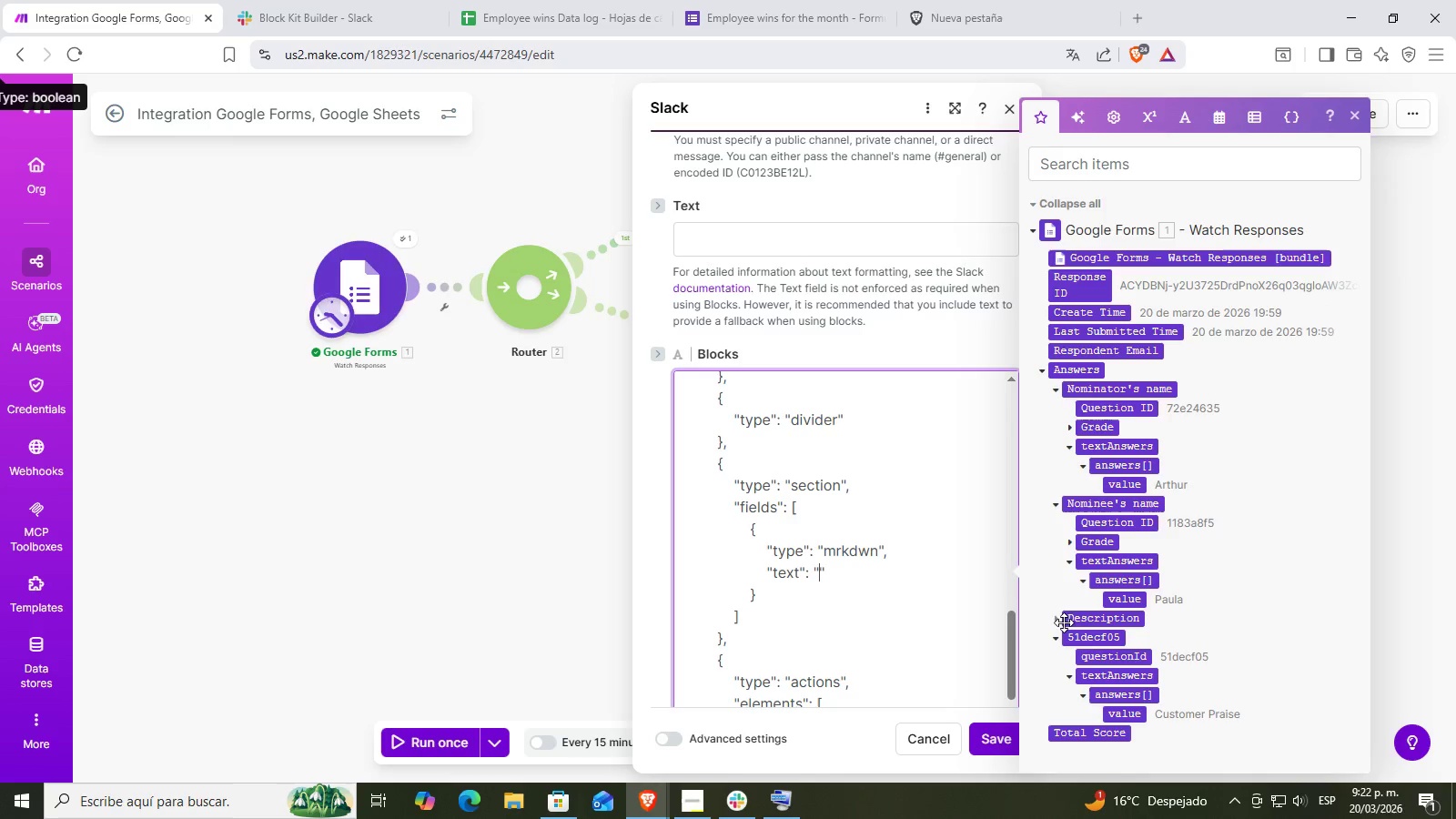 
left_click([1057, 620])
 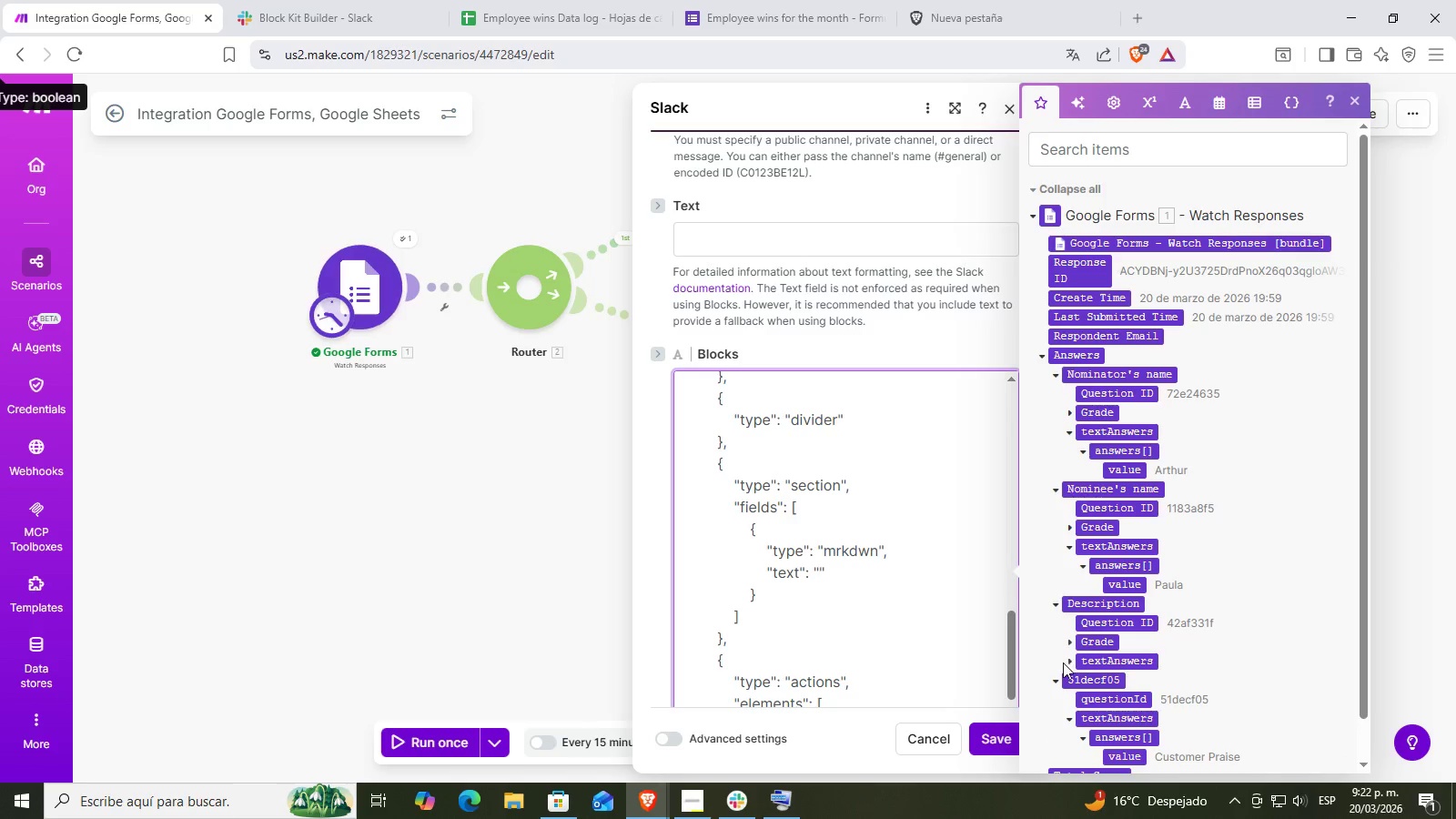 
left_click([1068, 662])
 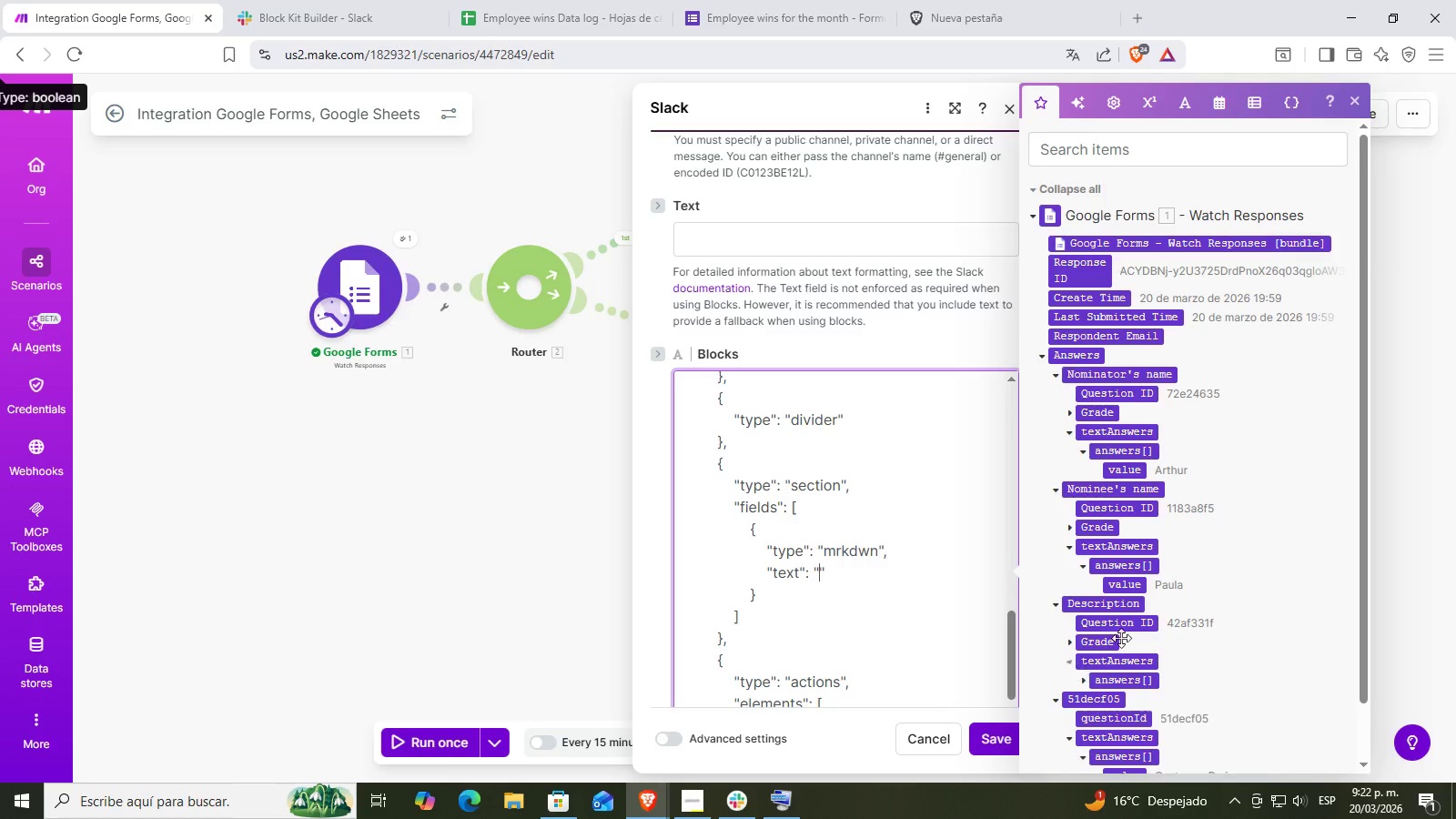 
scroll: coordinate [1146, 631], scroll_direction: down, amount: 1.0
 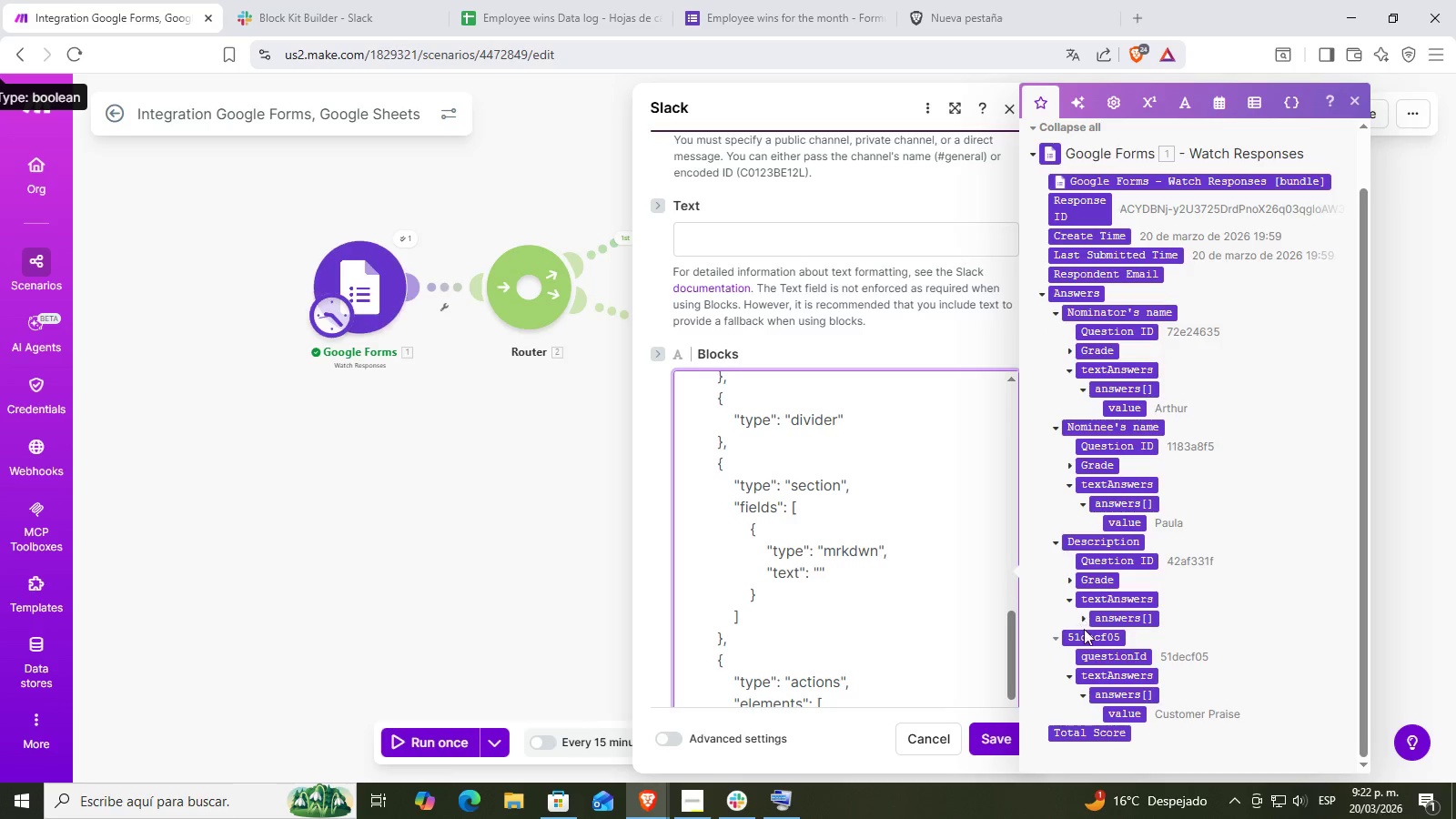 
left_click([1084, 626])
 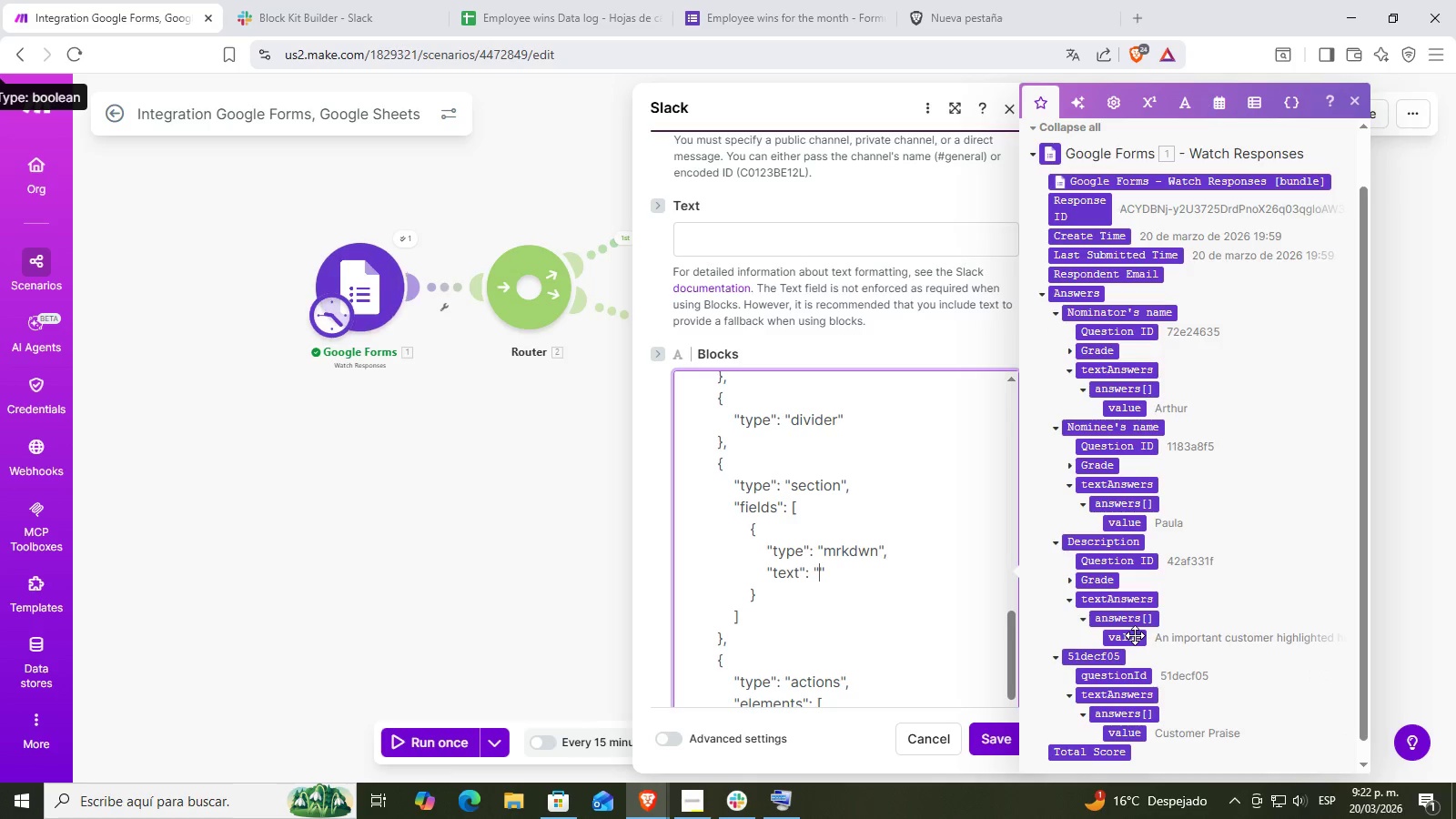 
left_click([1135, 635])
 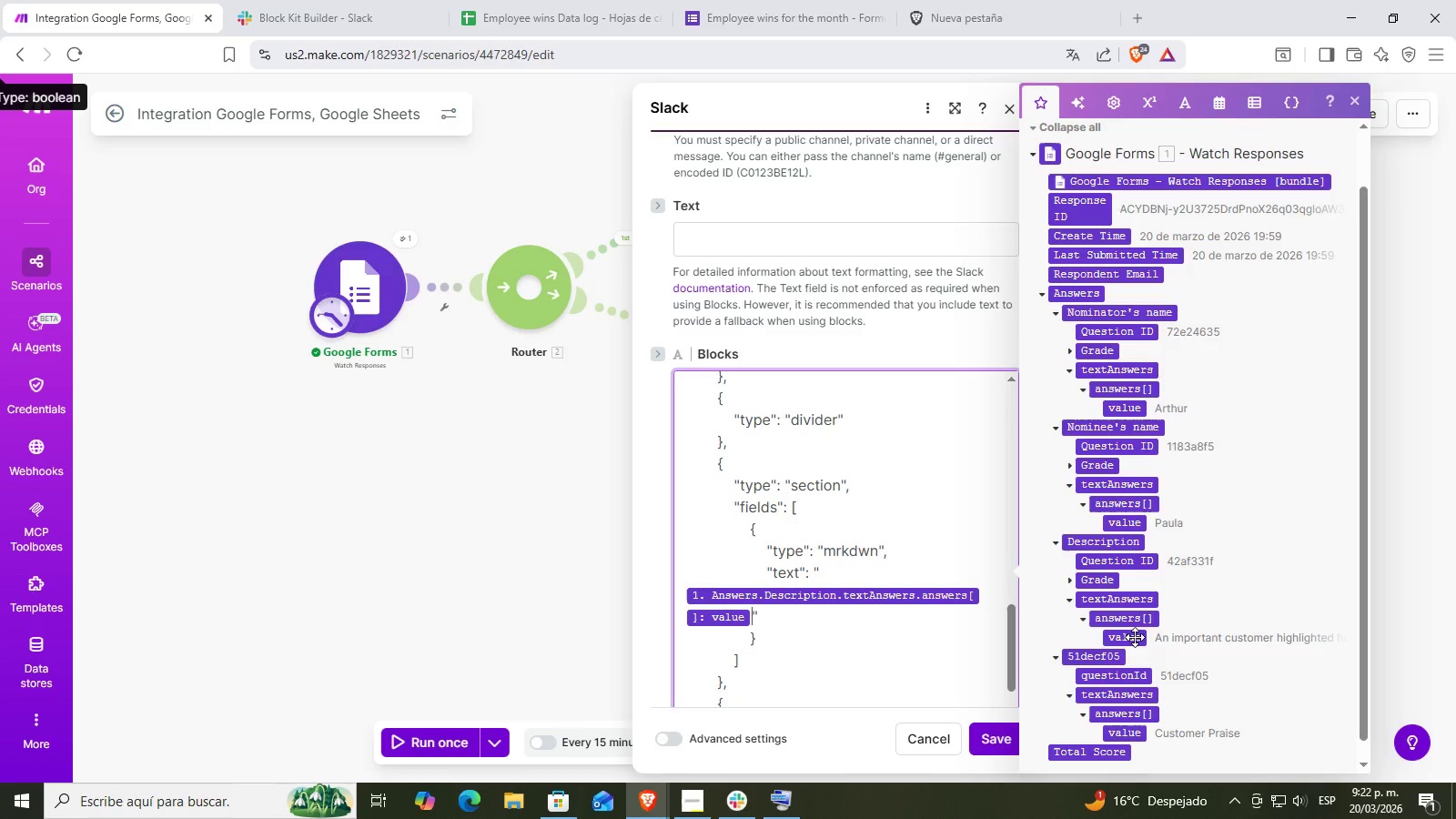 
scroll: coordinate [845, 614], scroll_direction: down, amount: 7.0
 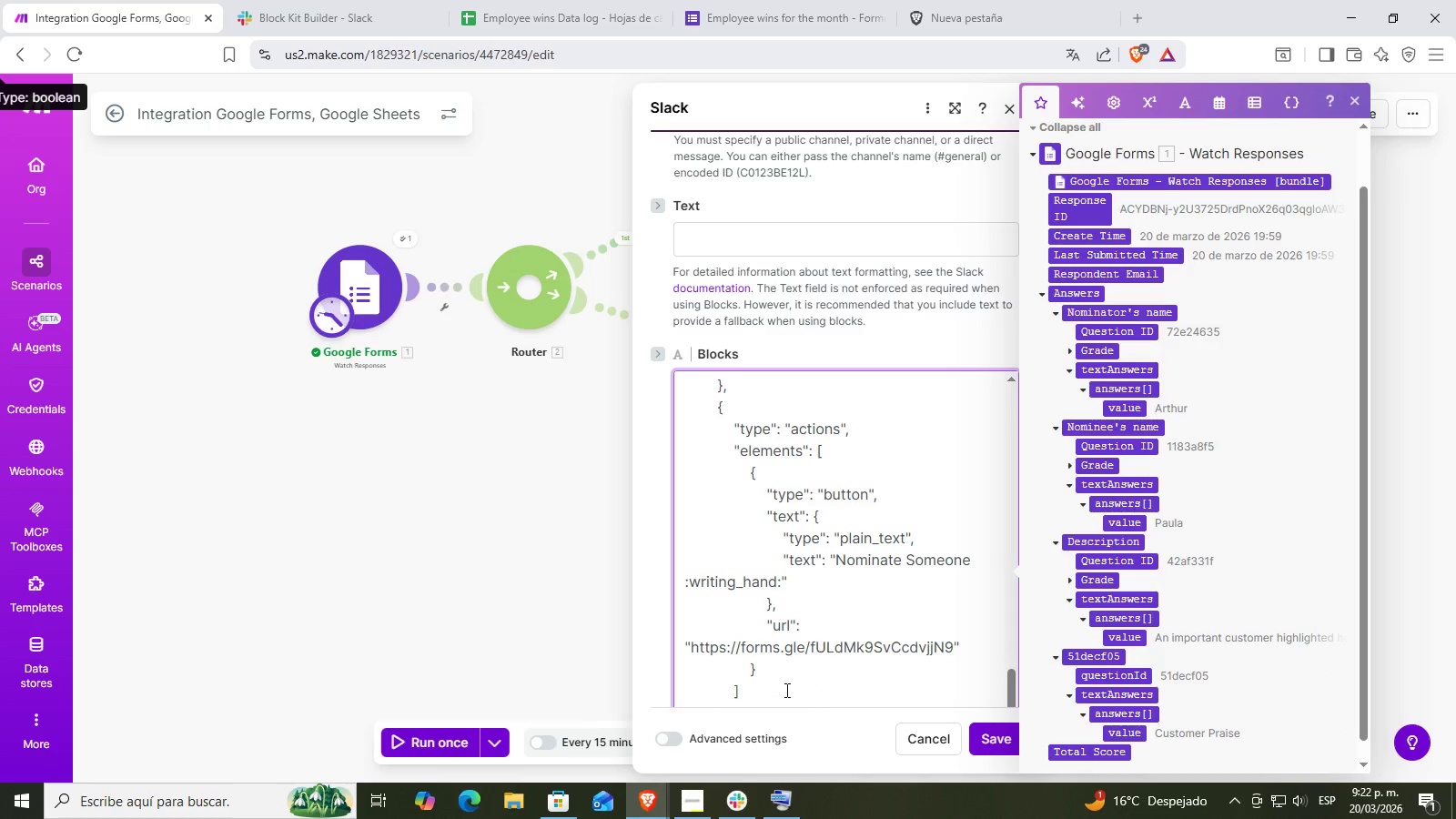 
left_click_drag(start_coordinate=[772, 689], to_coordinate=[712, 612])
 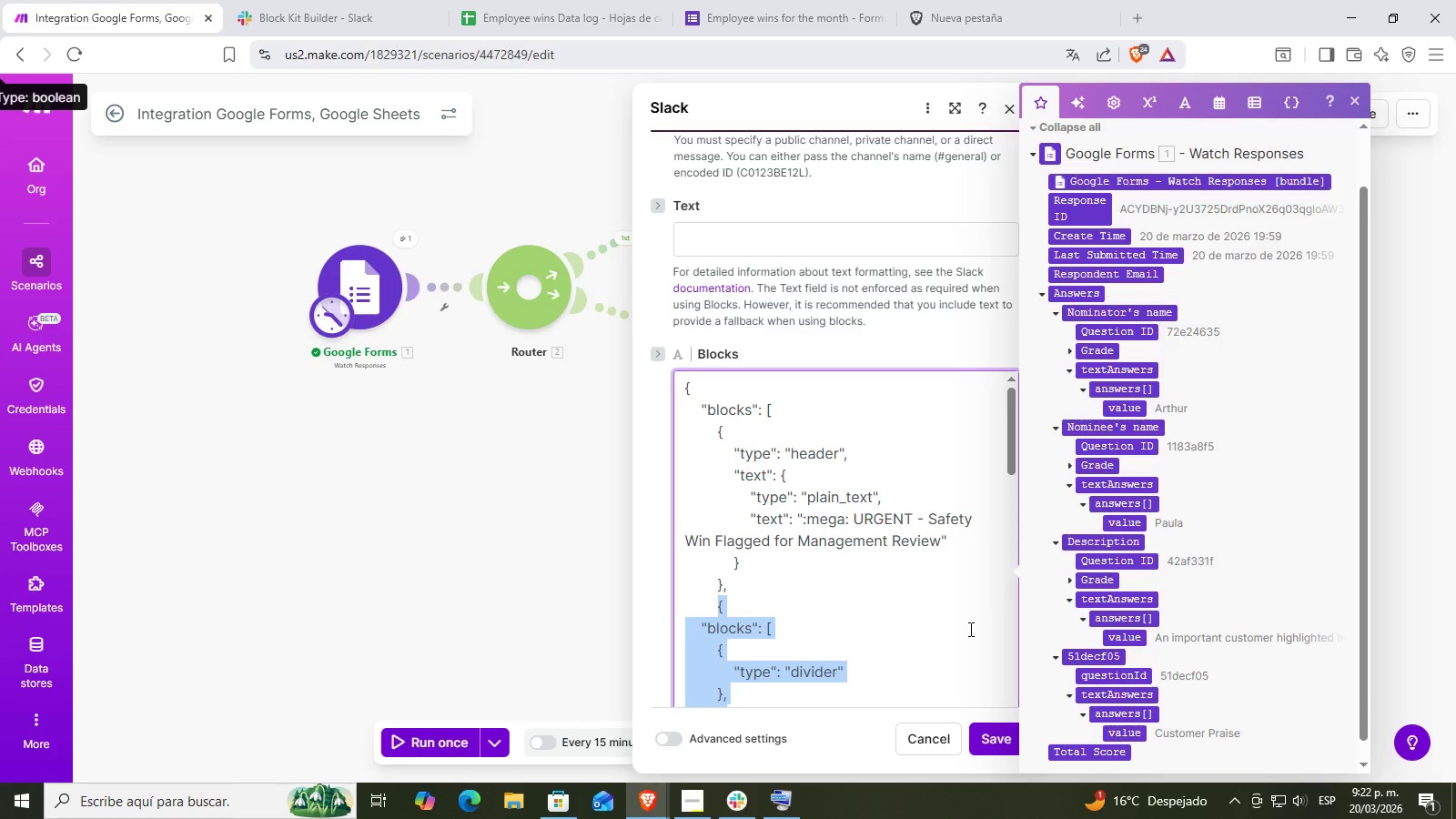 
key(Control+C)
 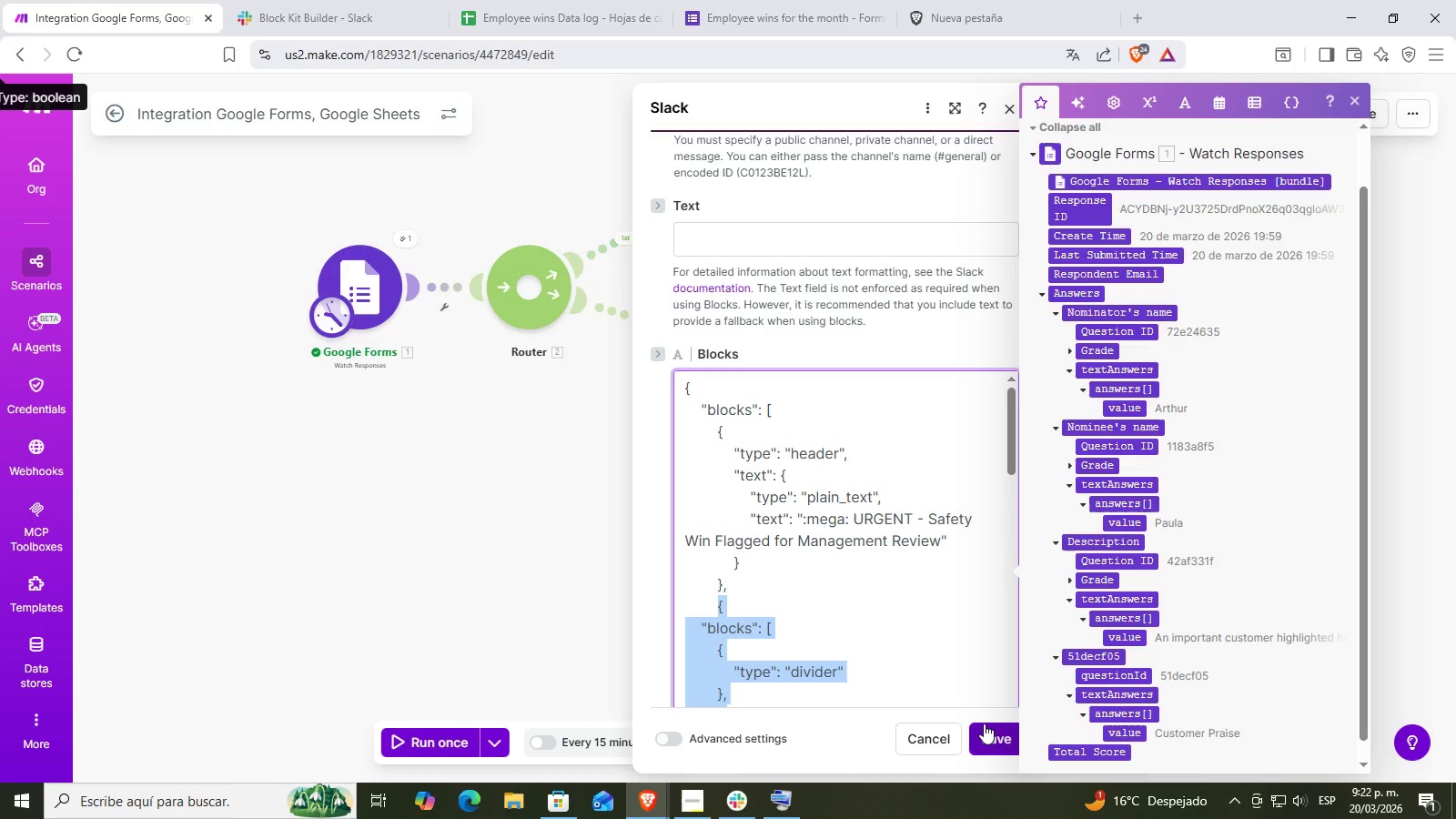 
left_click([984, 723])
 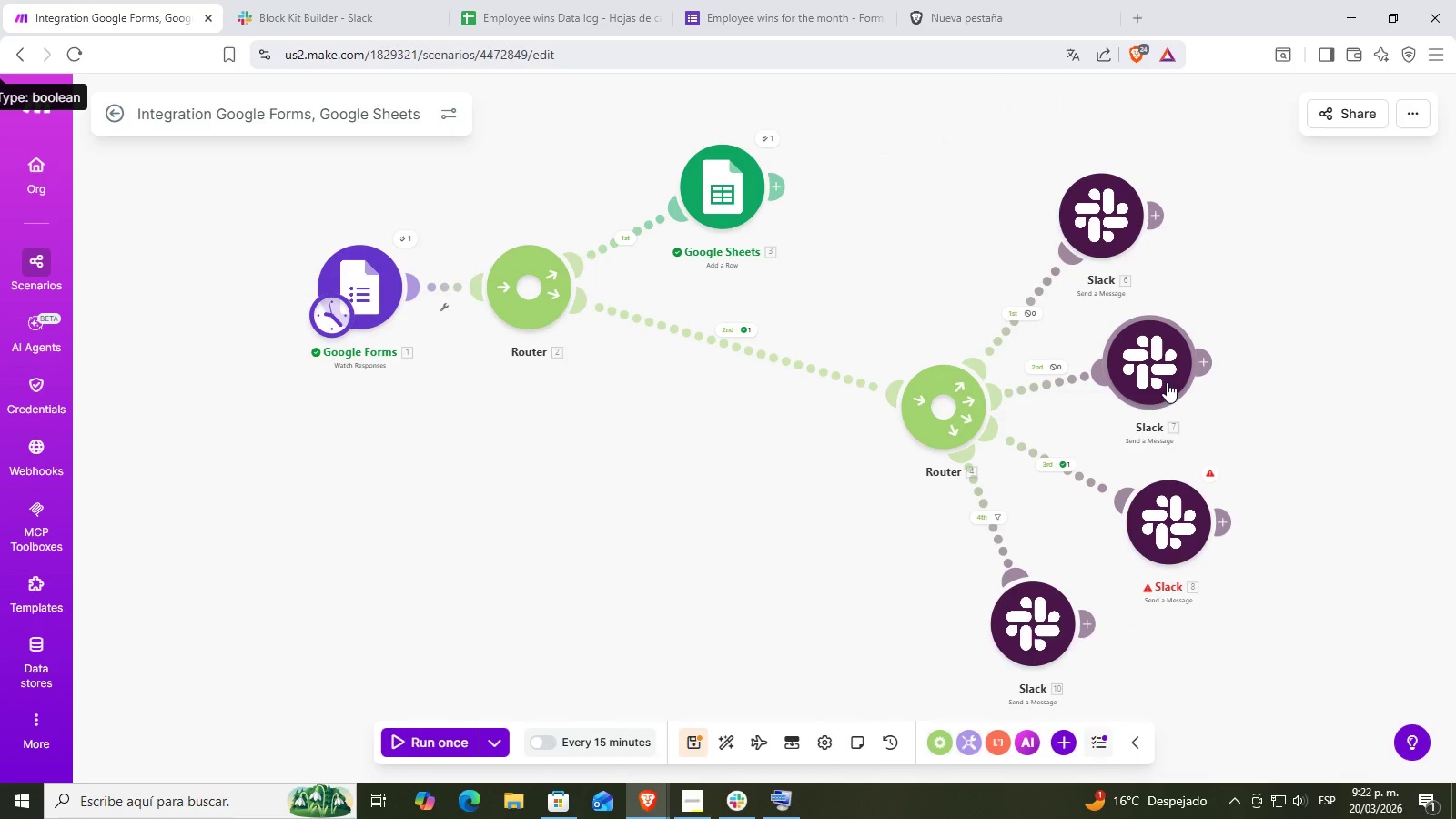 
left_click([1148, 332])
 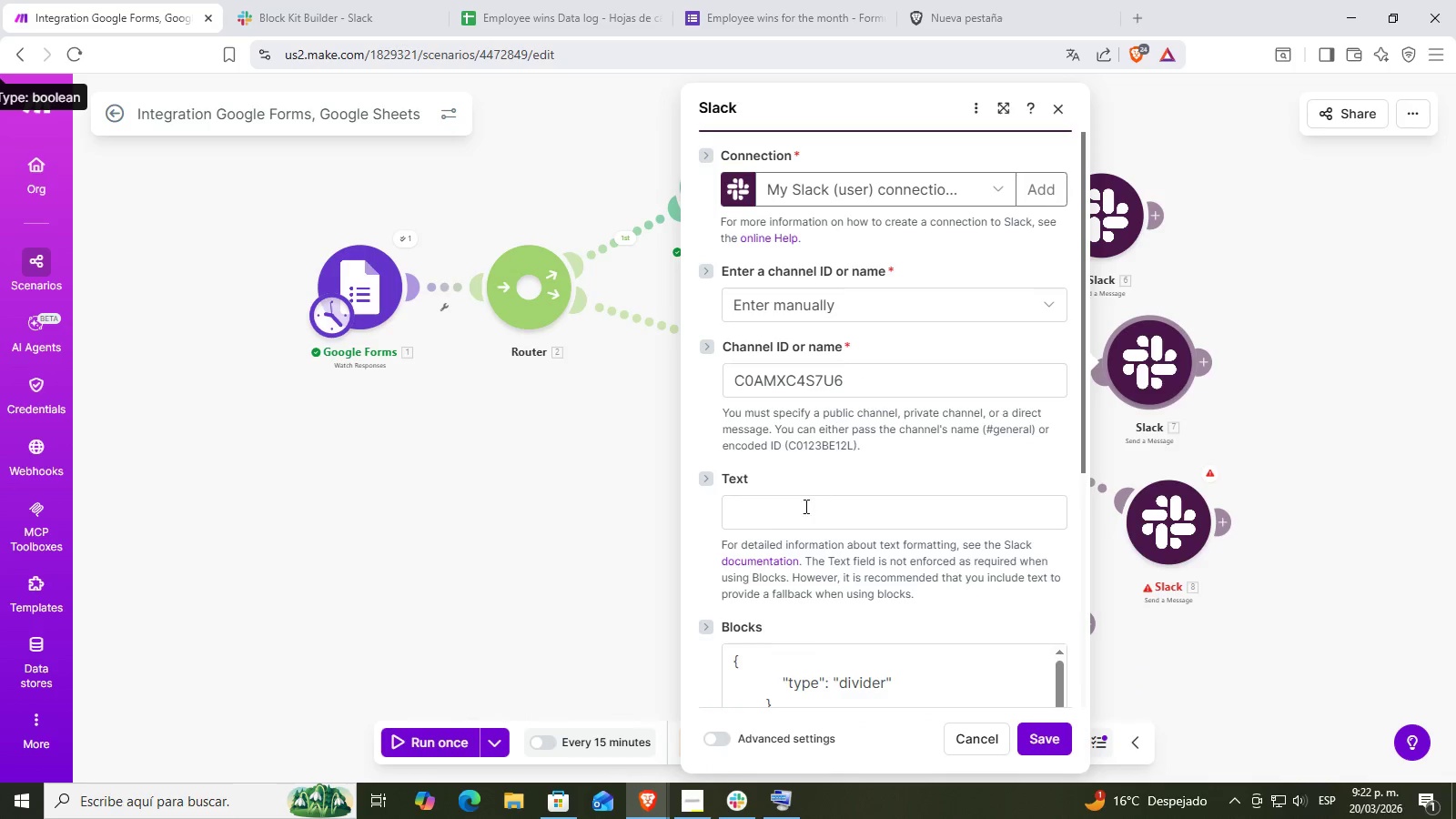 
scroll: coordinate [814, 595], scroll_direction: down, amount: 2.0
 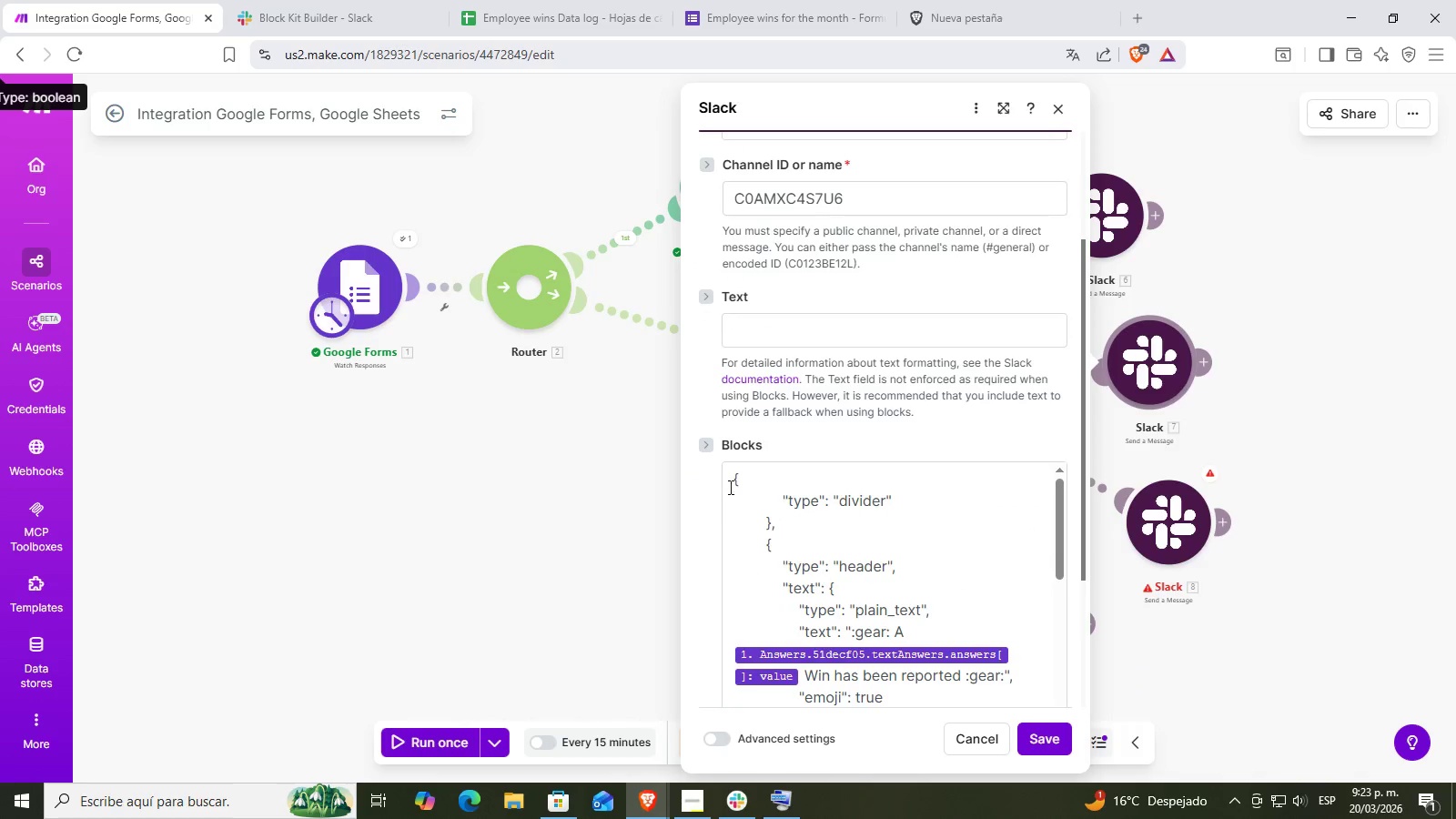 
left_click([728, 477])
 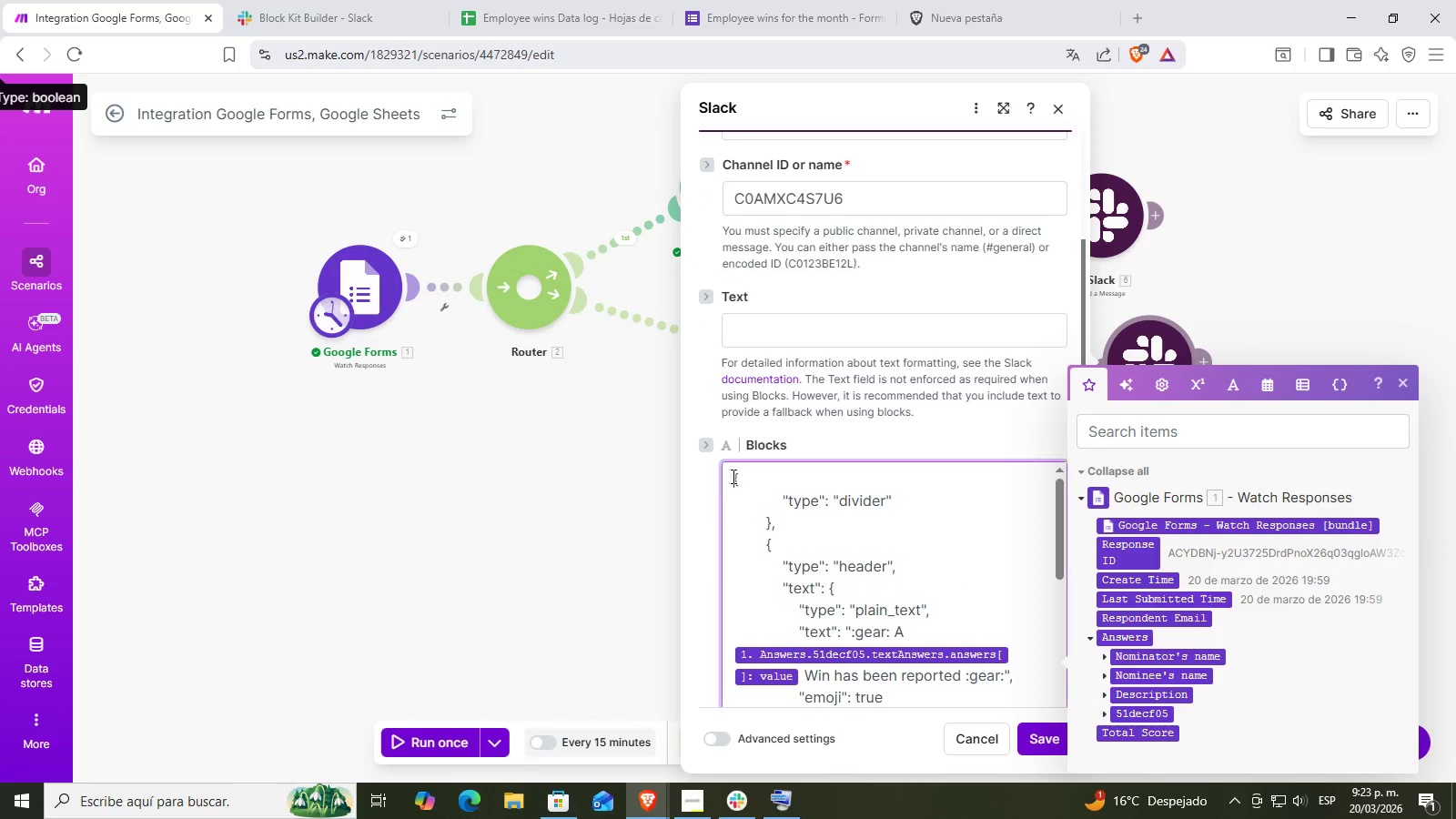 
key(Control+A)
 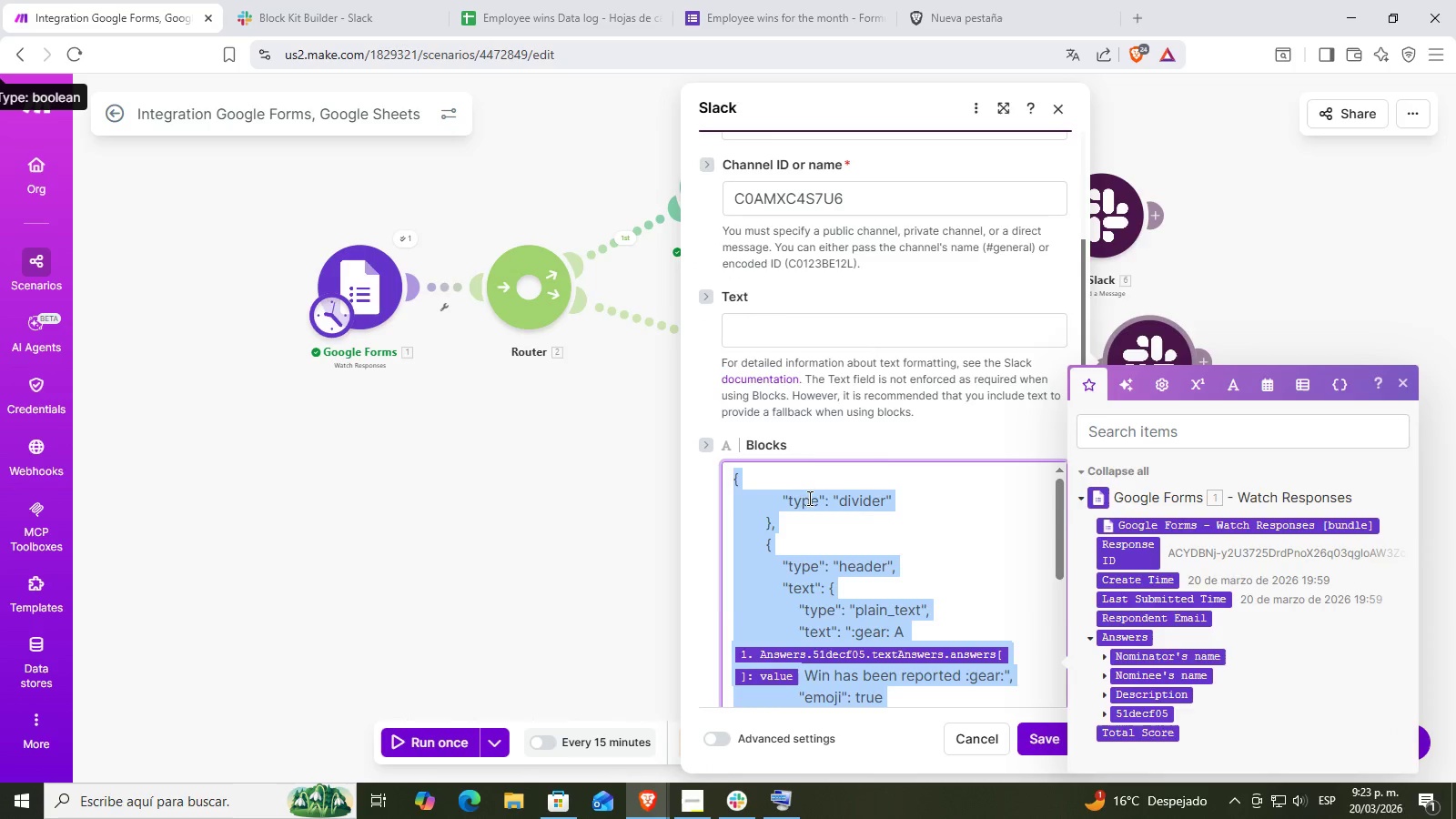 
key(Control+ControlLeft)
 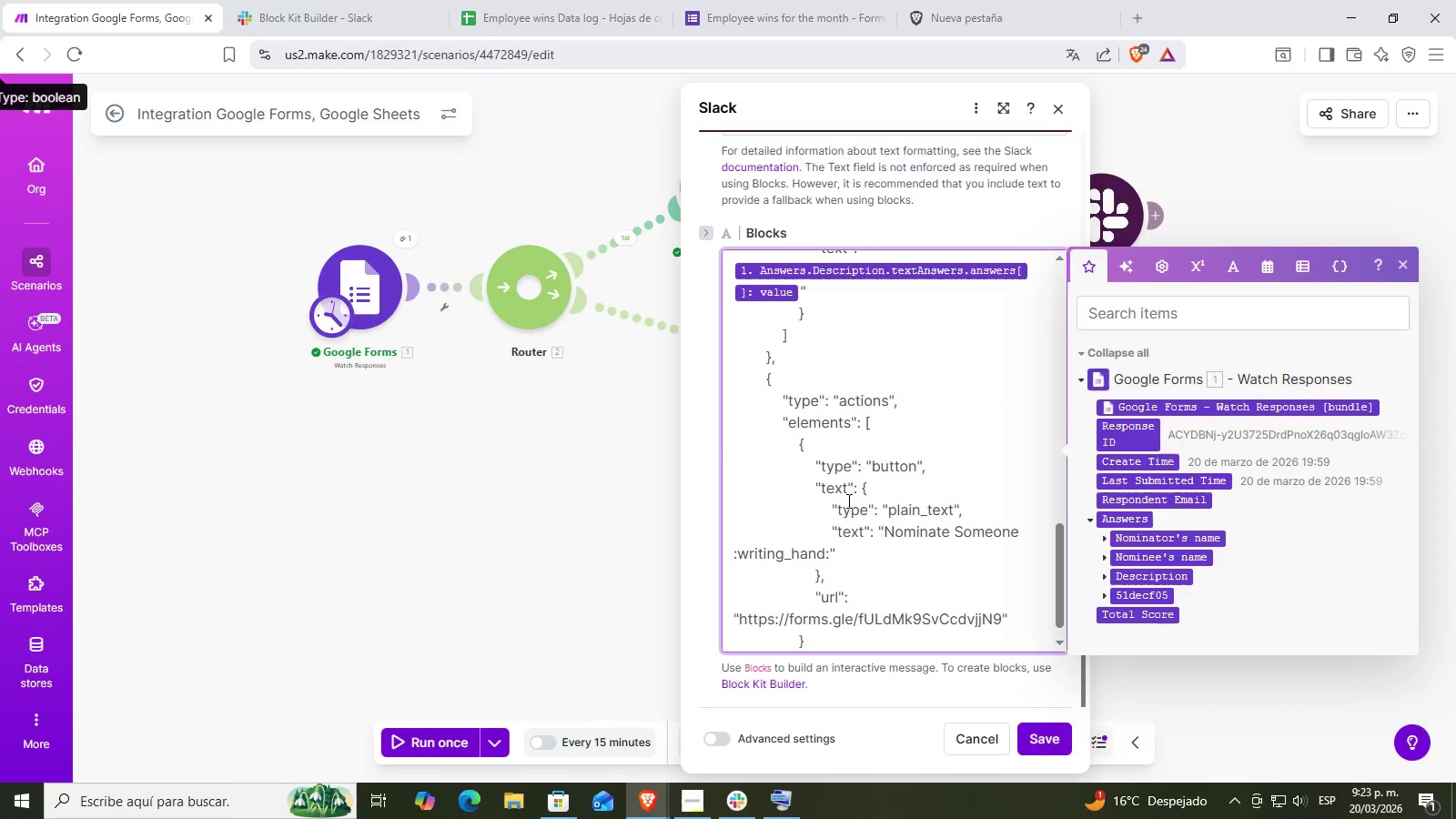 
key(Control+V)
 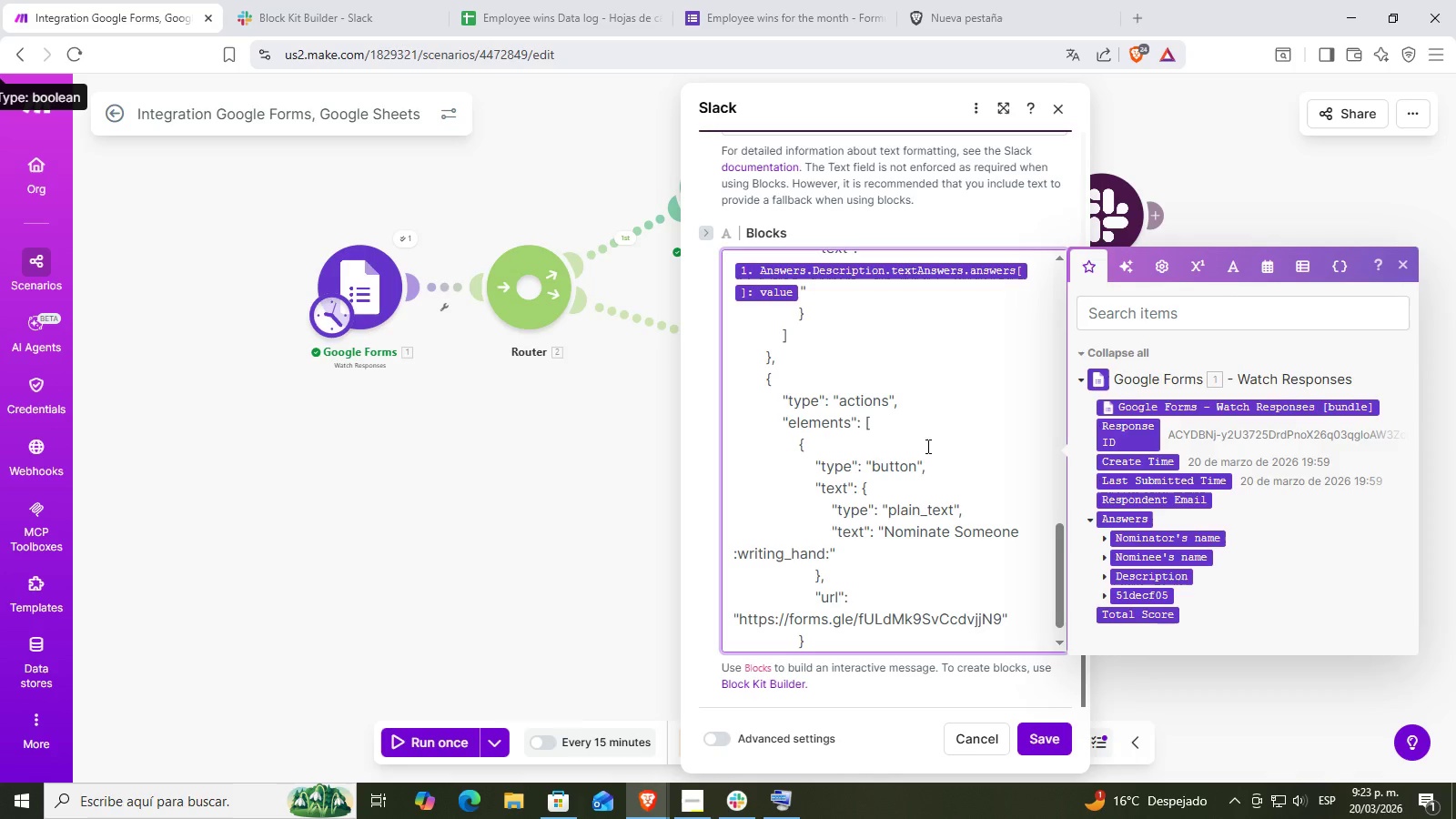 
scroll: coordinate [926, 444], scroll_direction: up, amount: 16.0
 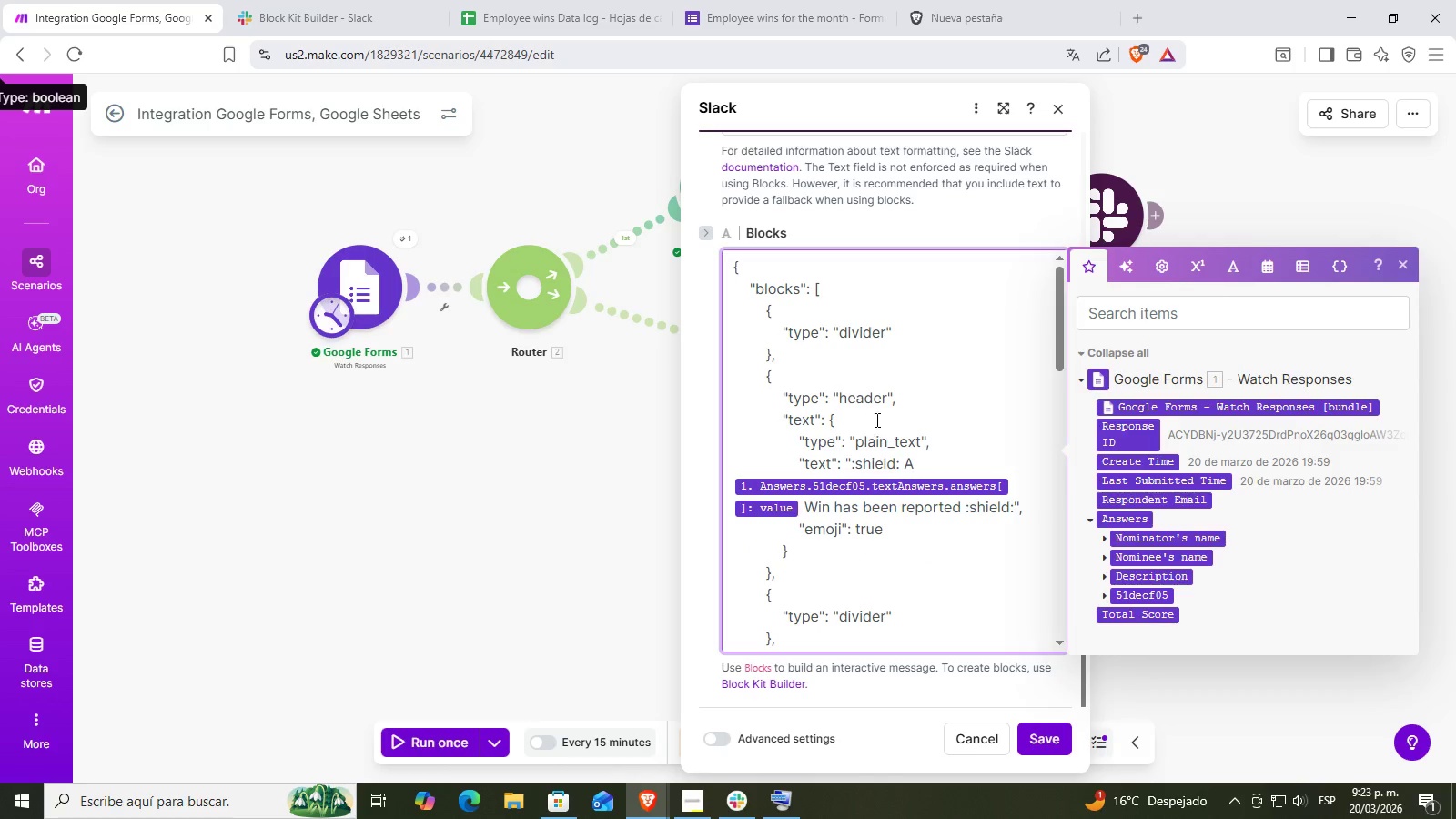 
double_click([897, 454])
 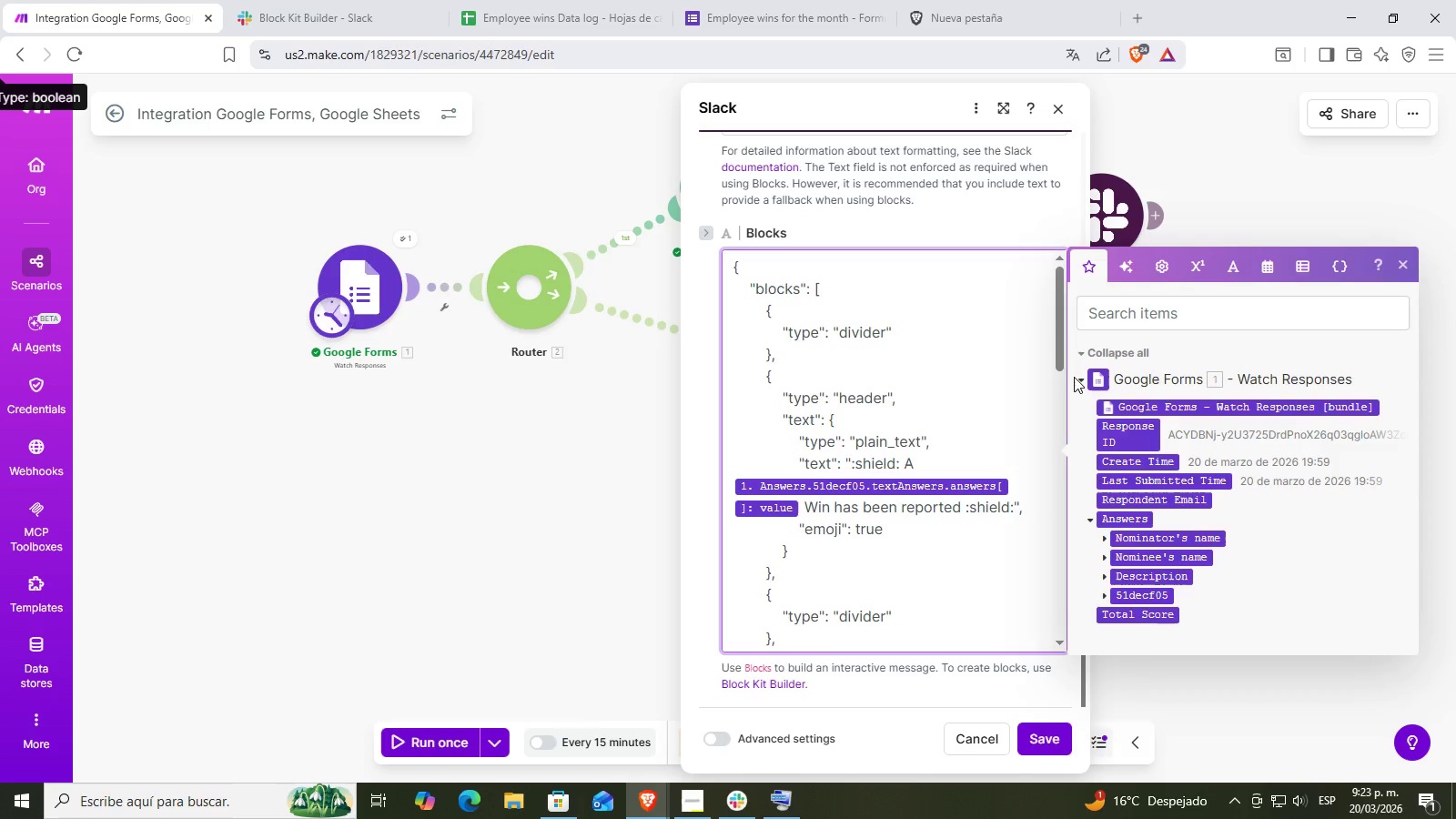 
key(Backspace)
key(Backspace)
key(Backspace)
key(Backspace)
key(Backspace)
key(Backspace)
type(gear)
 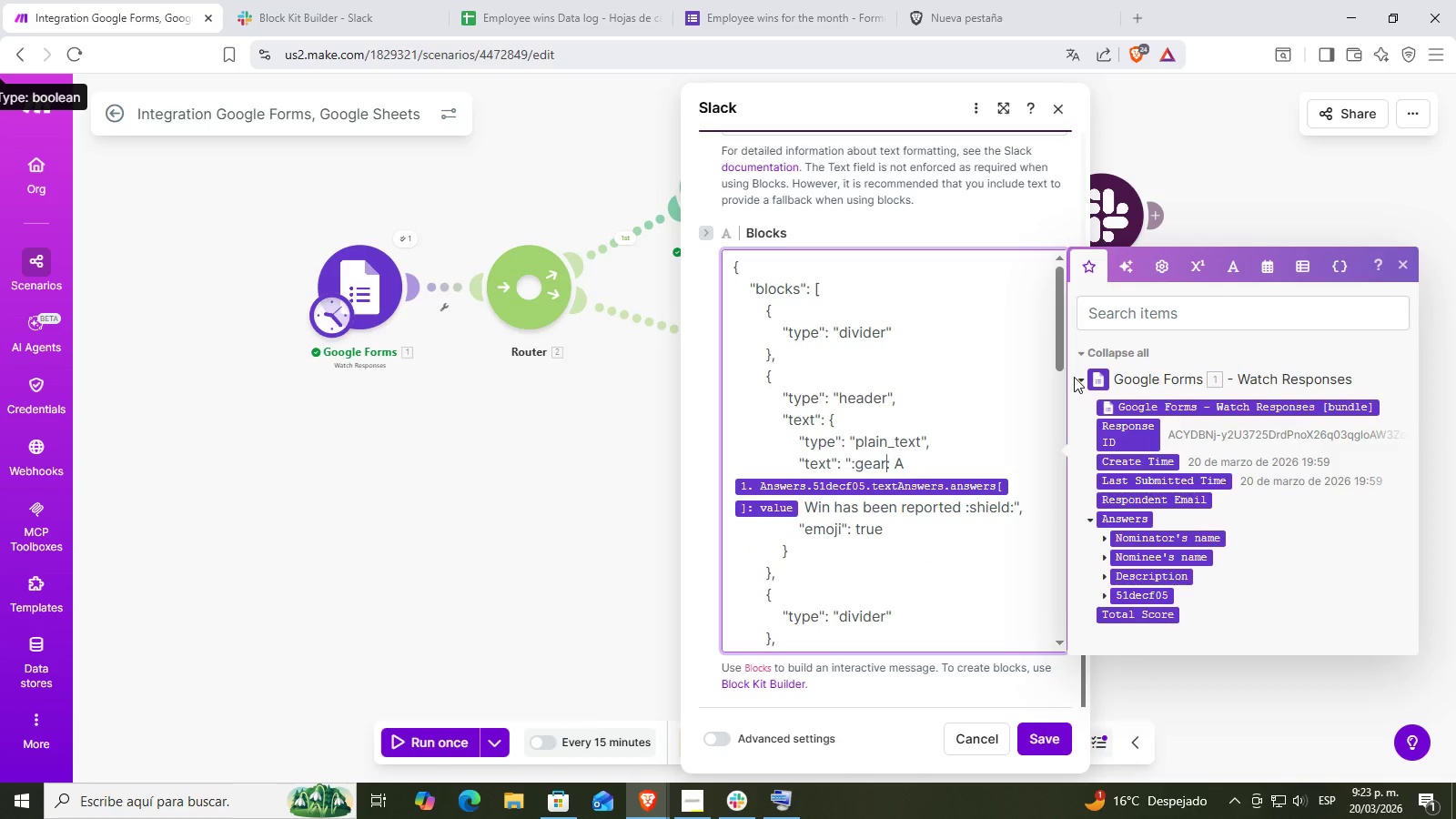 
key(ArrowDown)
 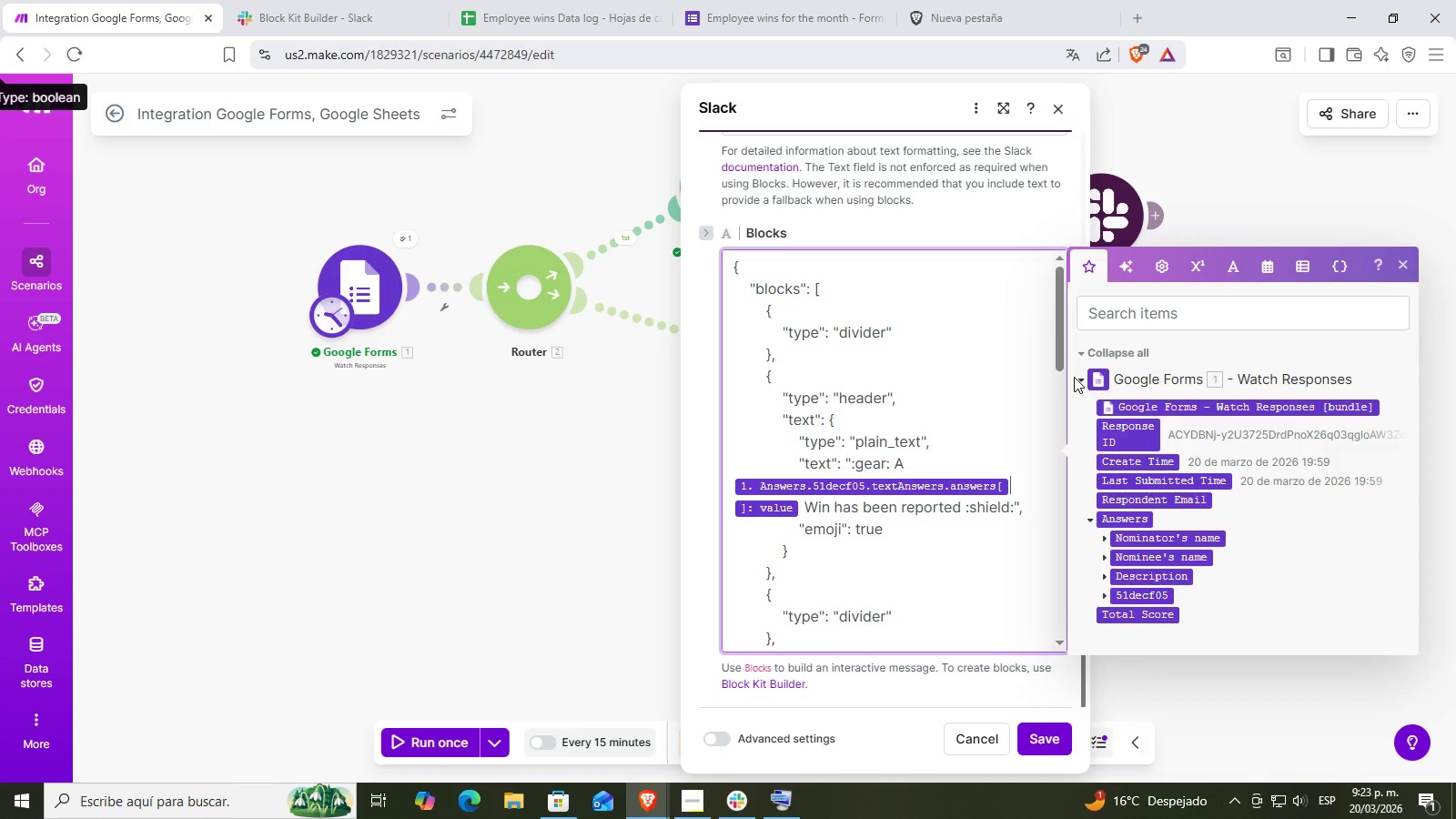 
key(ArrowDown)
 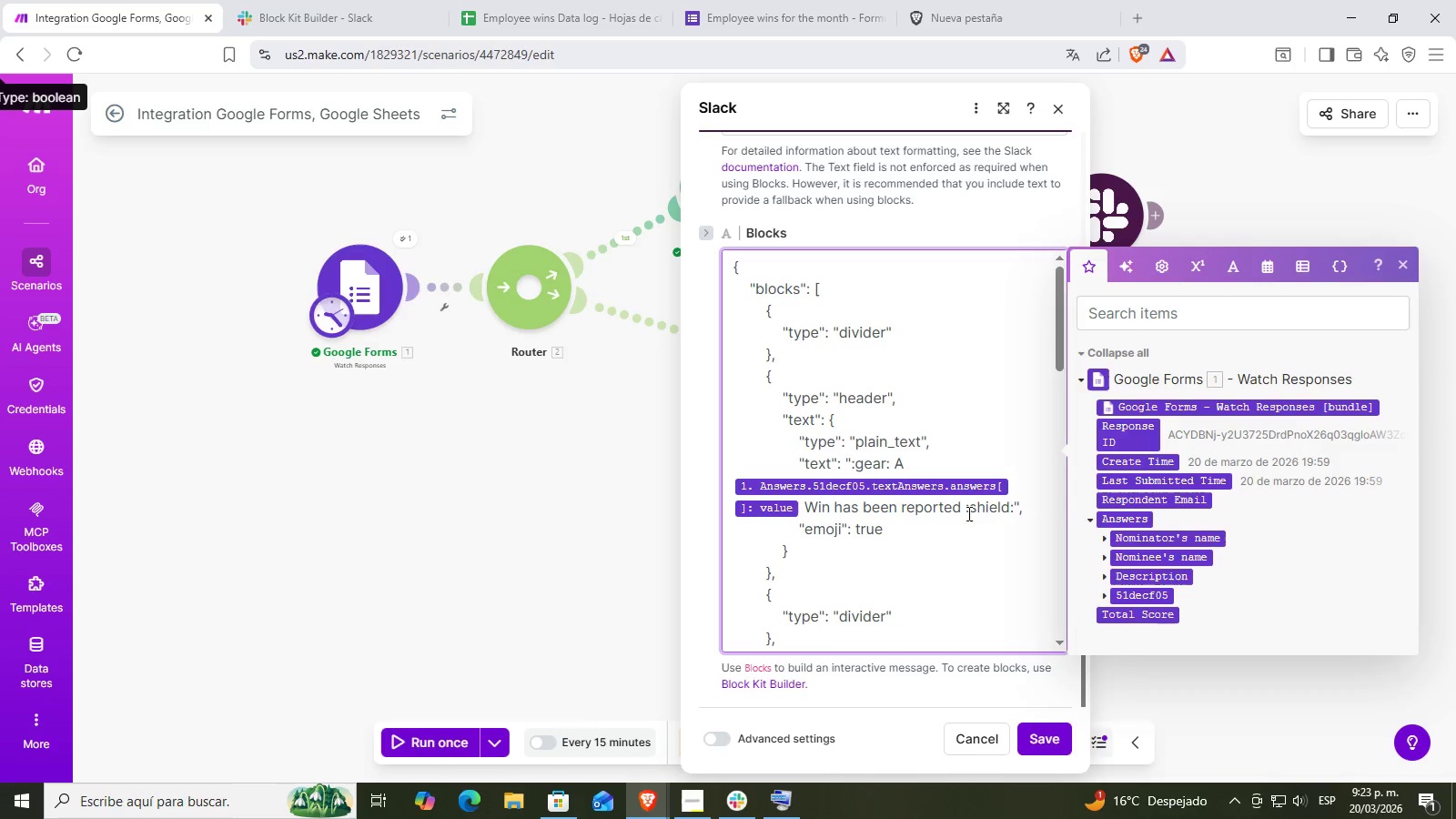 
left_click([1008, 502])
 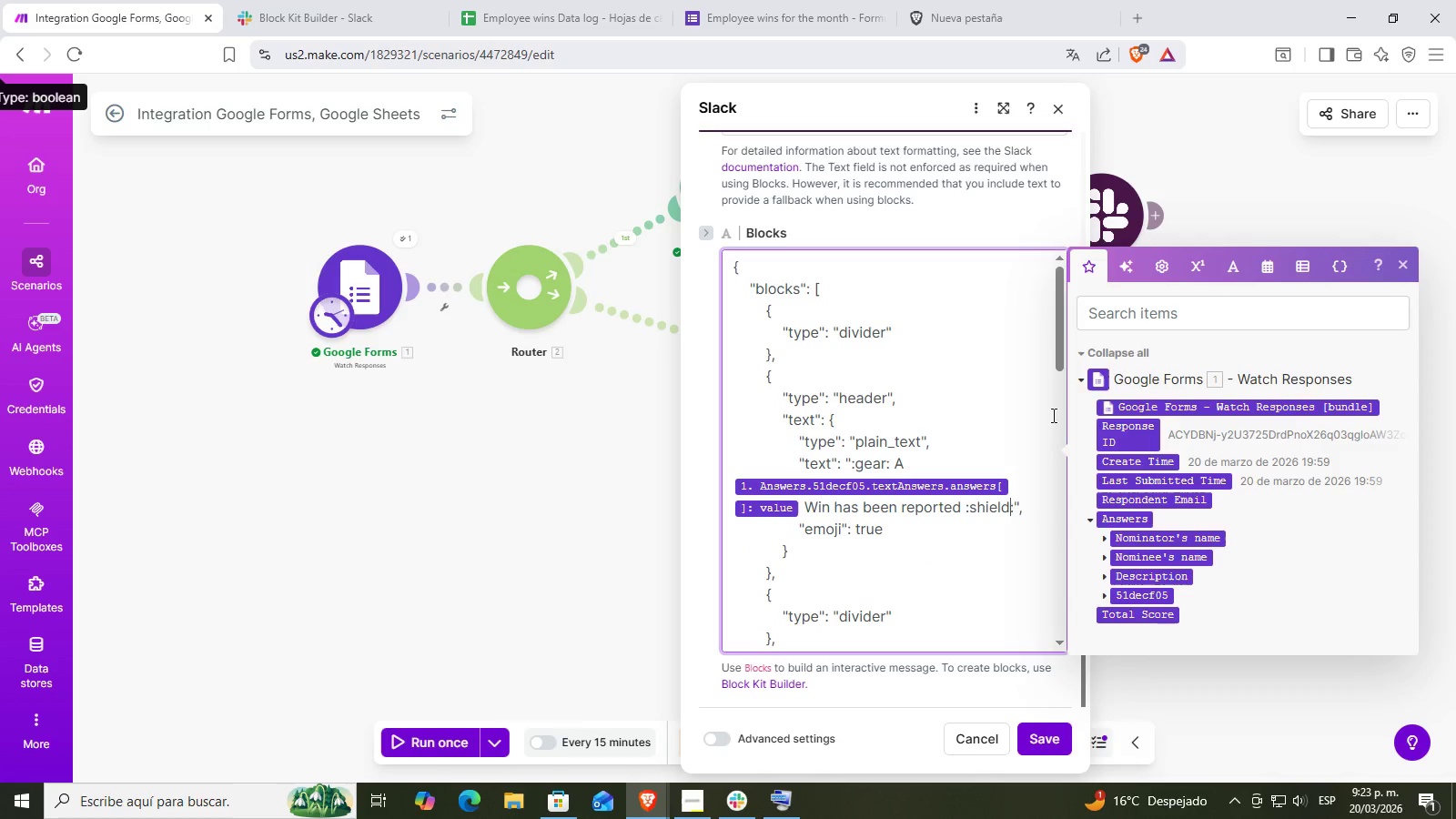 
key(Backspace)
key(Backspace)
key(Backspace)
key(Backspace)
key(Backspace)
key(Backspace)
type(gear)
 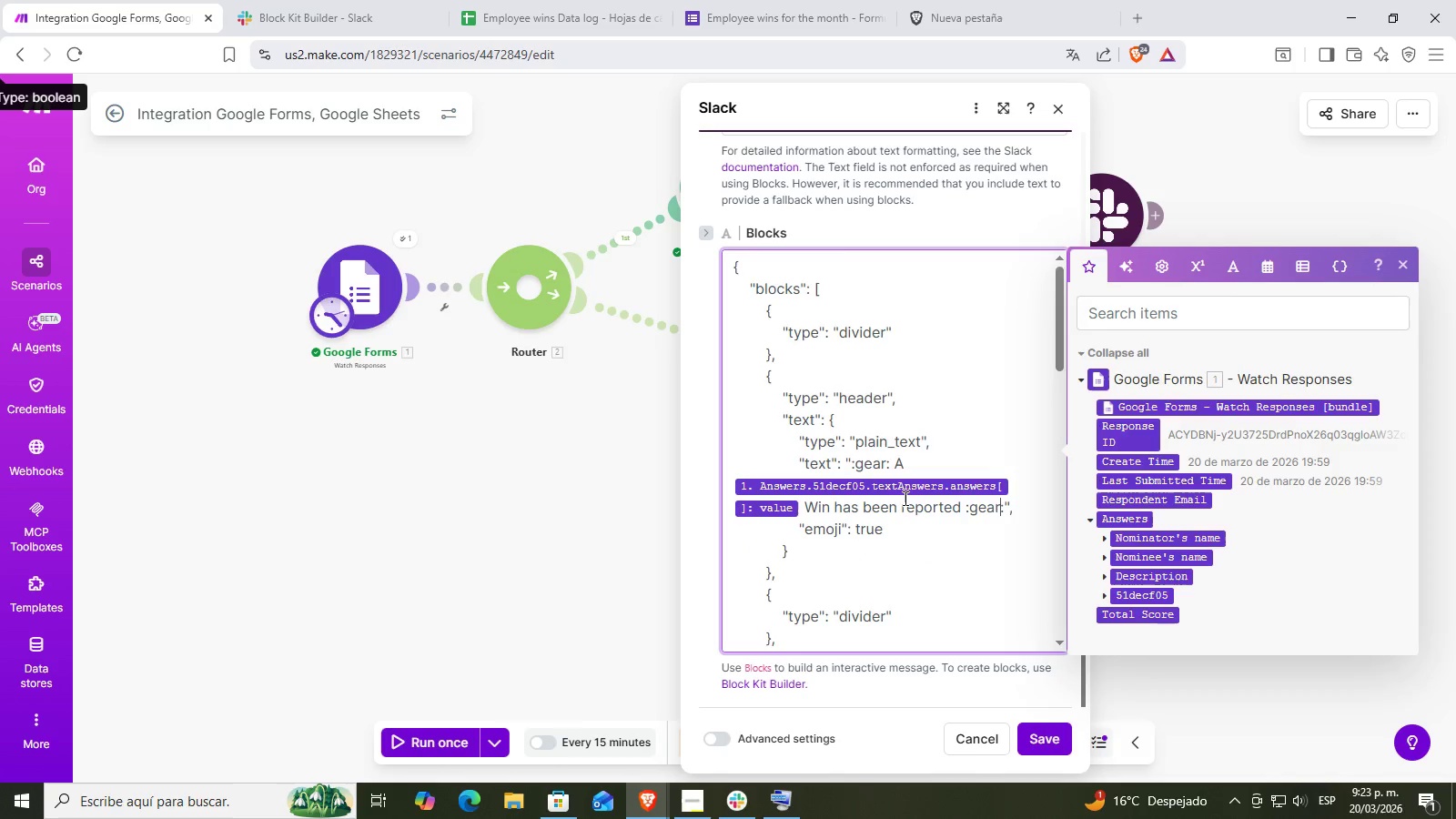 
left_click([946, 434])
 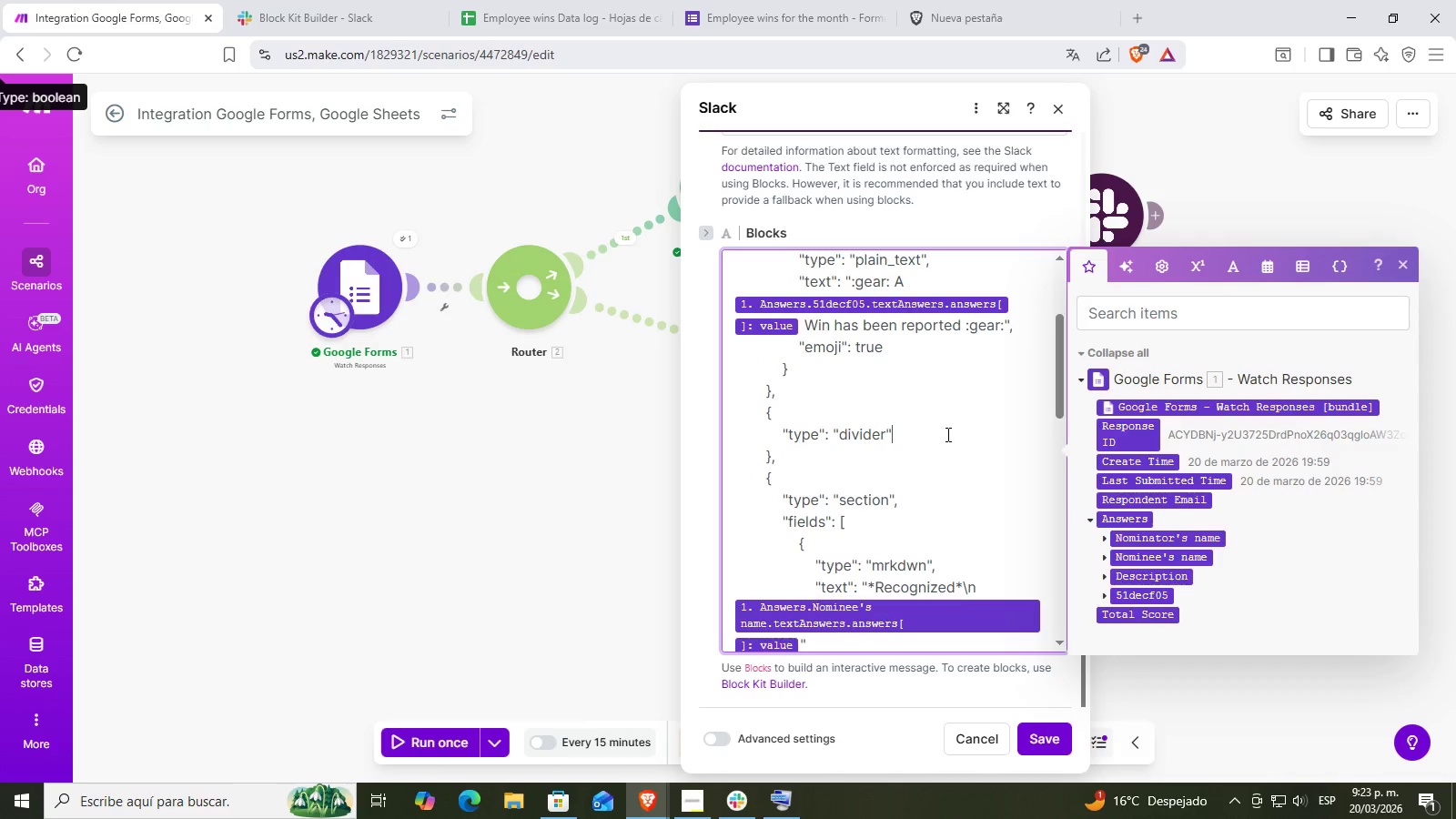 
scroll: coordinate [945, 436], scroll_direction: down, amount: 4.0
 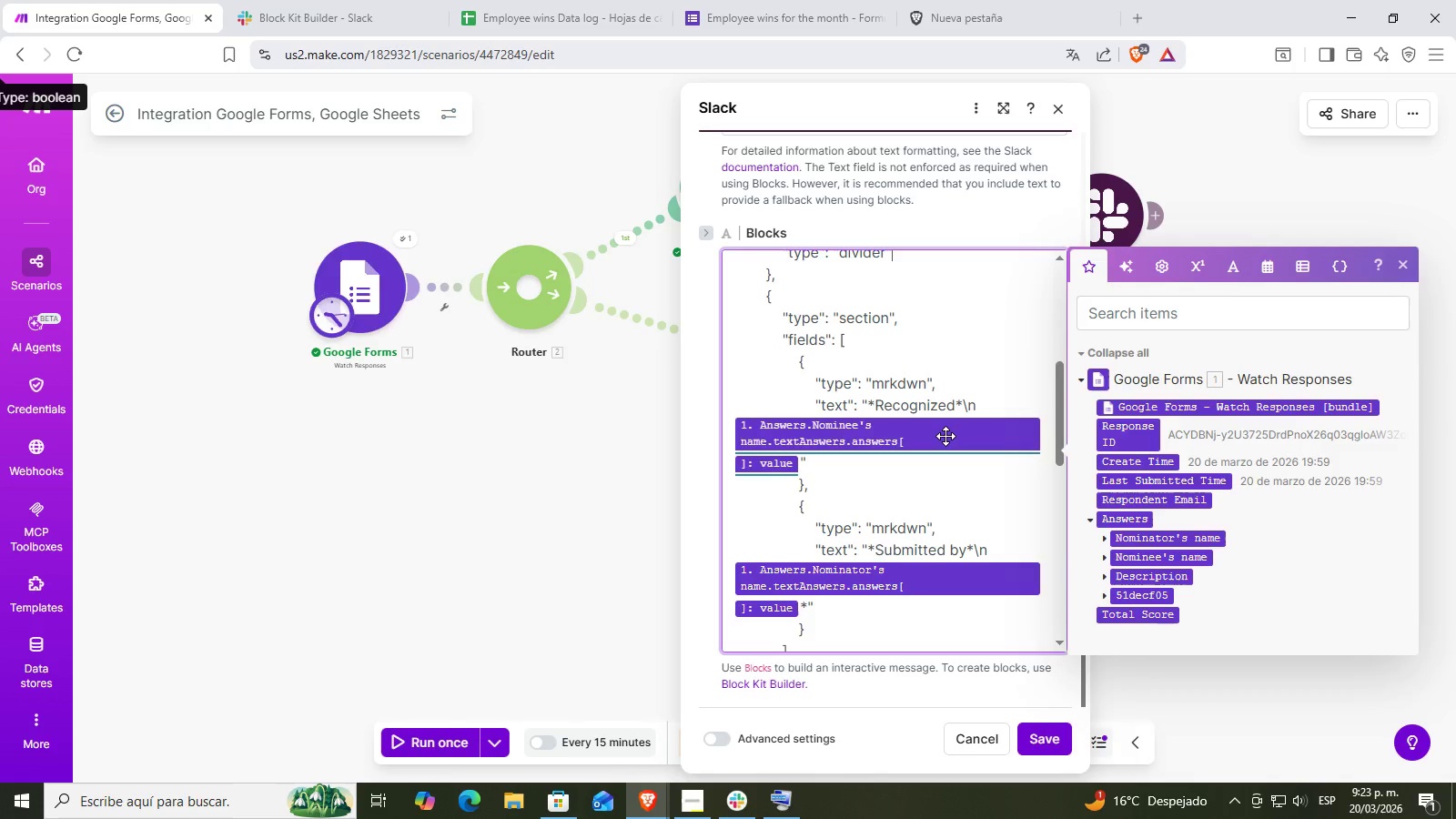 
scroll: coordinate [929, 386], scroll_direction: up, amount: 2.0
 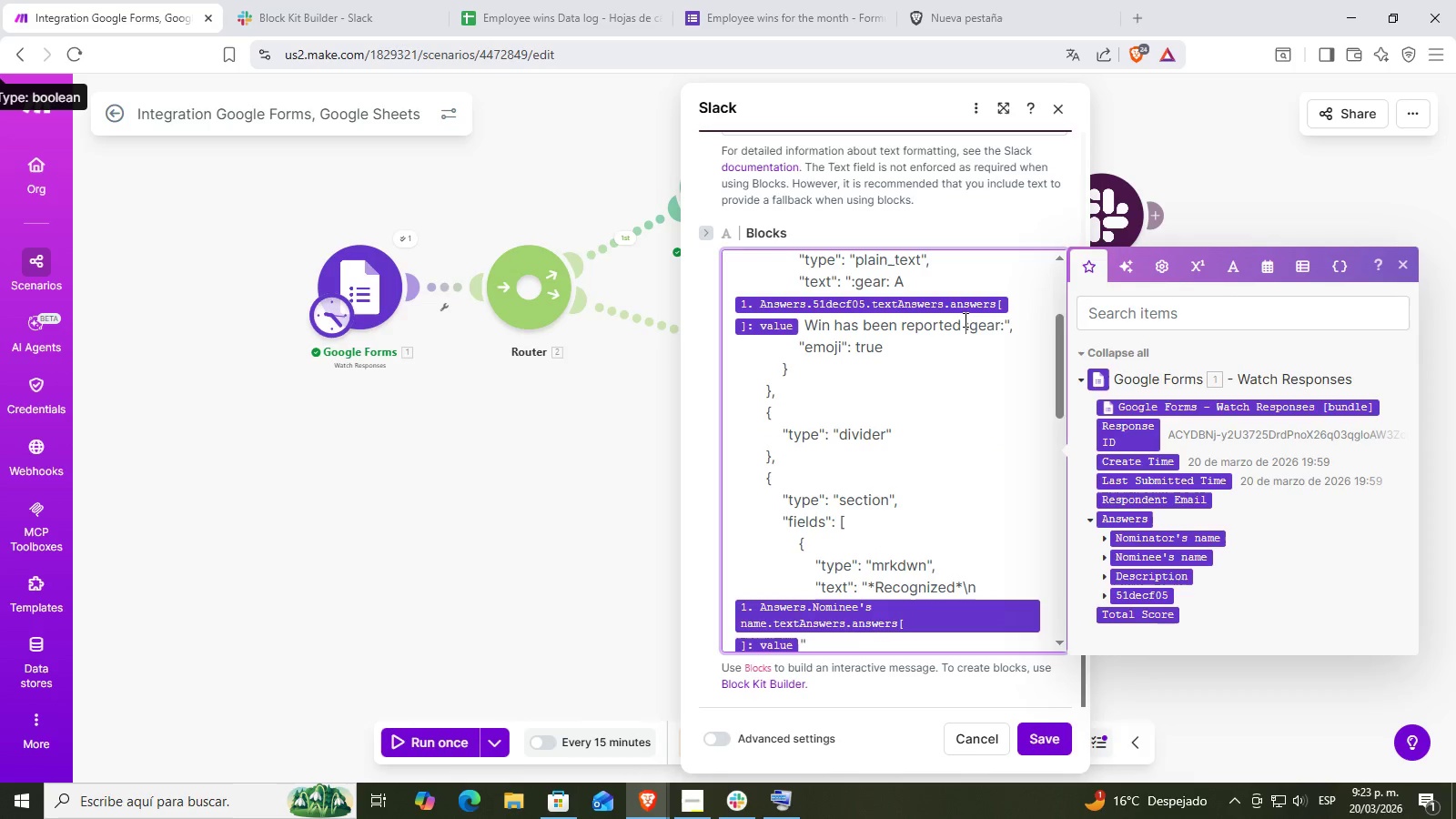 
double_click([932, 343])
 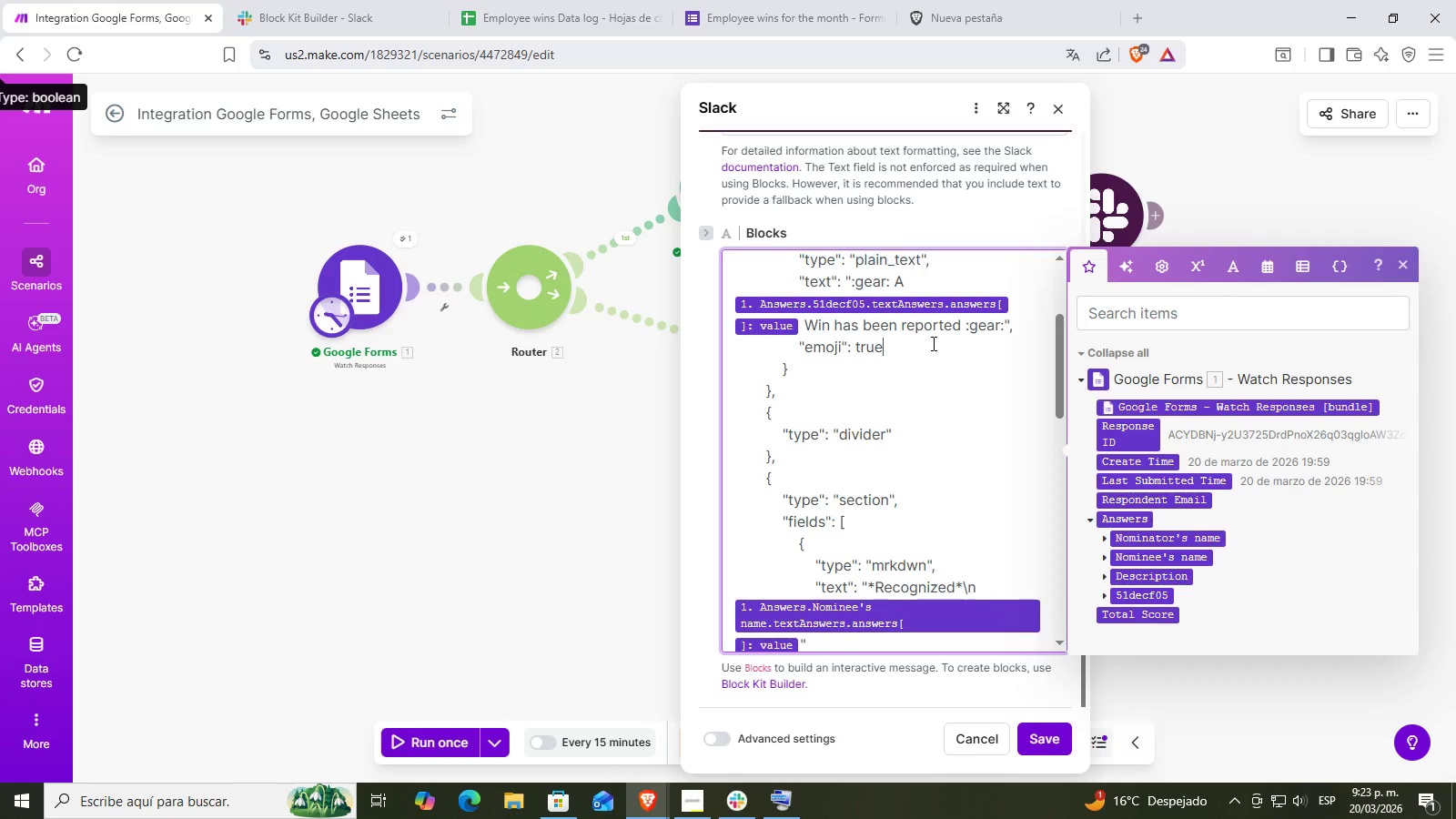 
scroll: coordinate [980, 560], scroll_direction: down, amount: 13.0
 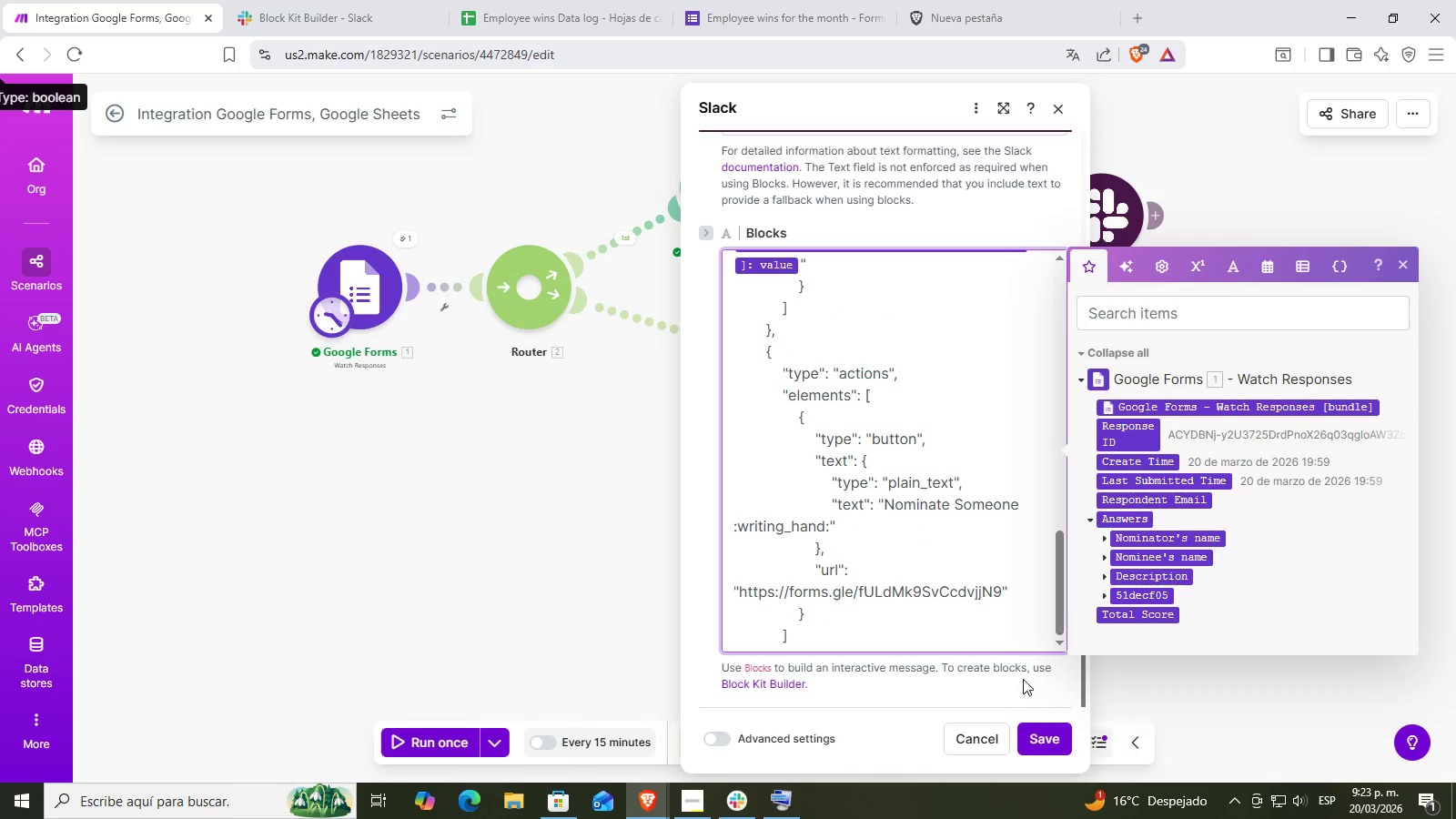 
left_click([1046, 732])
 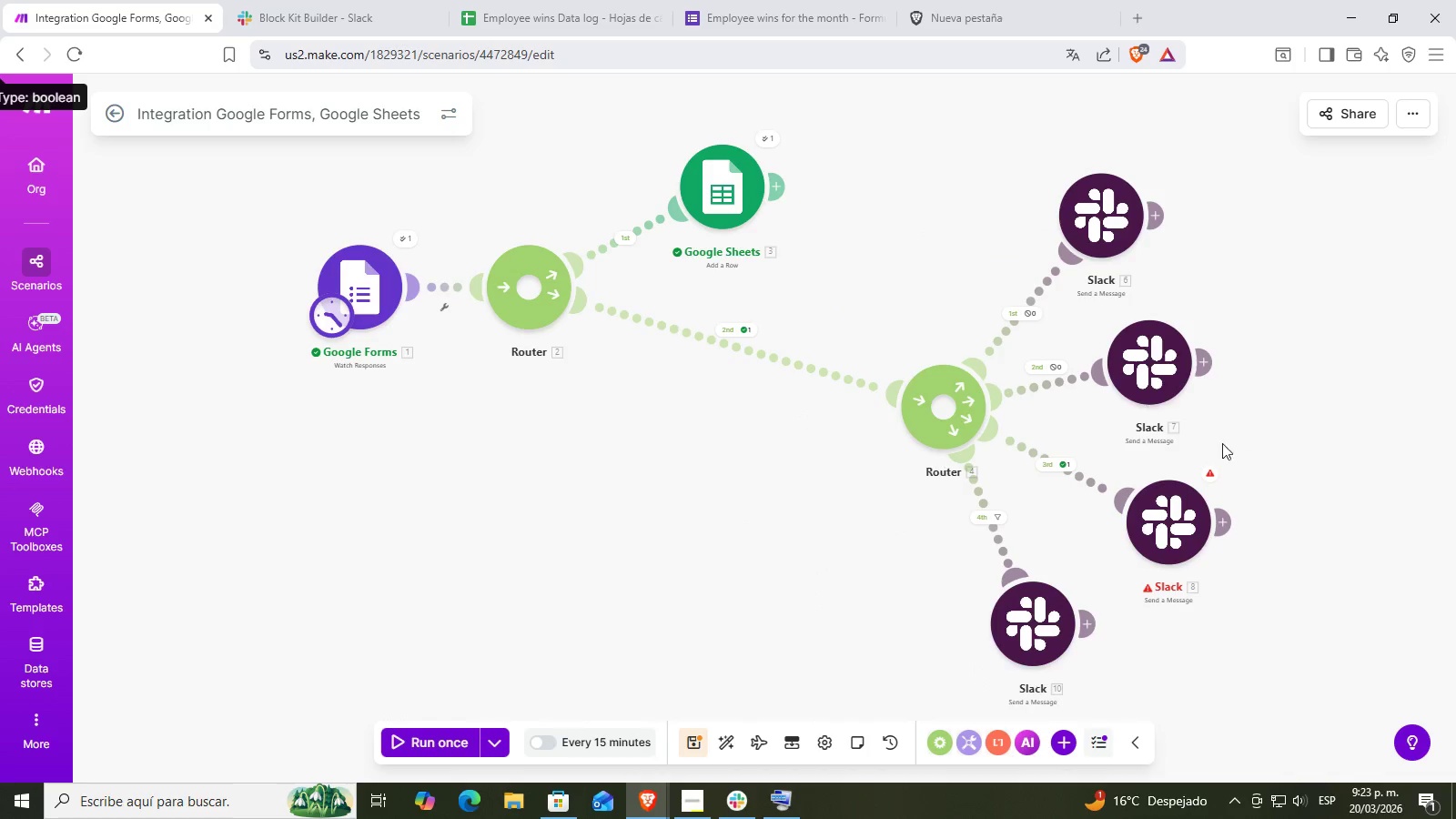 
left_click([1176, 500])
 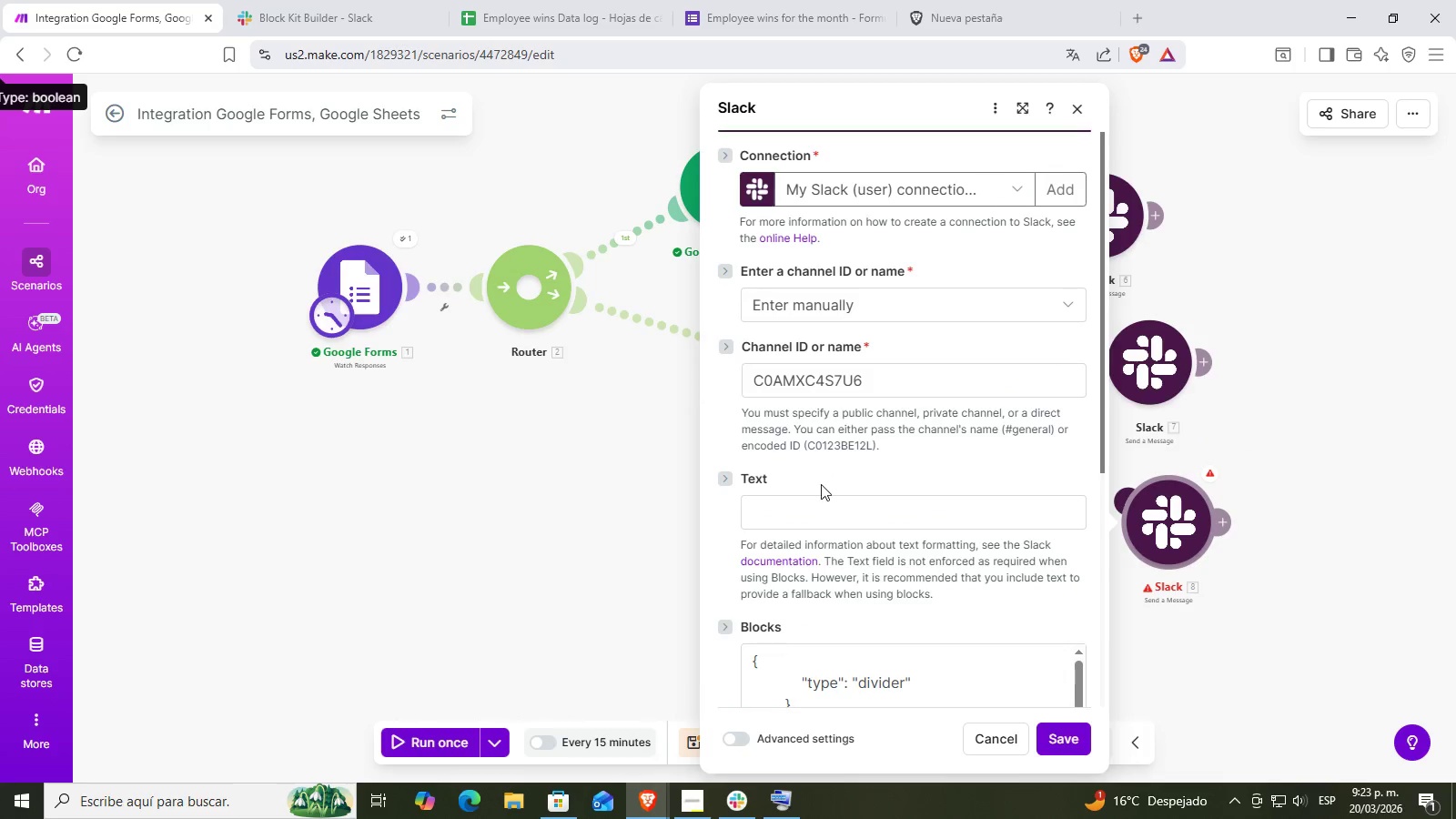 
scroll: coordinate [804, 584], scroll_direction: down, amount: 3.0
 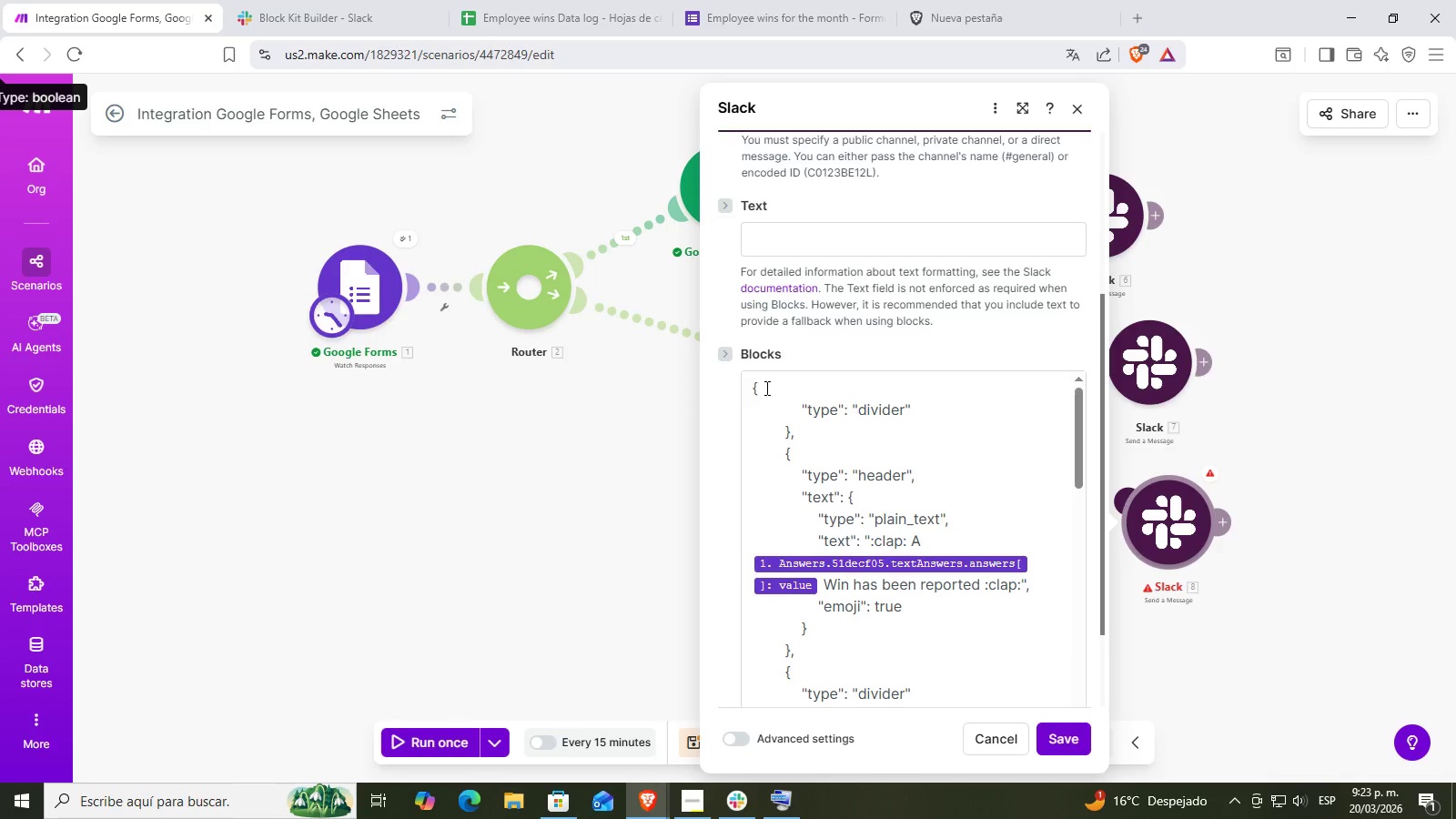 
left_click([755, 379])
 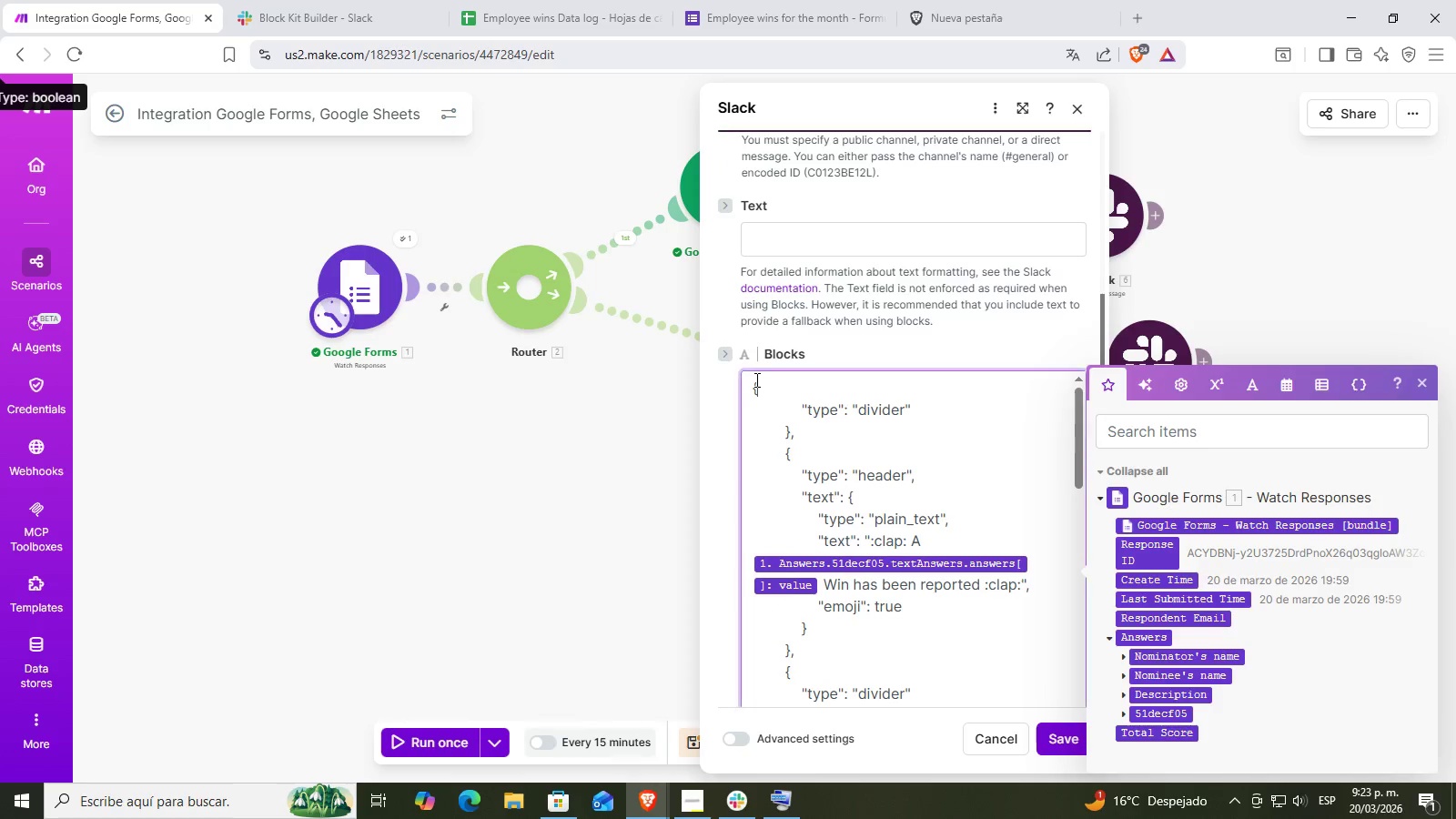 
key(Control+ControlLeft)
 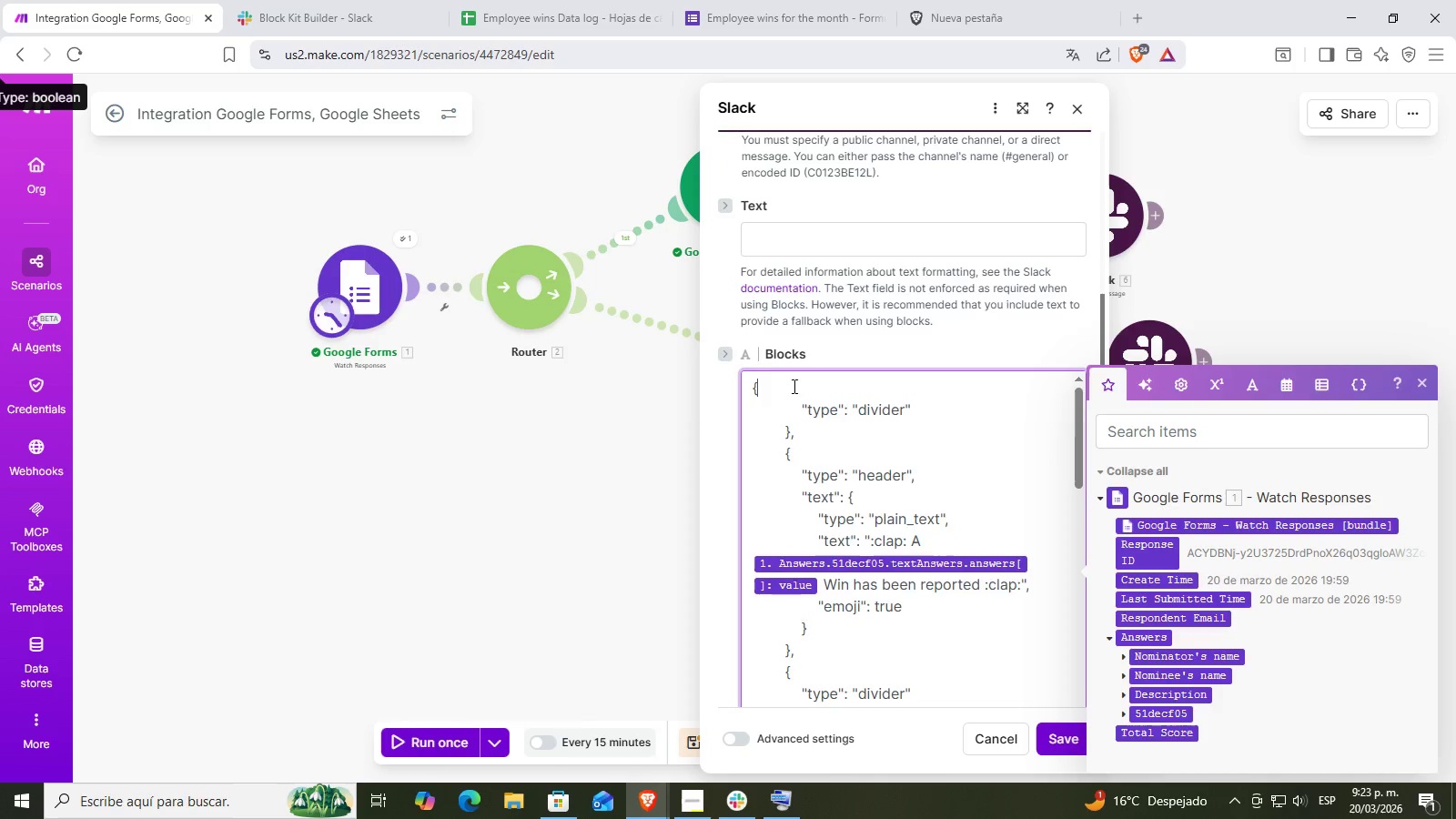 
key(A)
 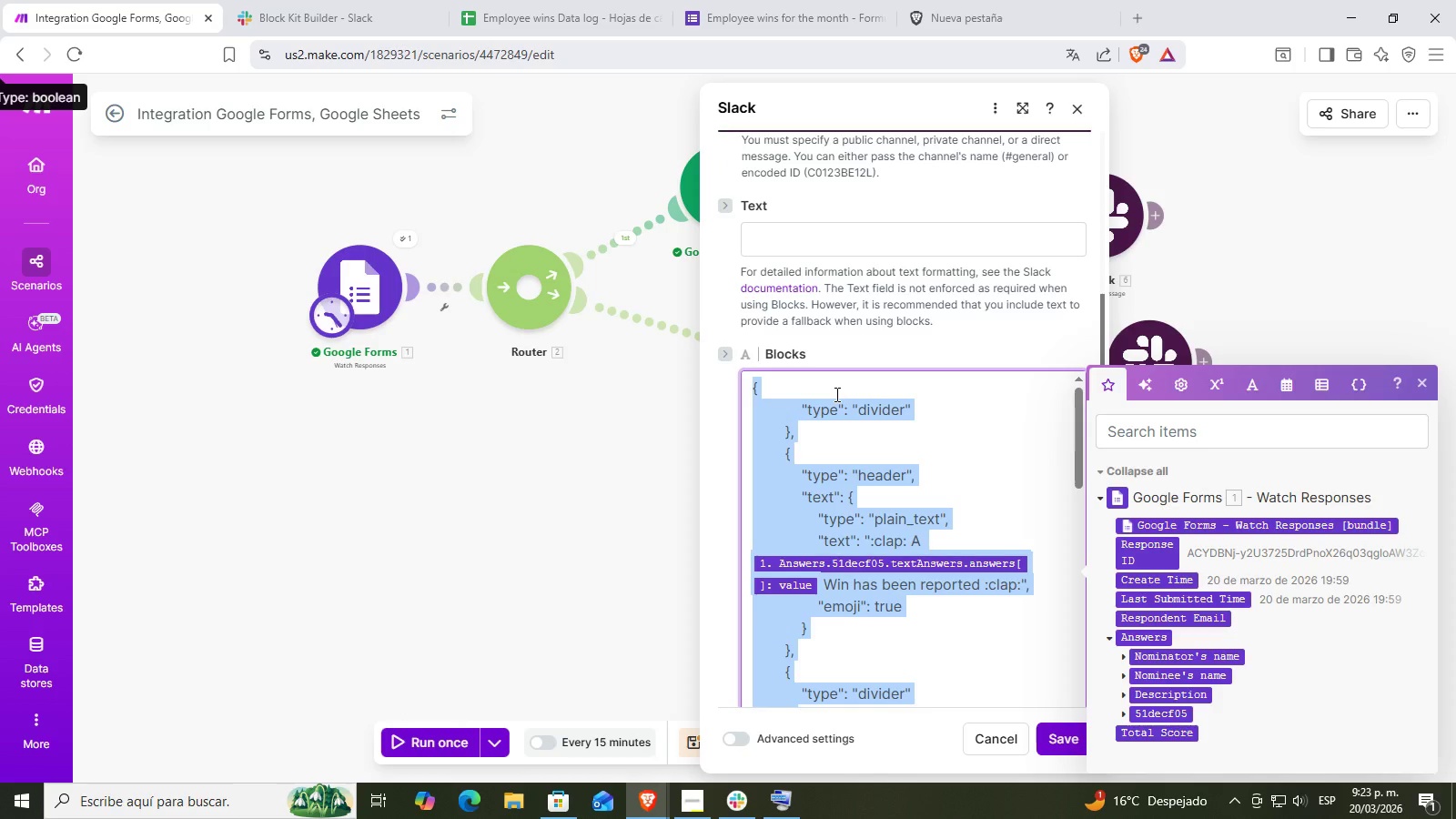 
key(Control+ControlLeft)
 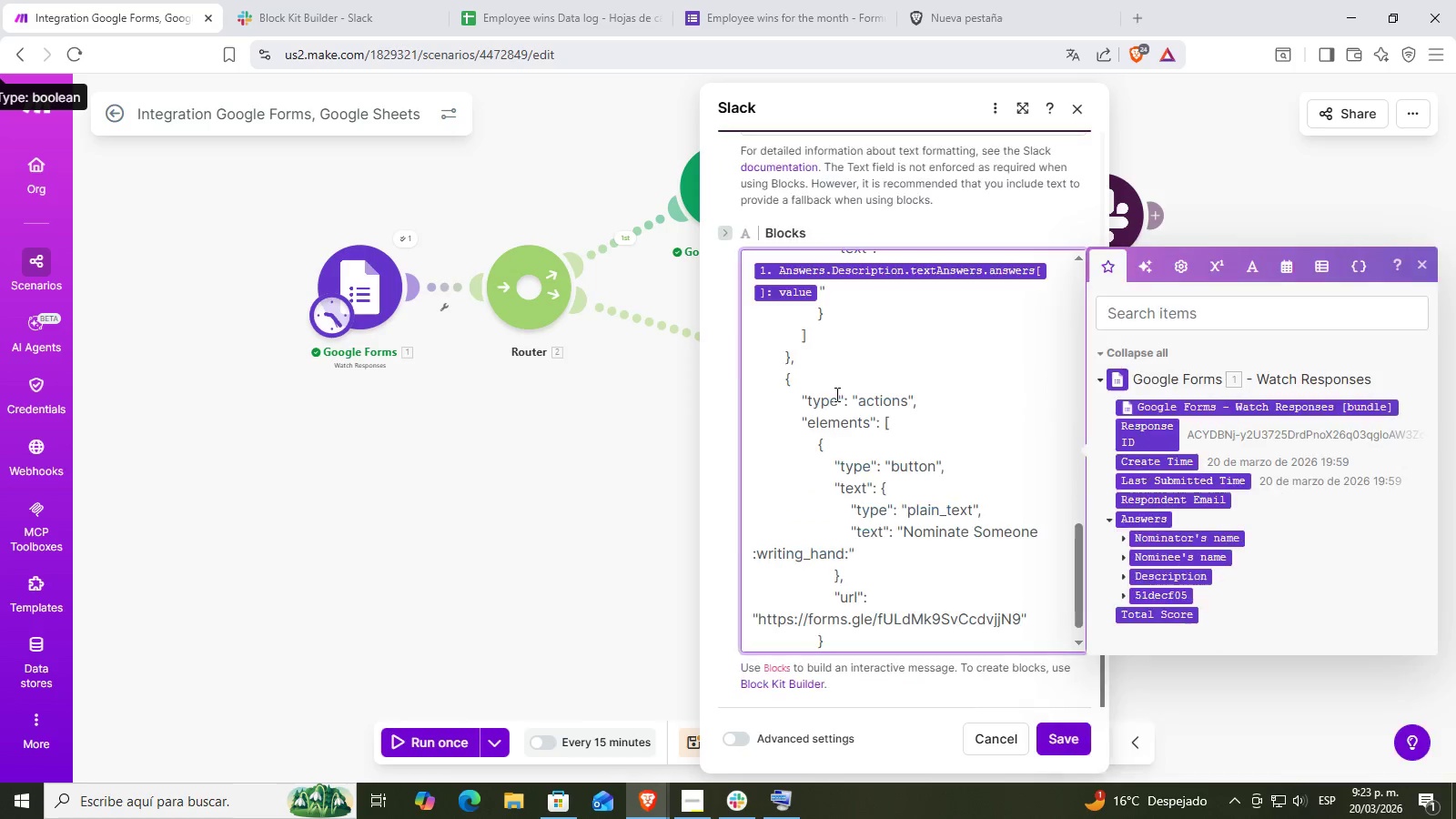 
key(Control+V)
 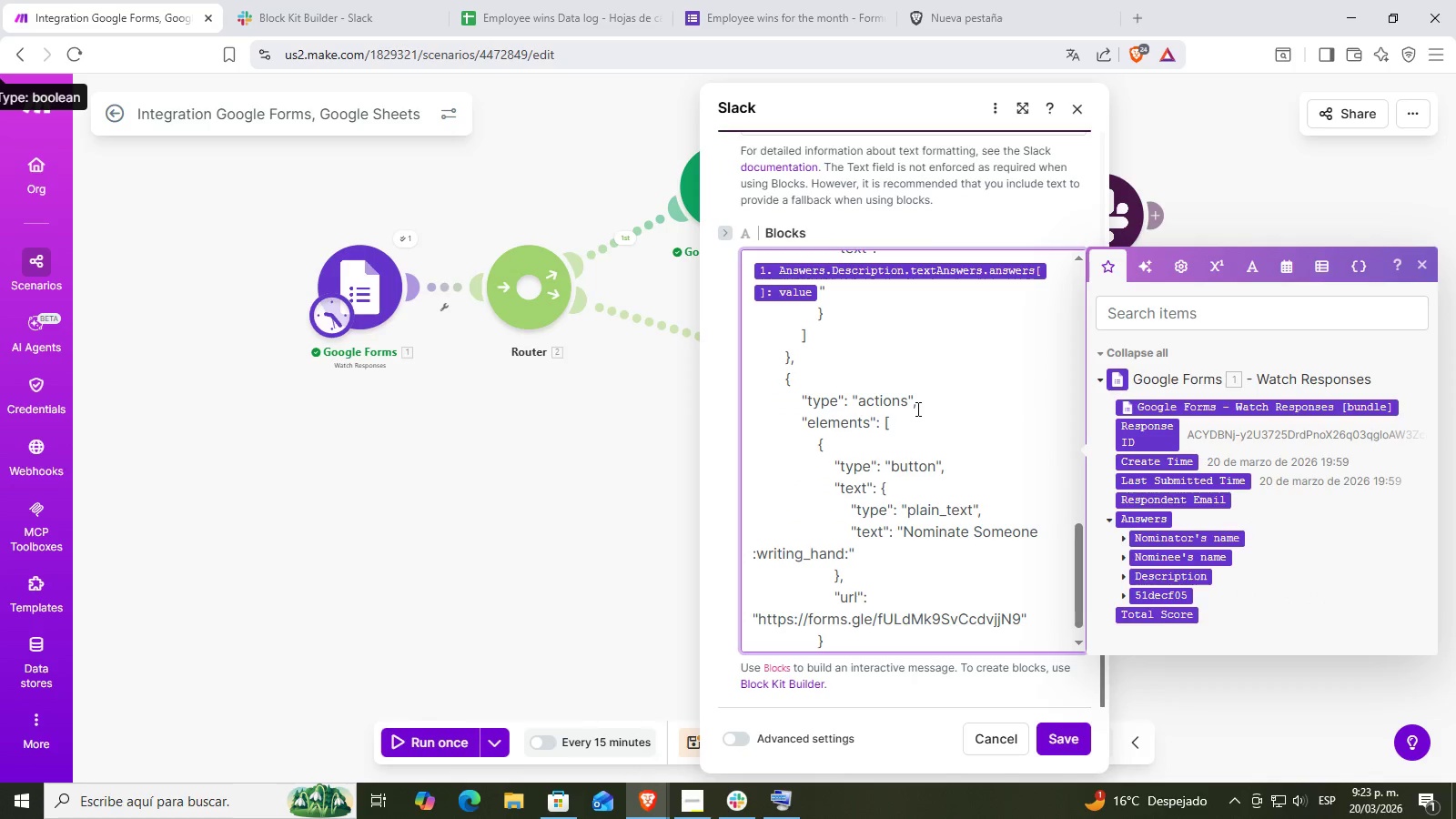 
left_click([945, 480])
 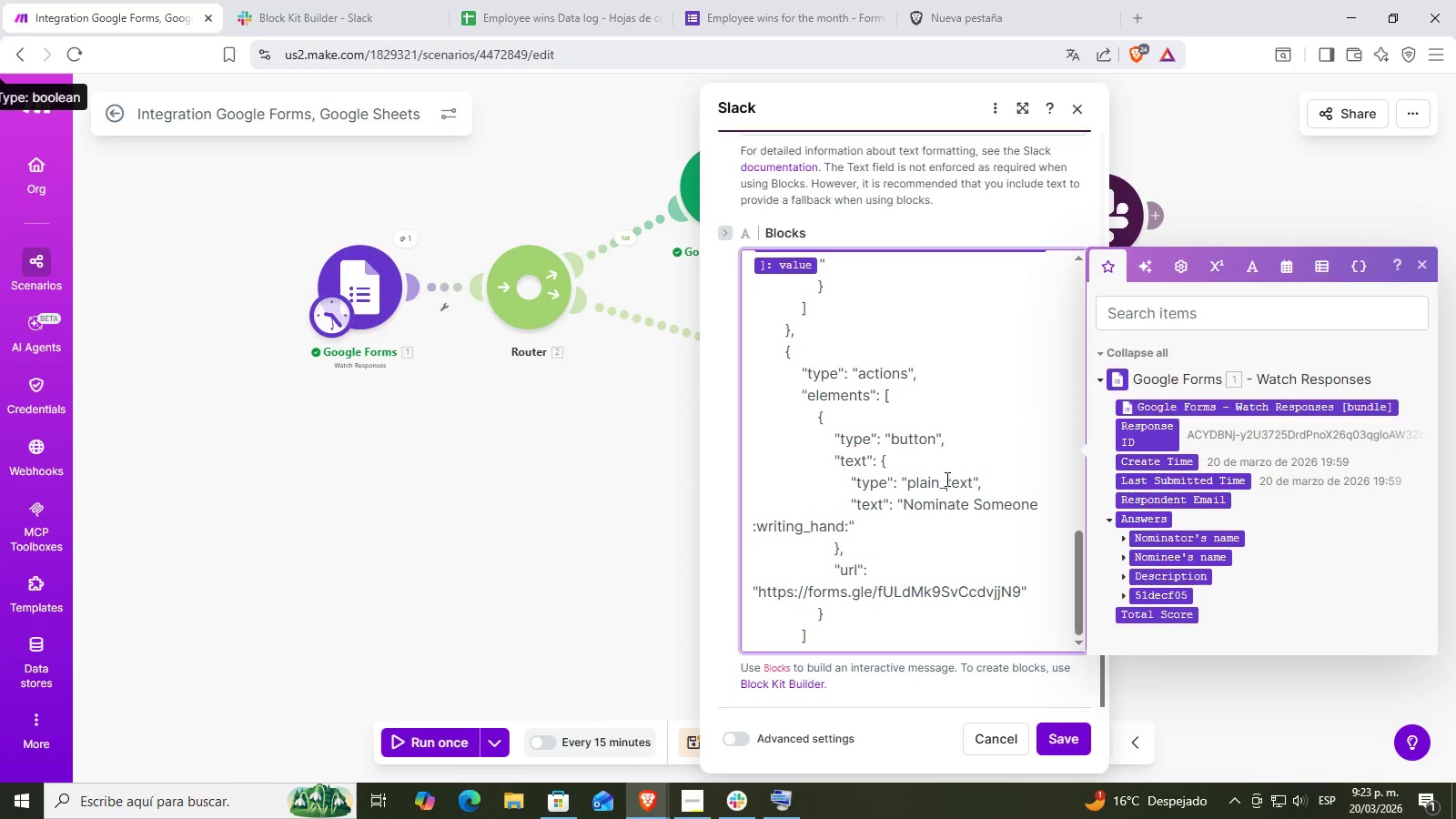 
scroll: coordinate [916, 409], scroll_direction: down, amount: 1.0
 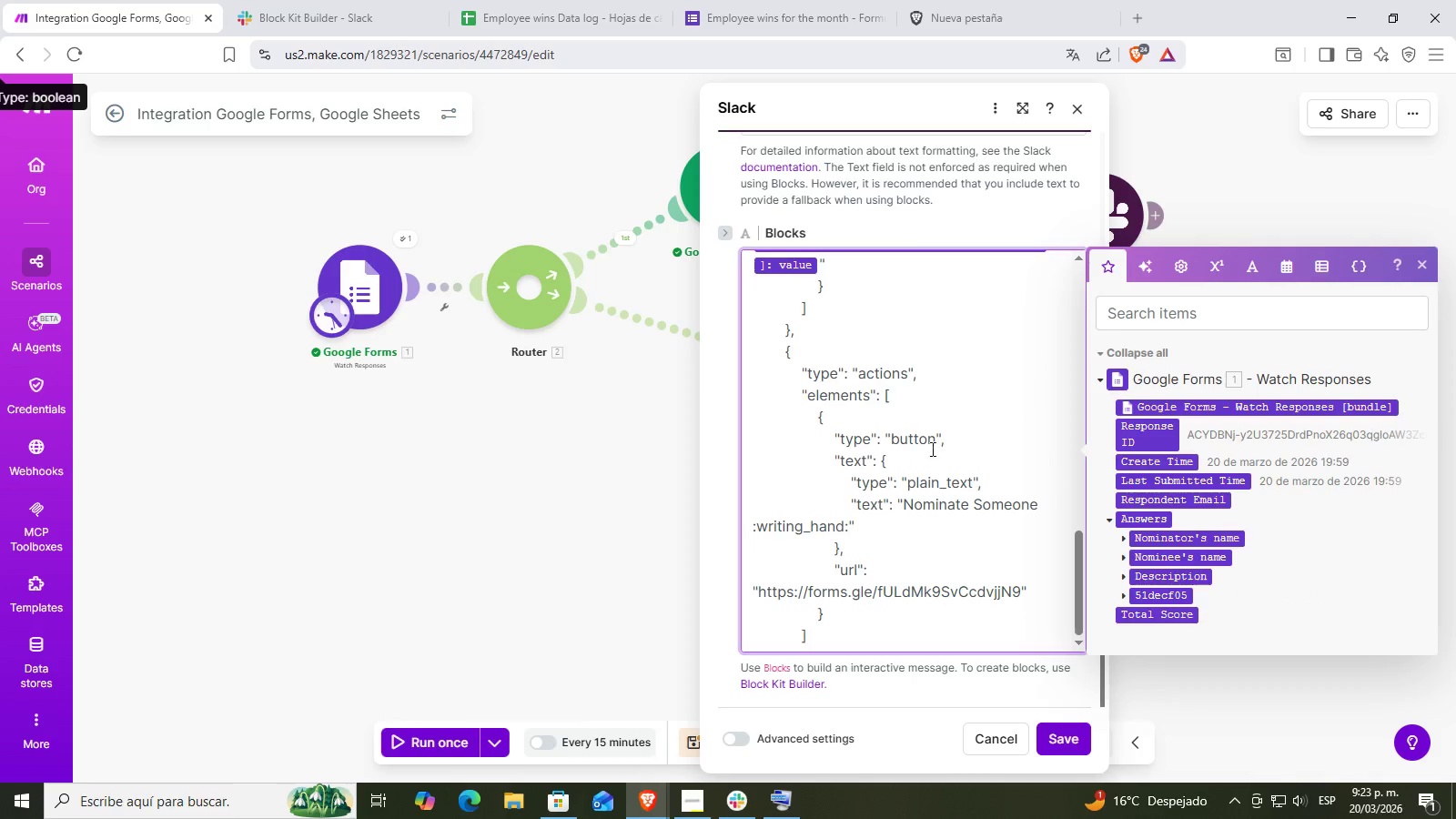 
scroll: coordinate [973, 467], scroll_direction: up, amount: 10.0
 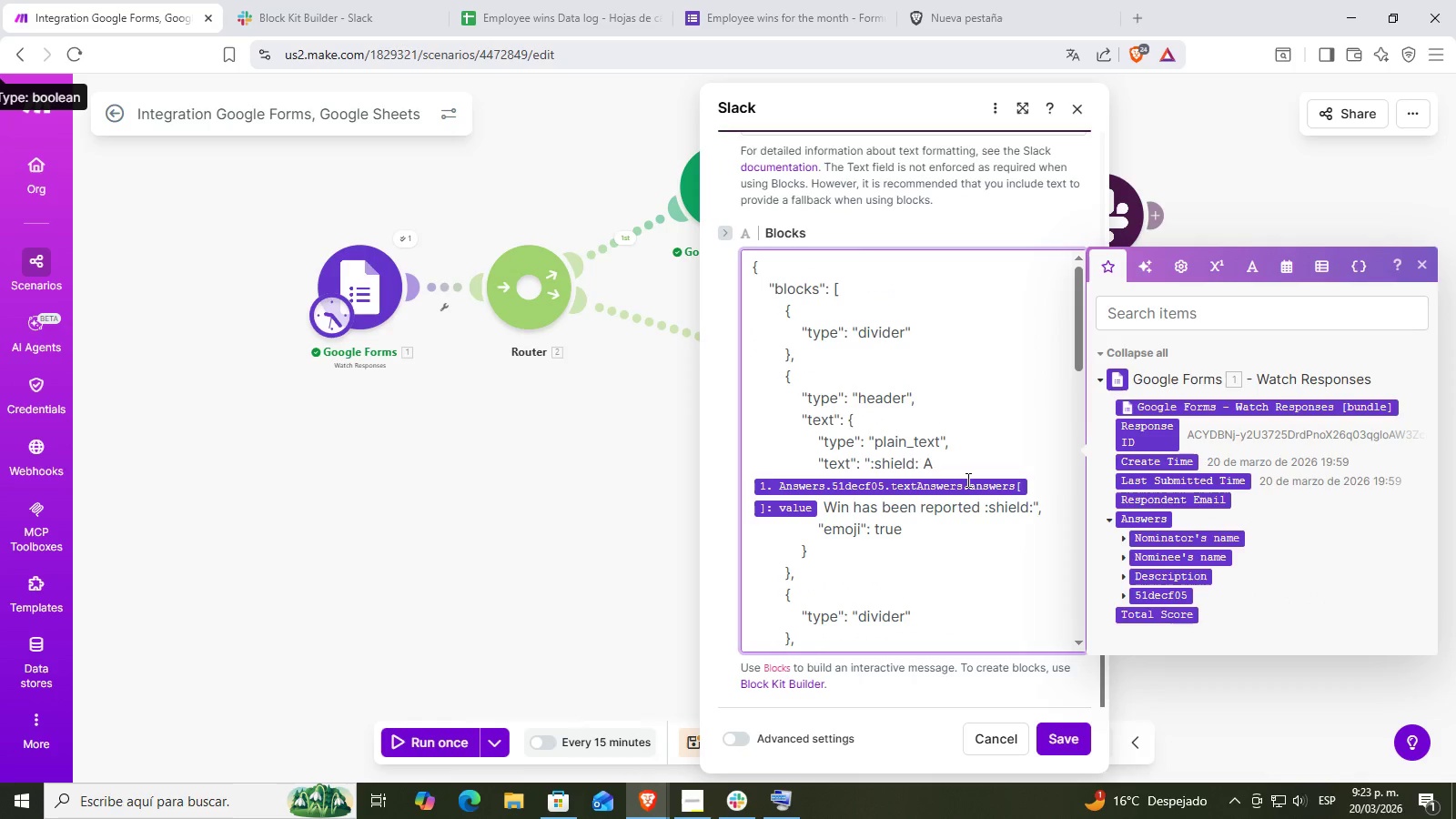 
left_click([949, 511])
 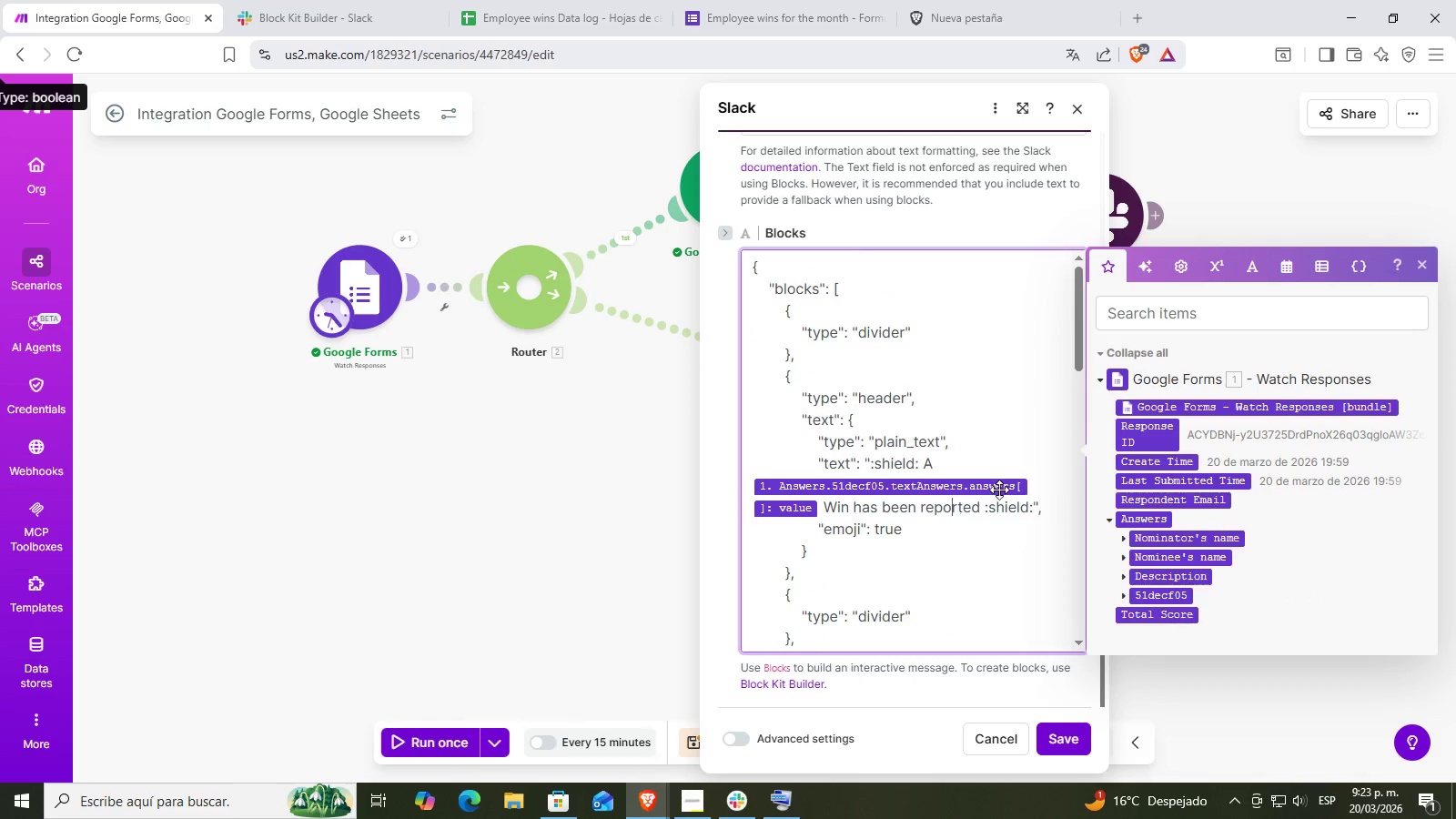 
scroll: coordinate [998, 490], scroll_direction: up, amount: 1.0
 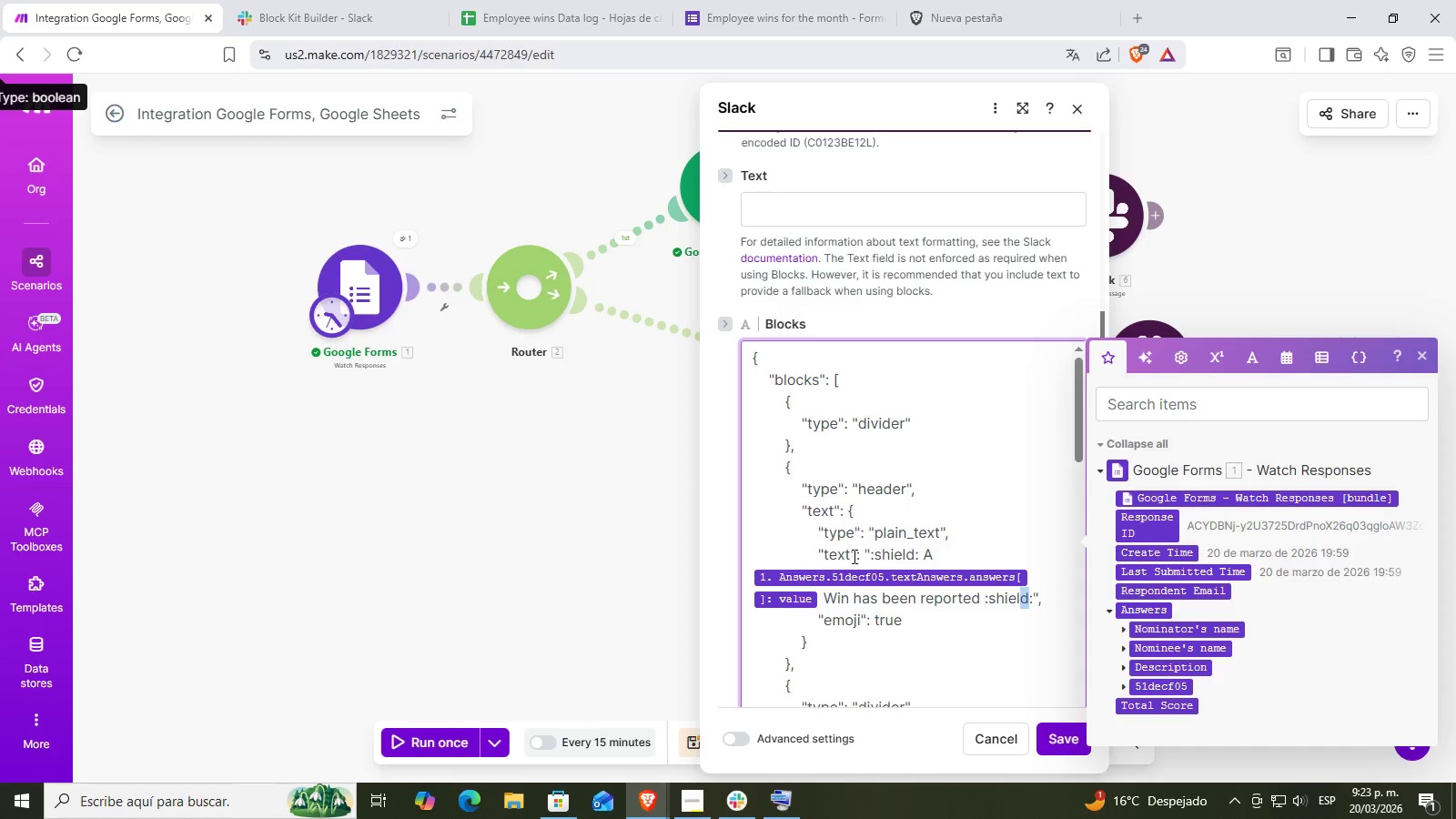 
double_click([917, 549])
 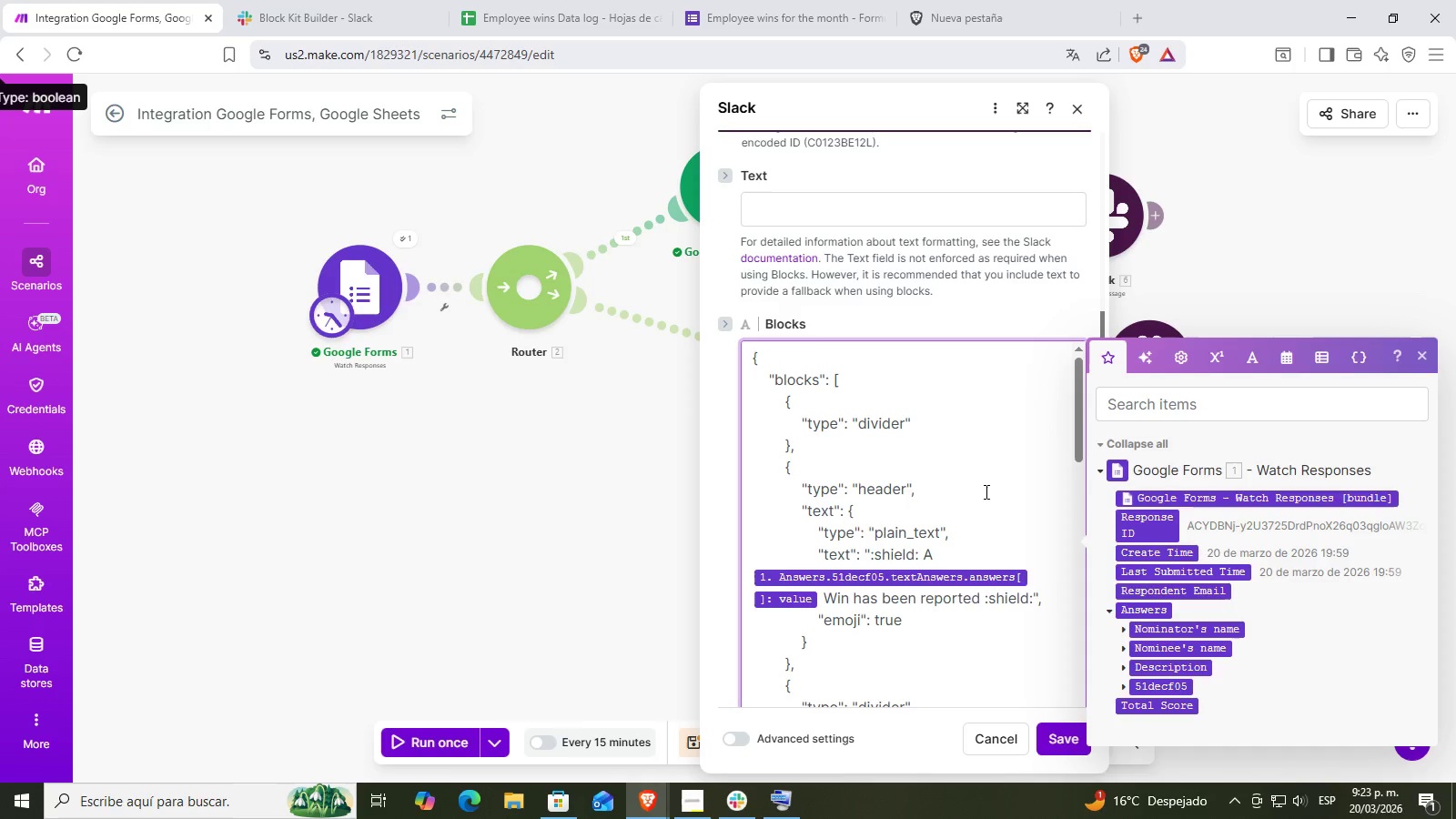 
key(ArrowLeft)
 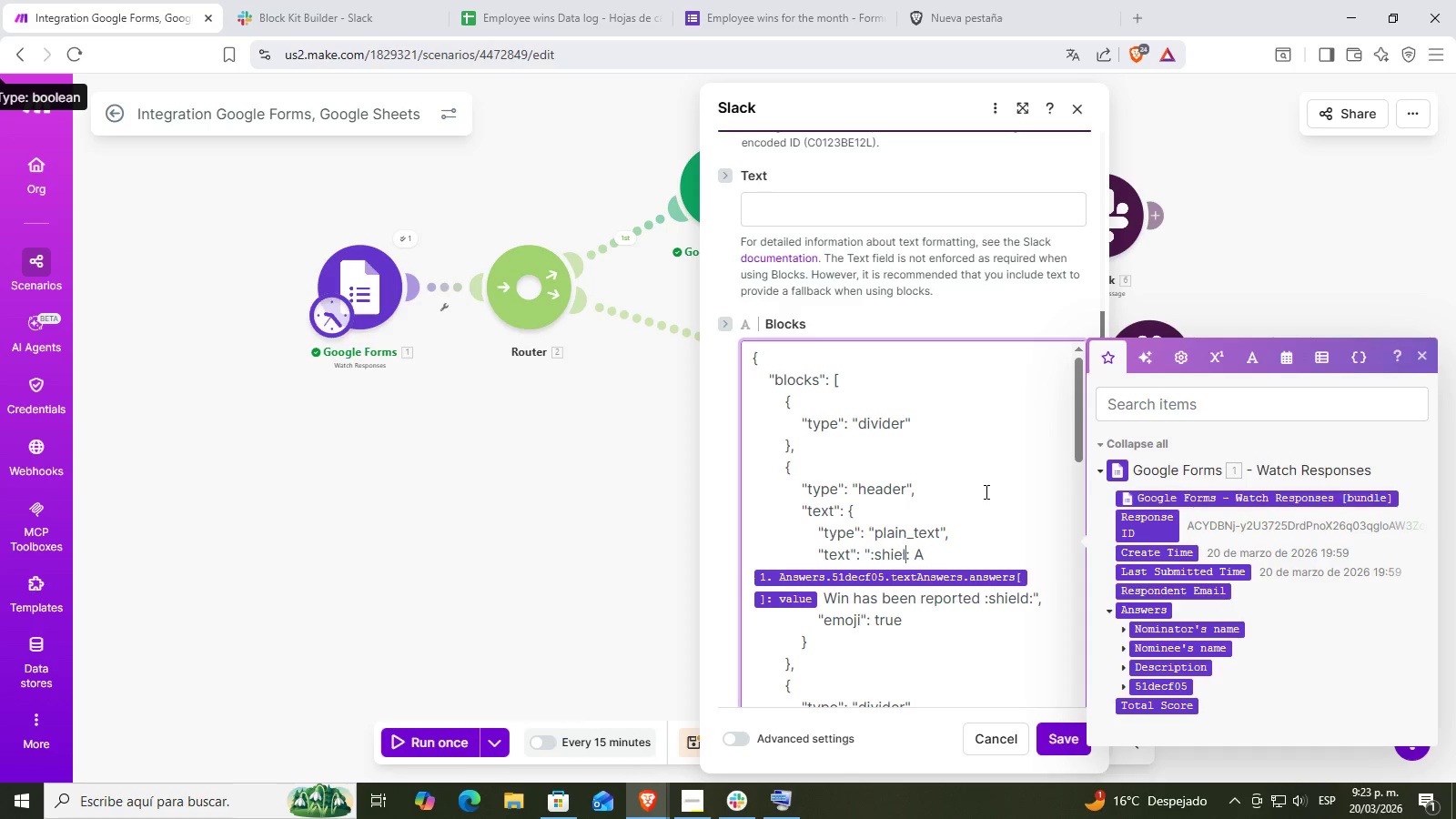 
key(Backspace)
key(Backspace)
key(Backspace)
key(Backspace)
key(Backspace)
key(Backspace)
type(clap)
 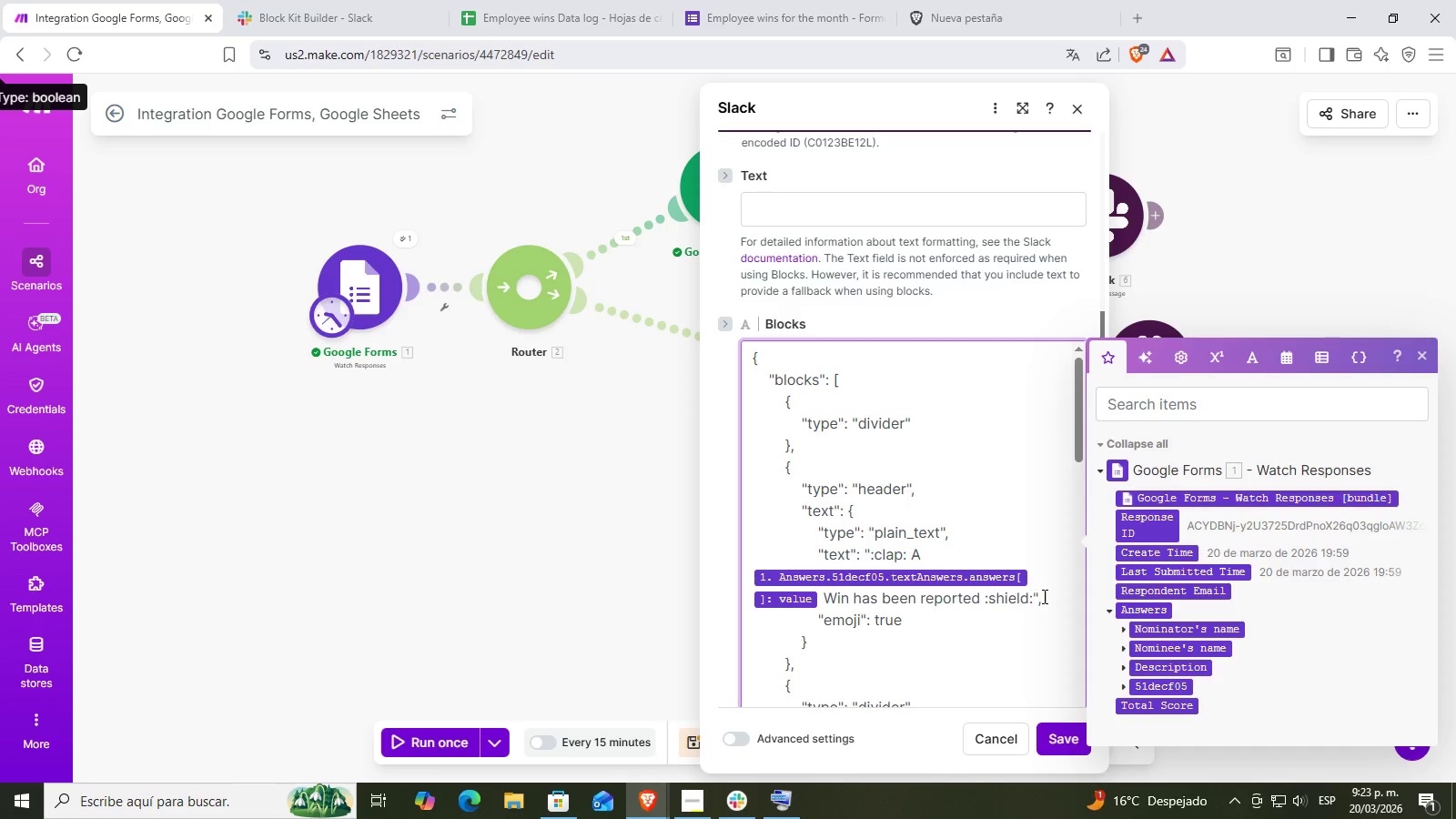 
double_click([1028, 598])
 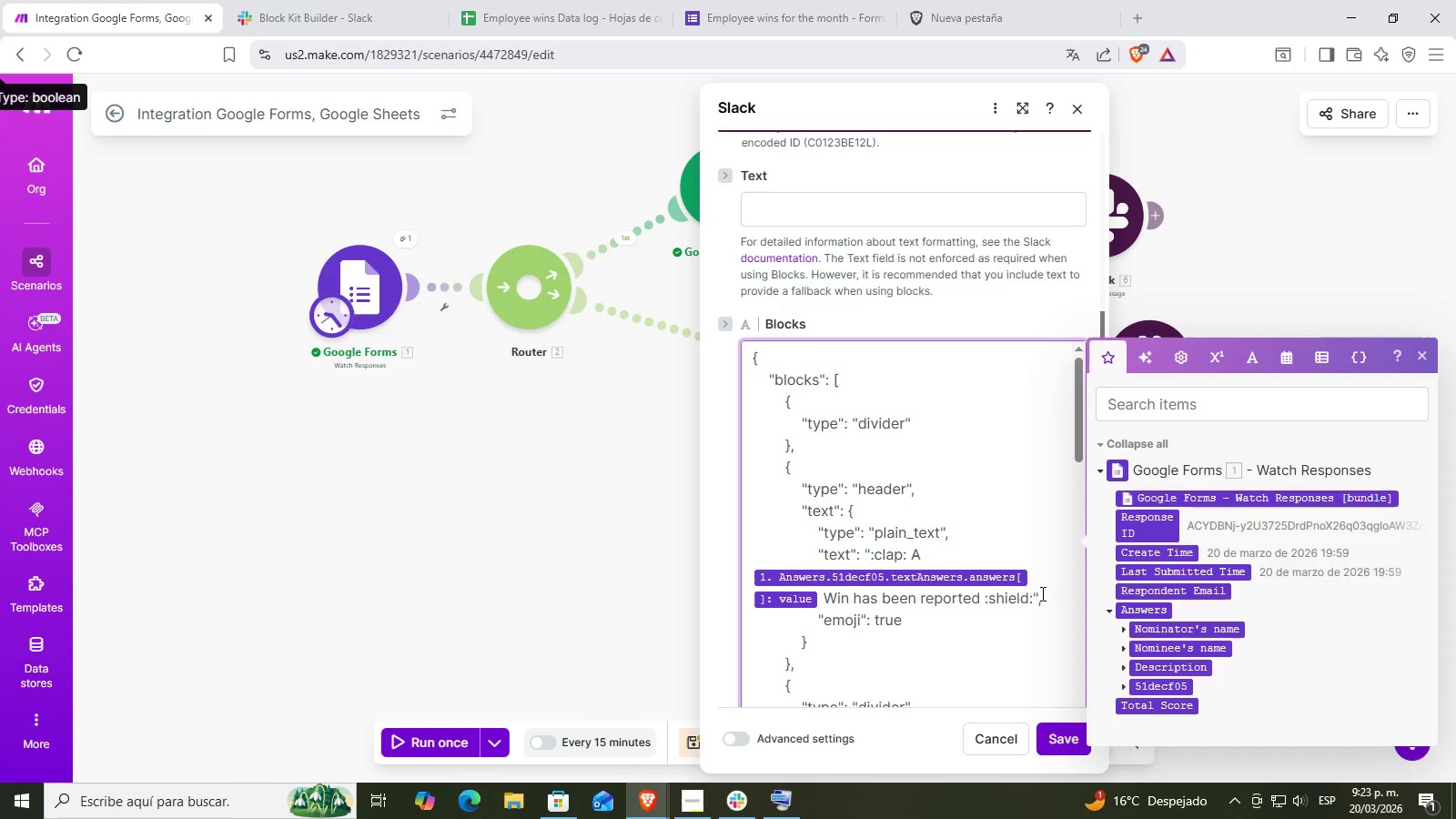 
key(Backspace)
key(Backspace)
key(Backspace)
key(Backspace)
key(Backspace)
key(Backspace)
type(clap)
 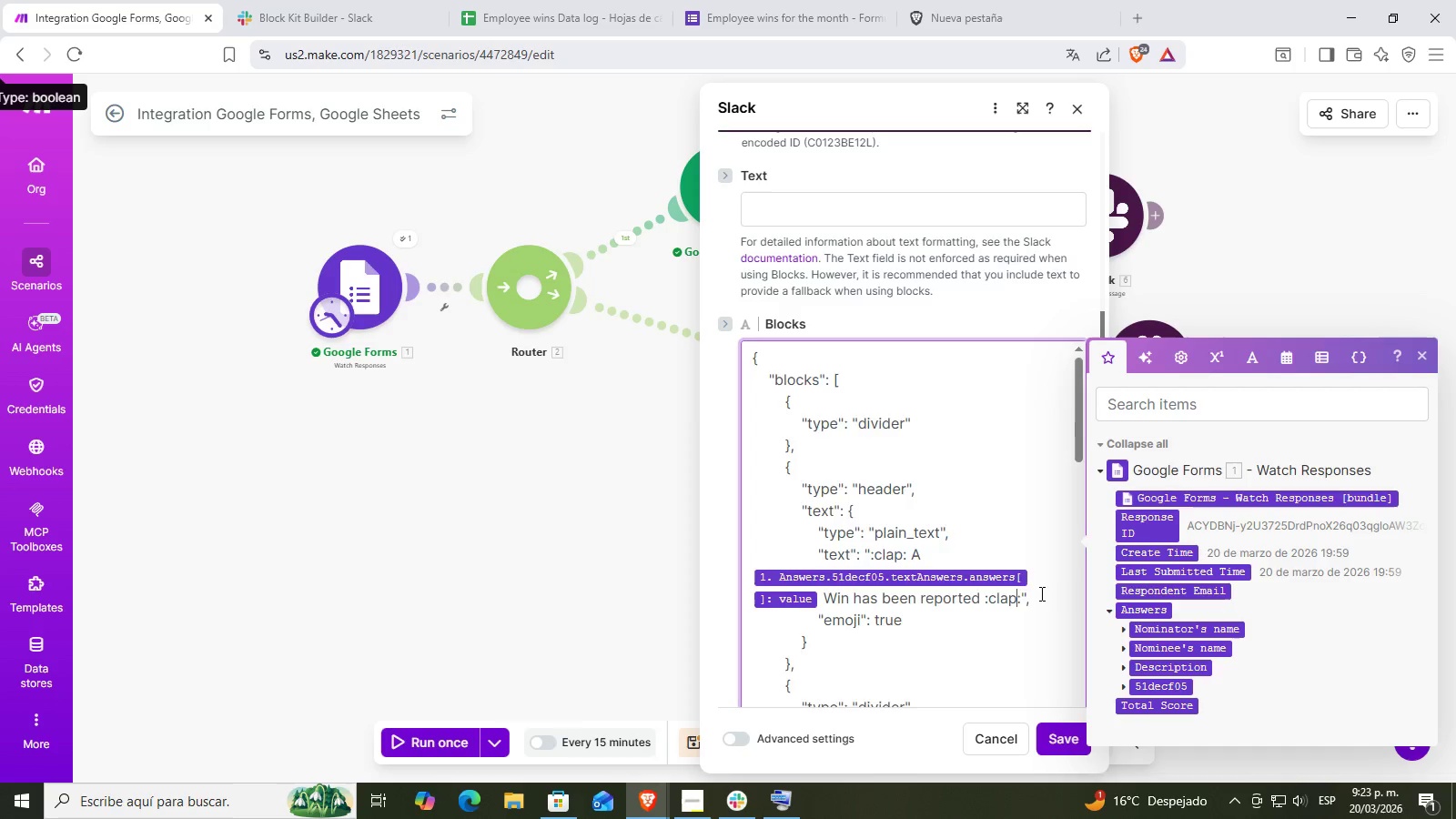 
scroll: coordinate [895, 525], scroll_direction: down, amount: 7.0
 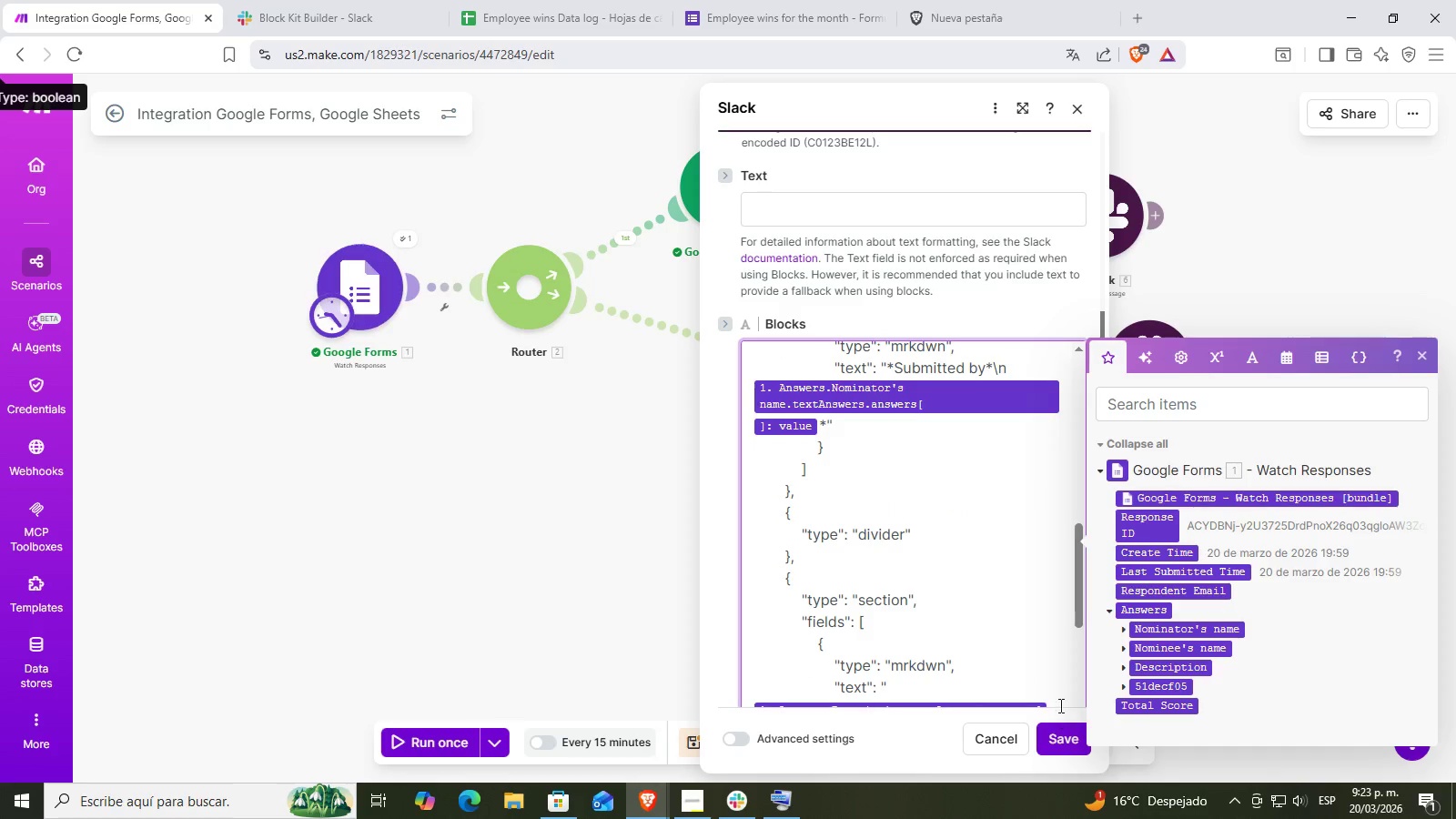 
left_click([1073, 733])
 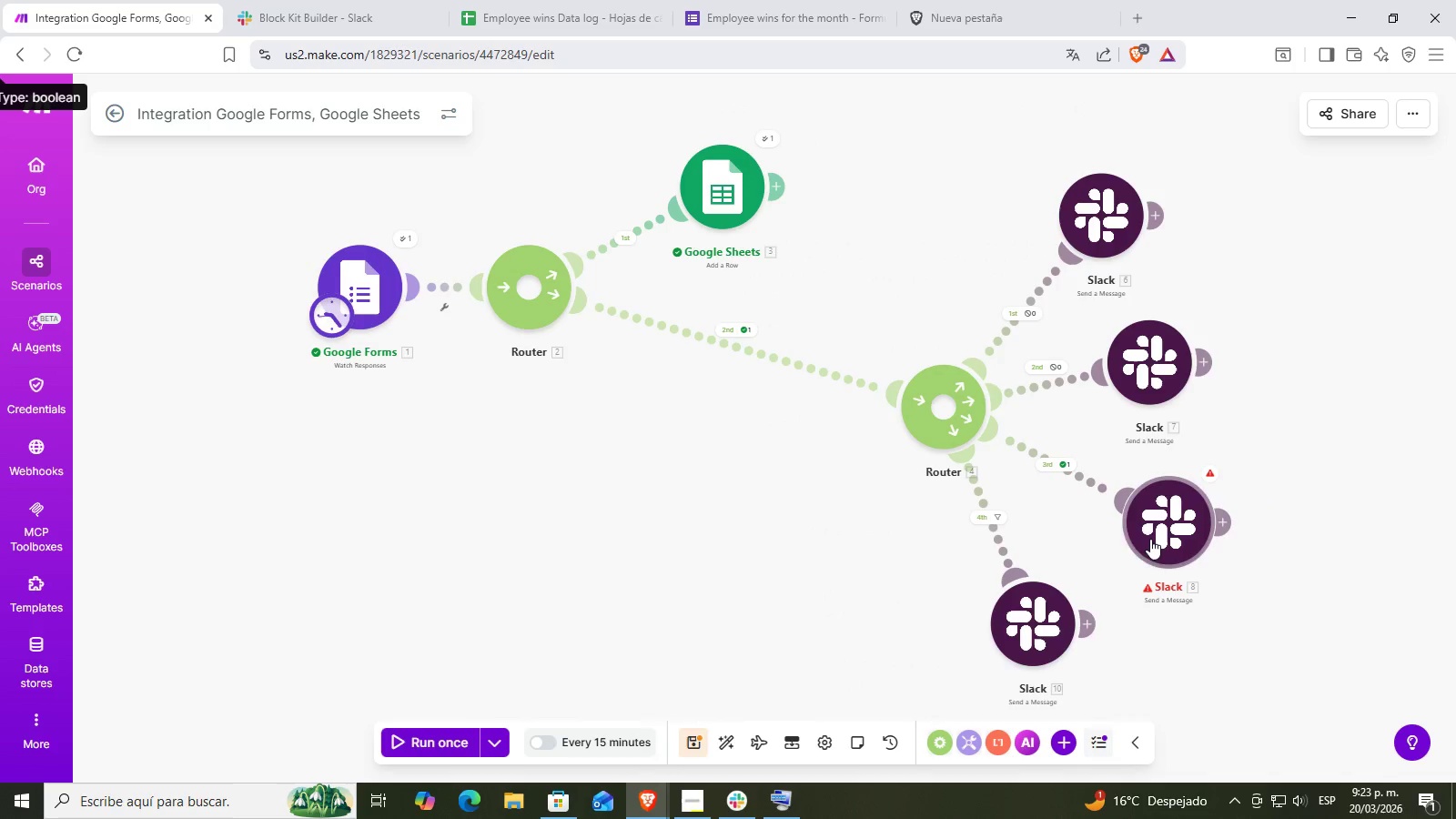 
left_click([1031, 609])
 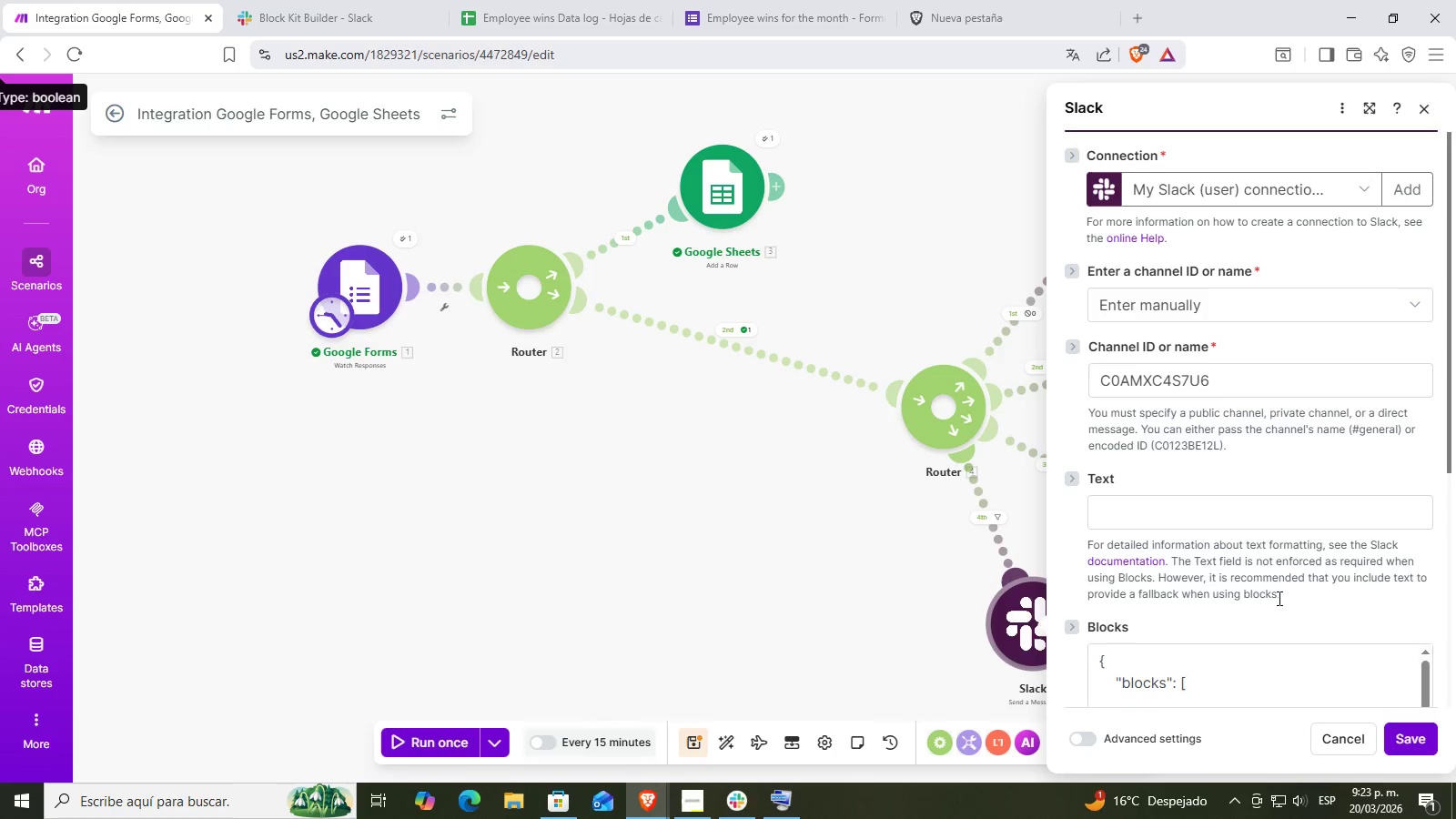 
scroll: coordinate [1212, 565], scroll_direction: down, amount: 2.0
 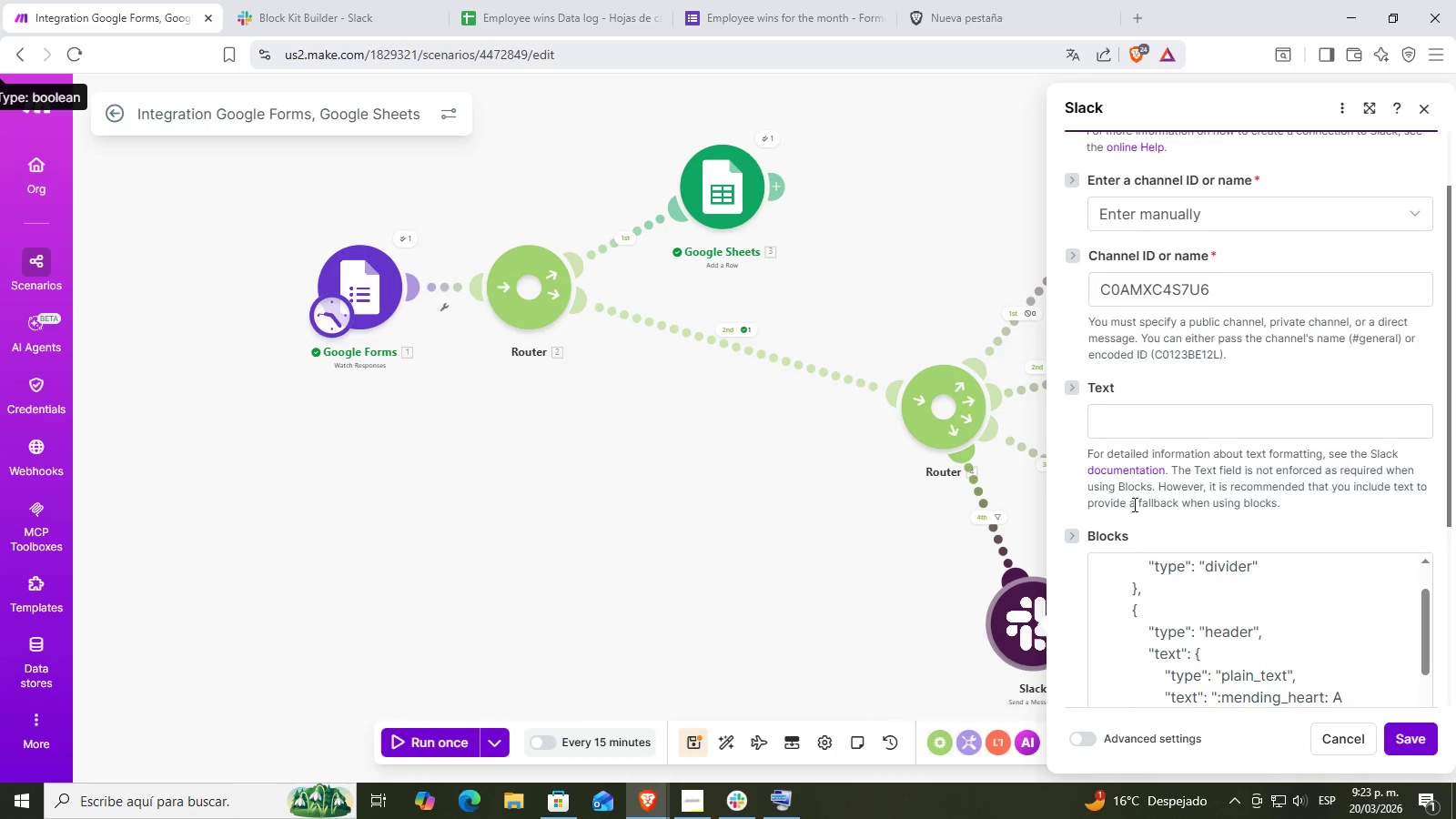 
left_click([1131, 602])
 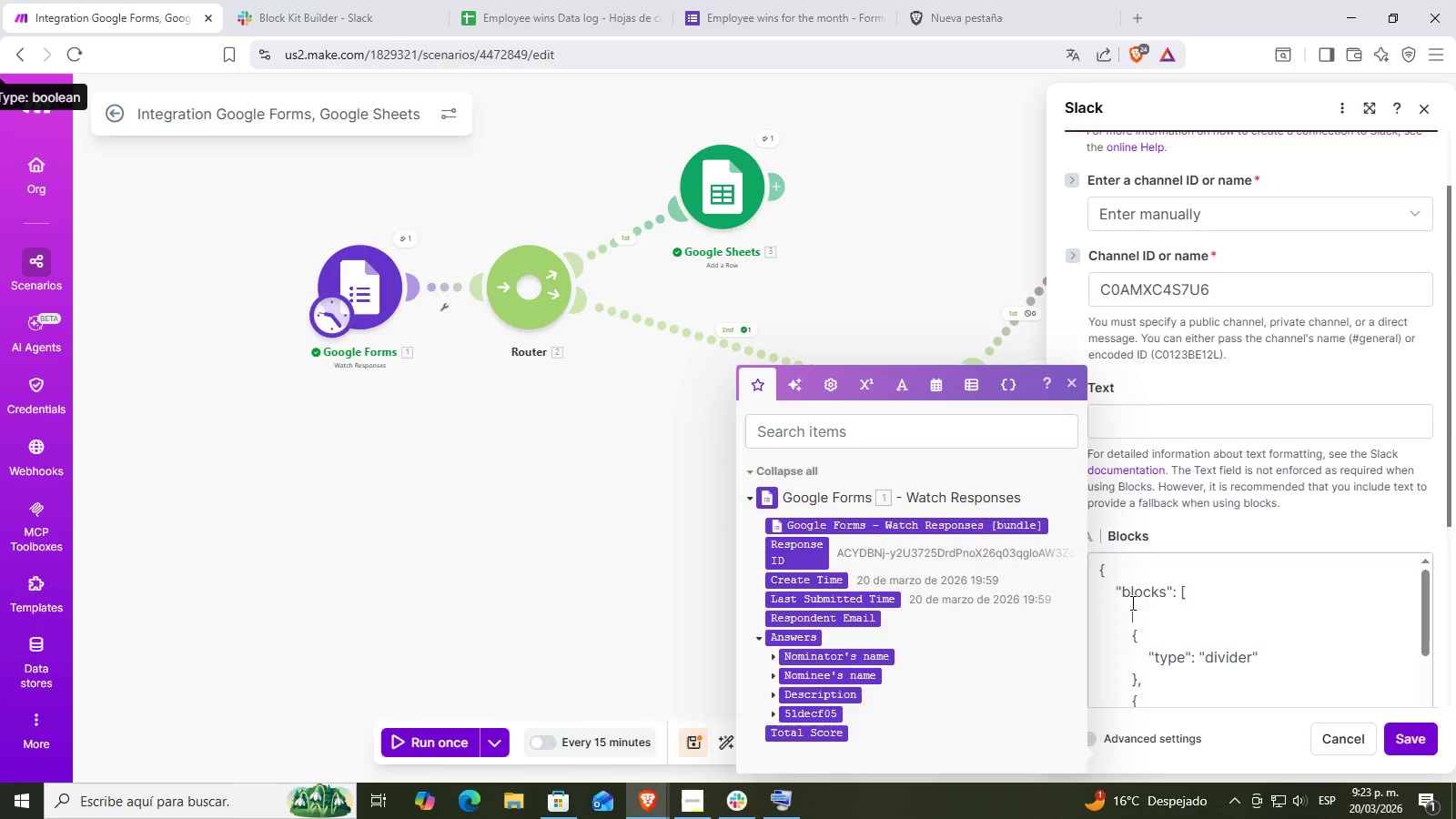 
scroll: coordinate [1178, 611], scroll_direction: up, amount: 4.0
 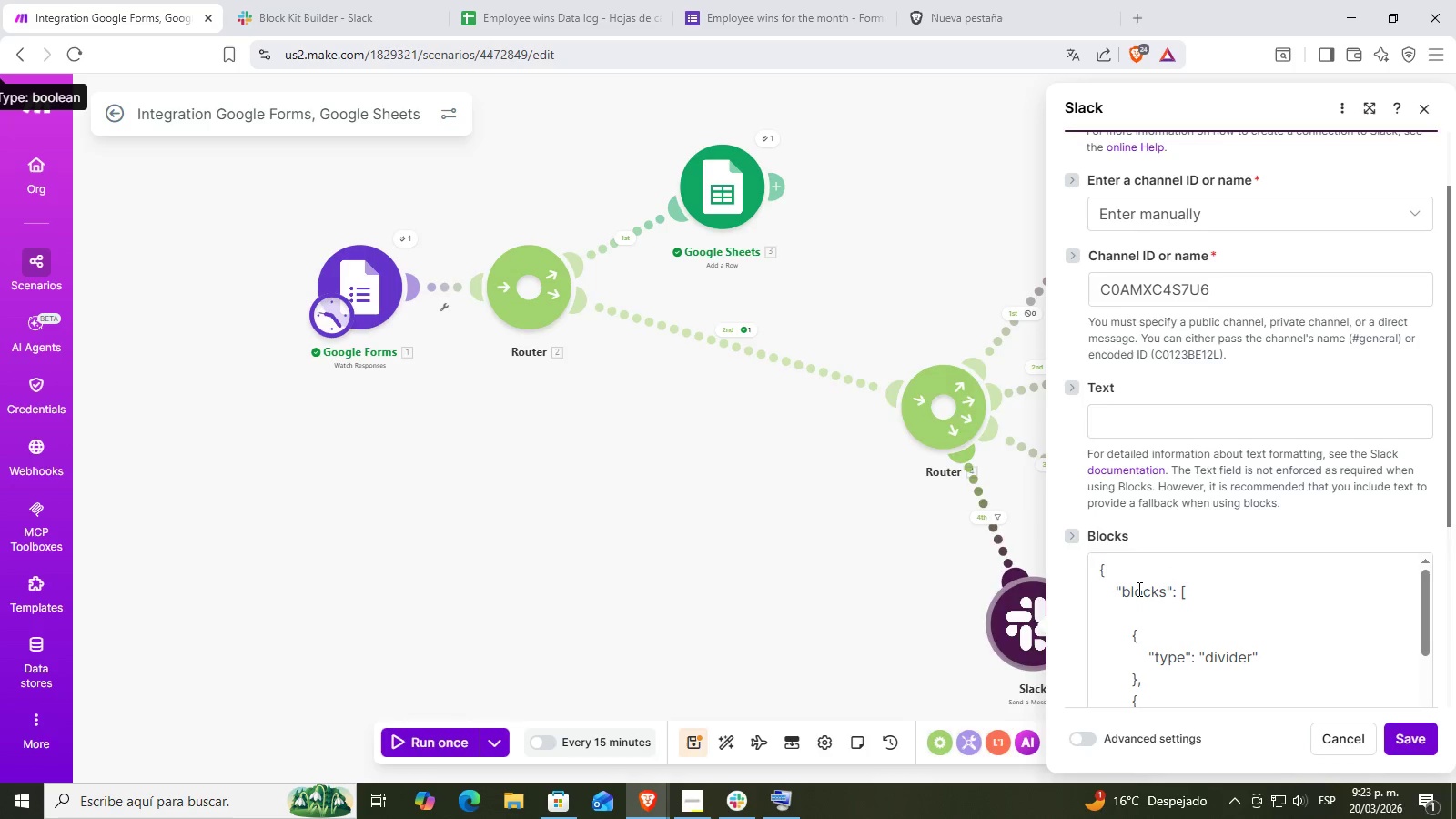 
key(Control+A)
 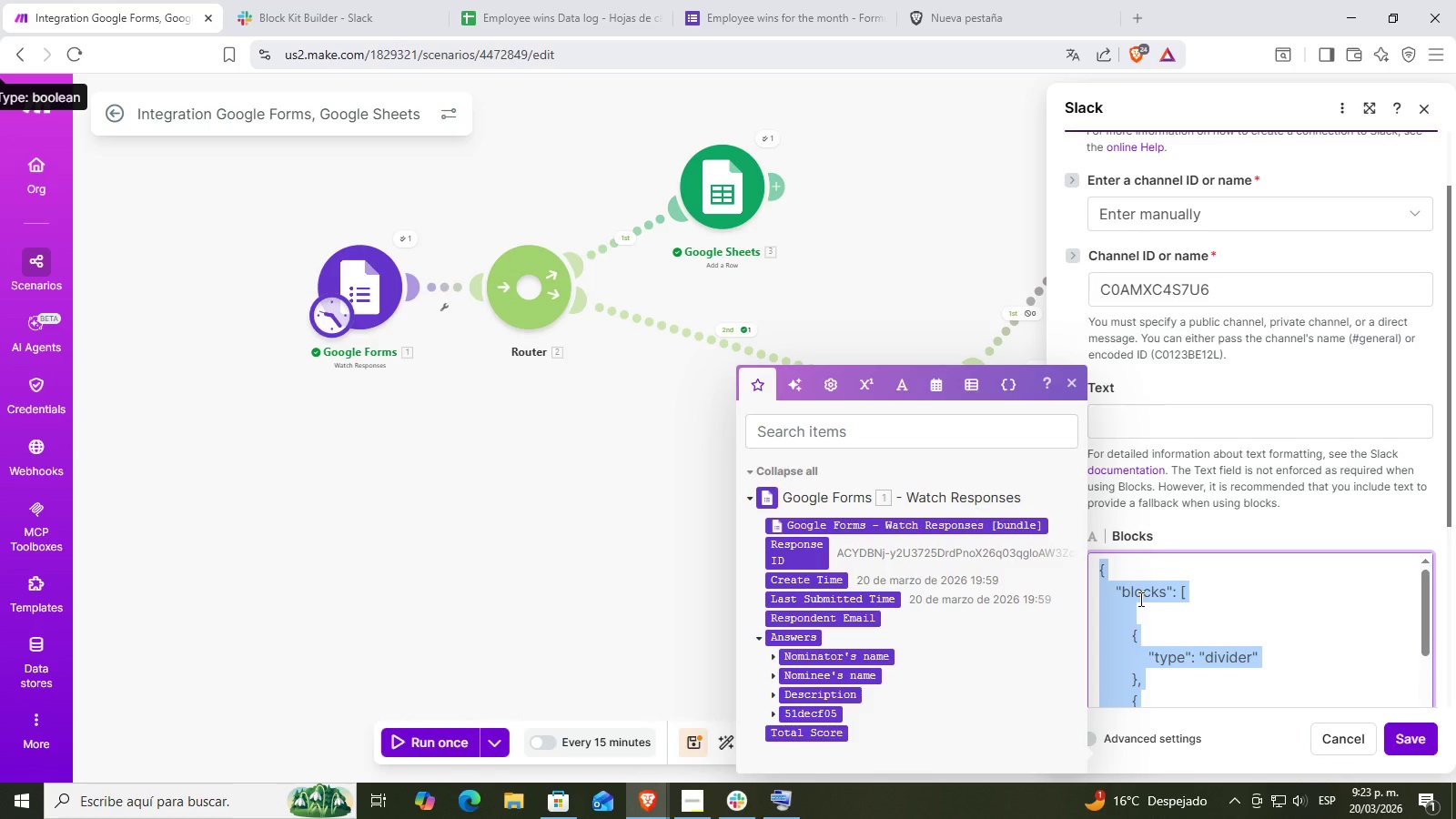 
key(Backspace)
 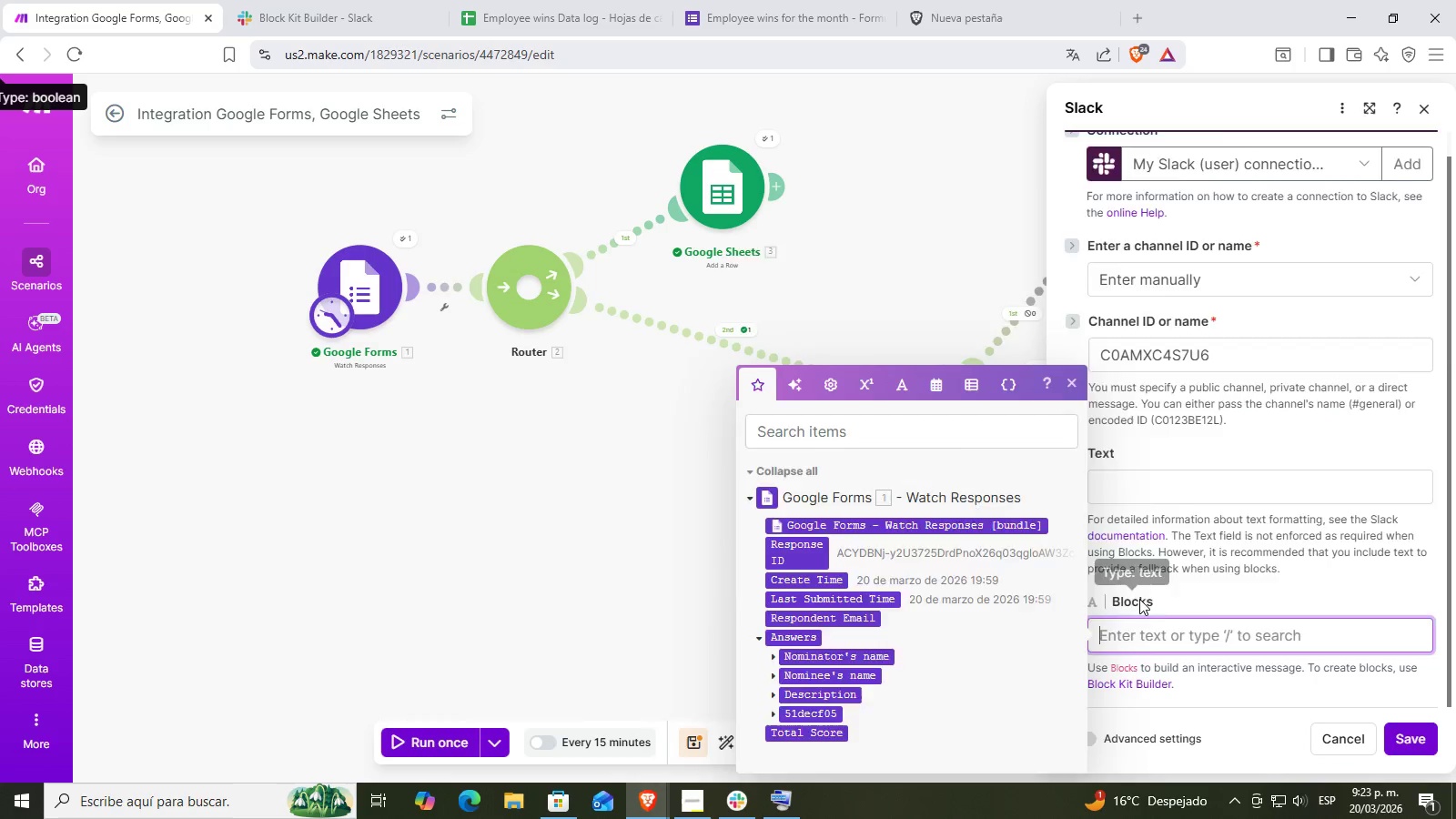 
key(Control+ControlLeft)
 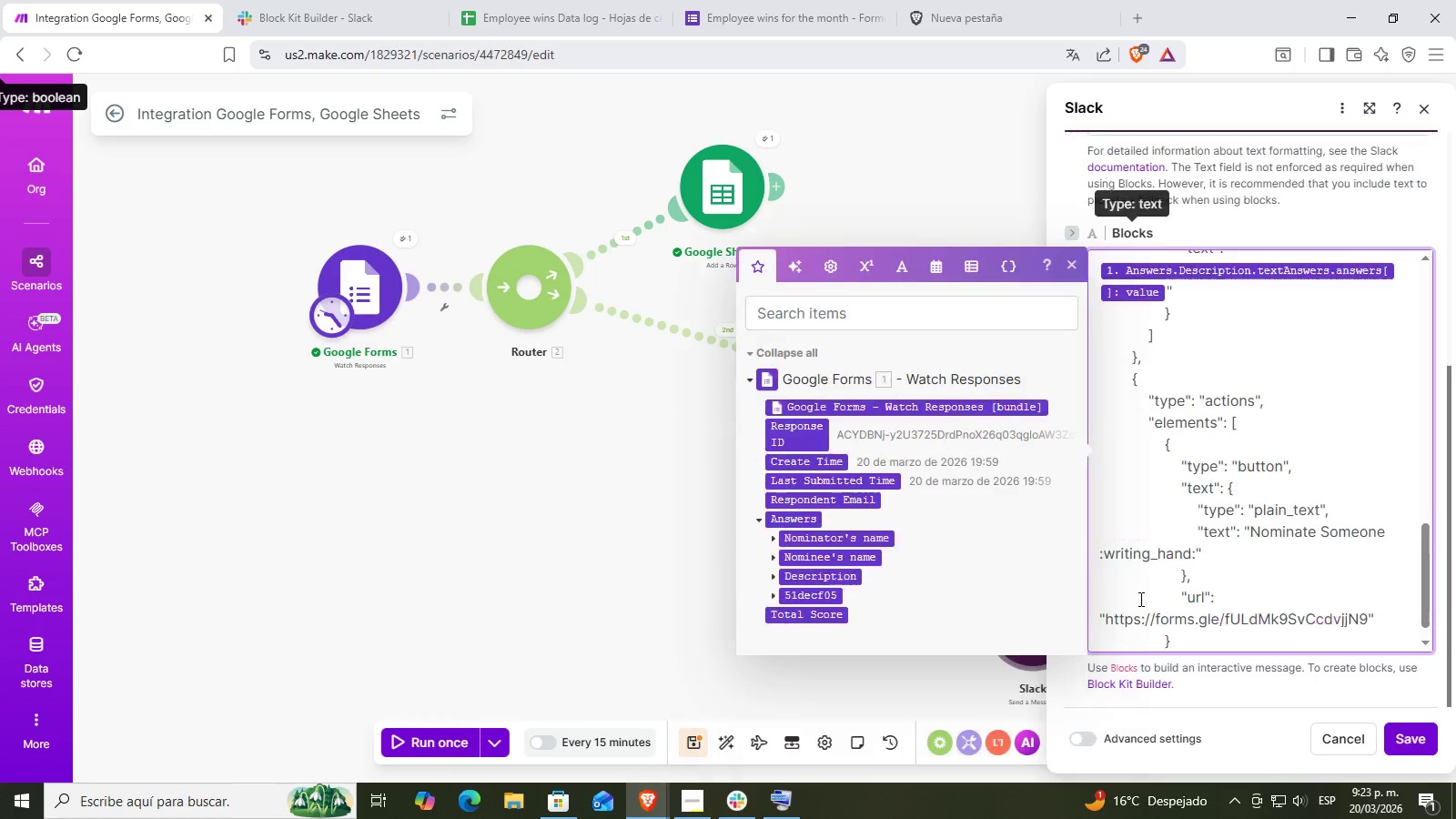 
key(Control+V)
 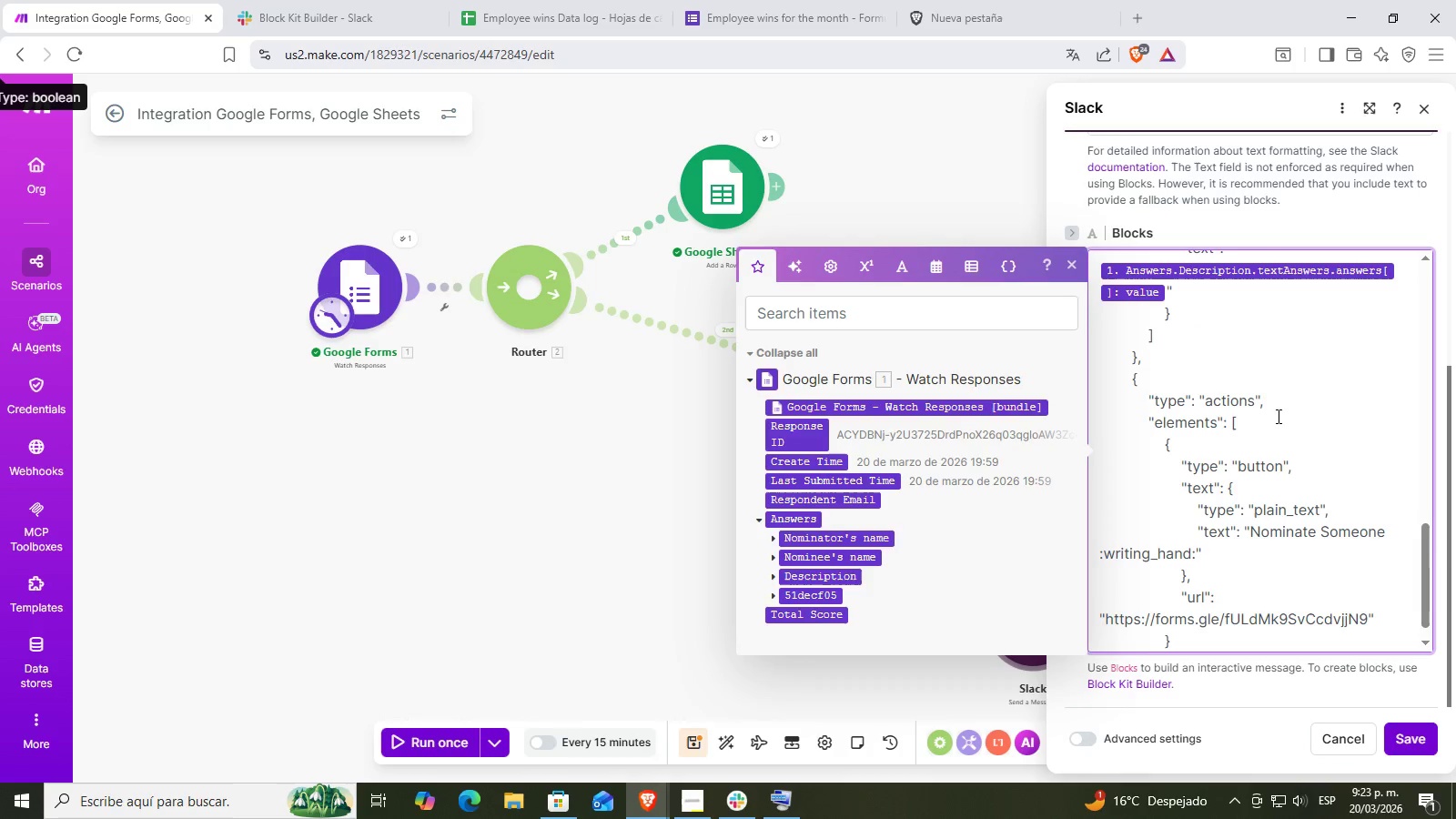 
scroll: coordinate [1296, 468], scroll_direction: up, amount: 10.0
 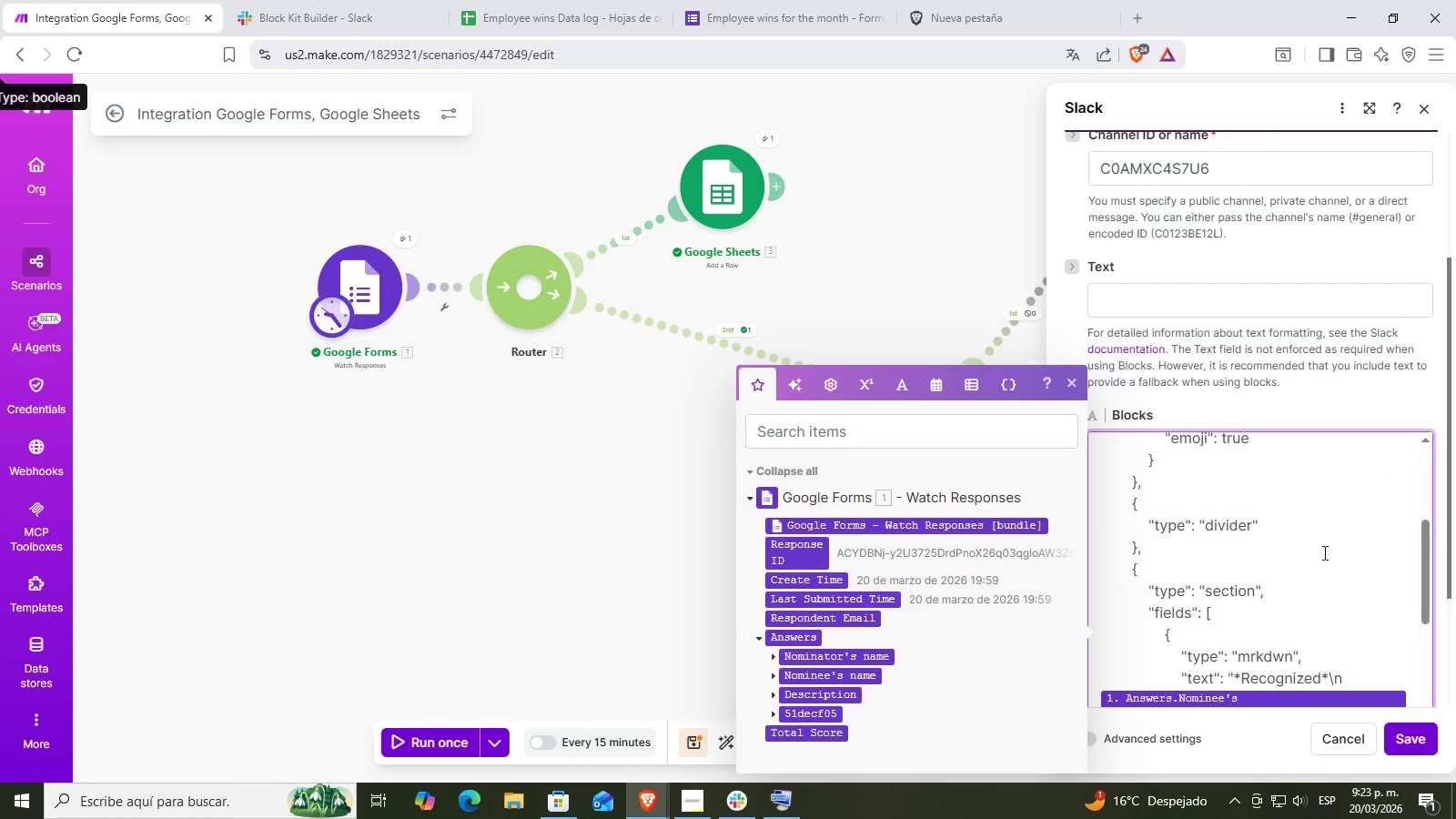 
scroll: coordinate [1326, 411], scroll_direction: down, amount: 1.0
 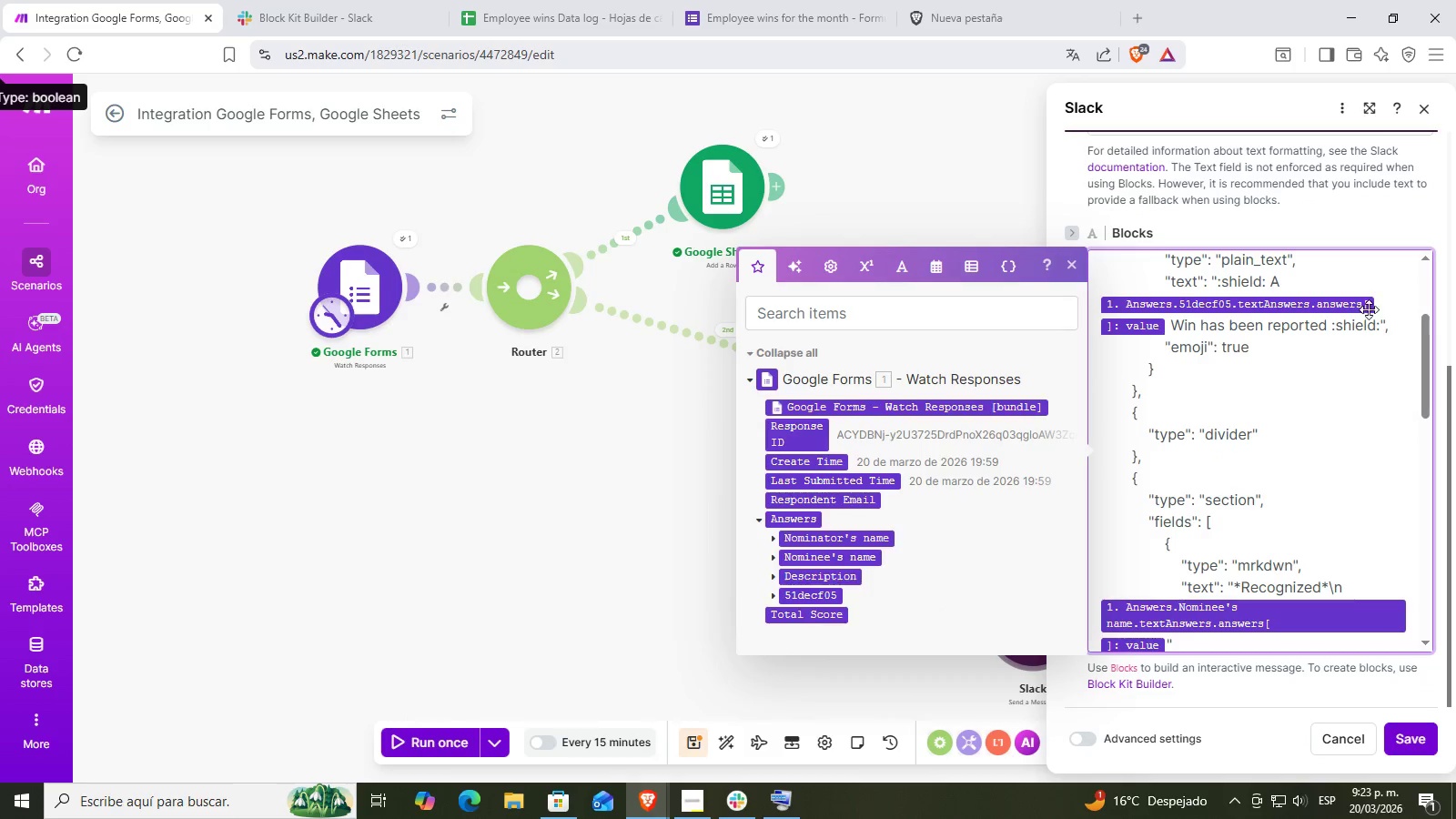 
left_click([1370, 309])
 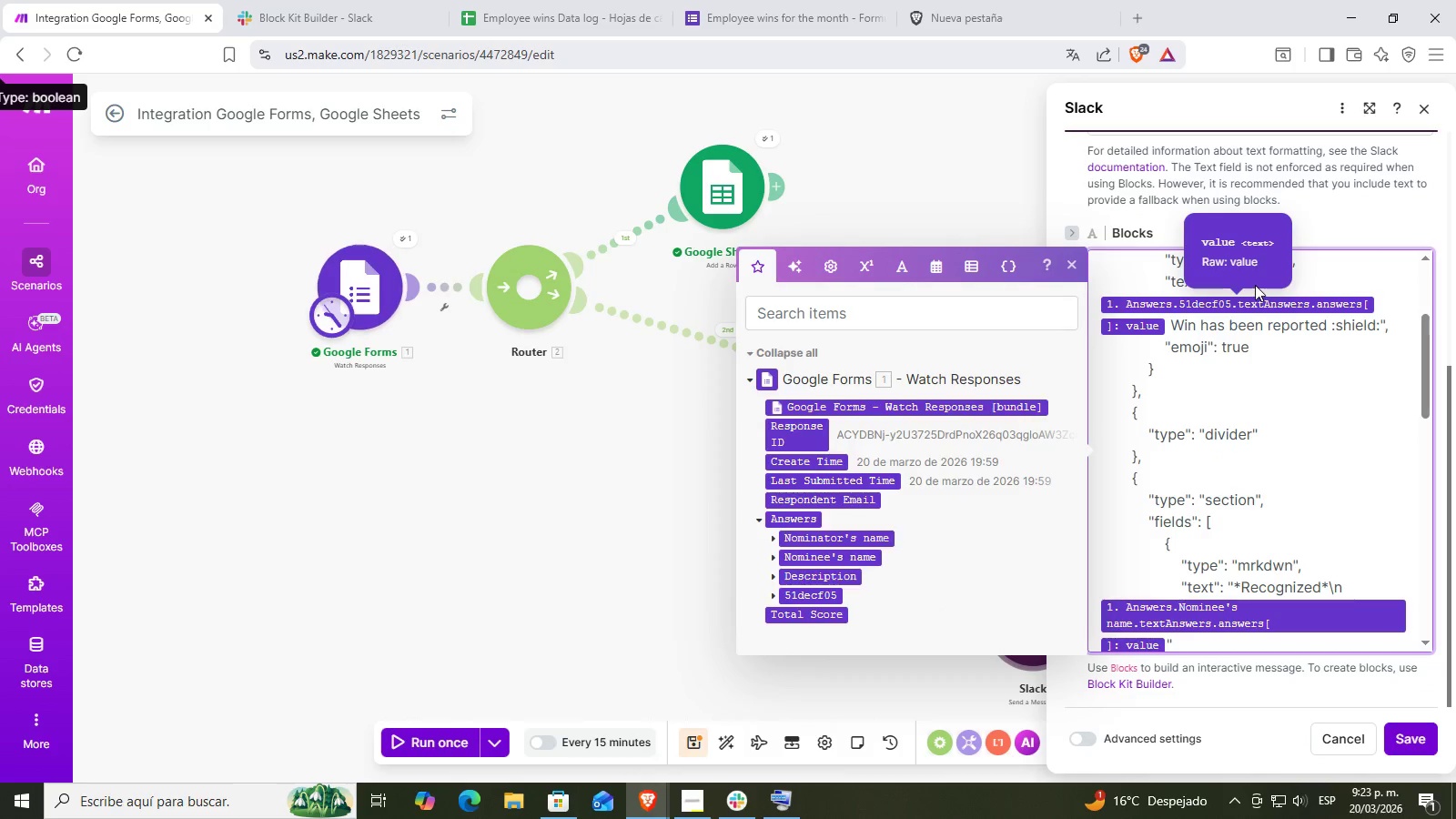 
left_click([1328, 280])
 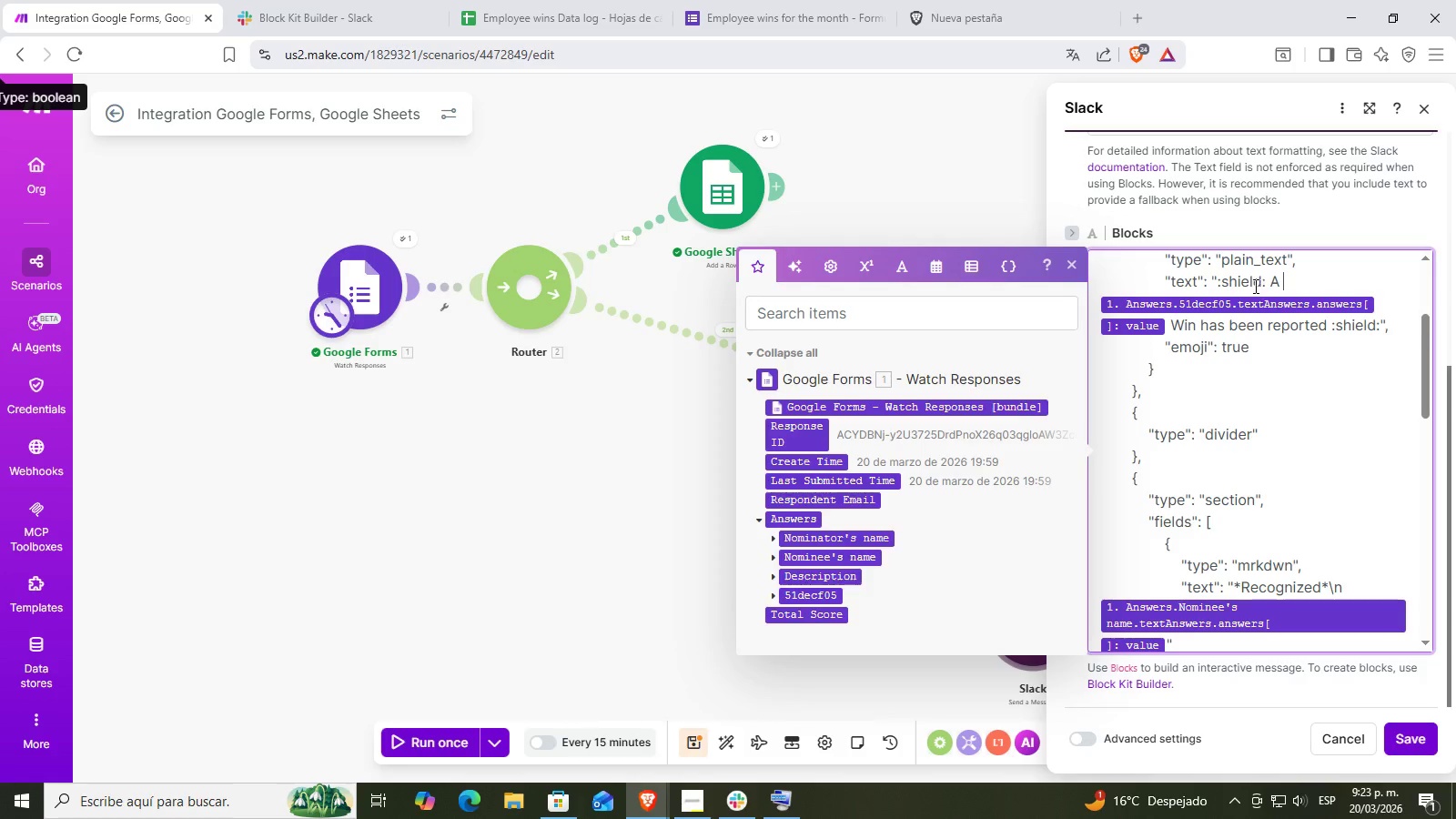 
left_click([1266, 281])
 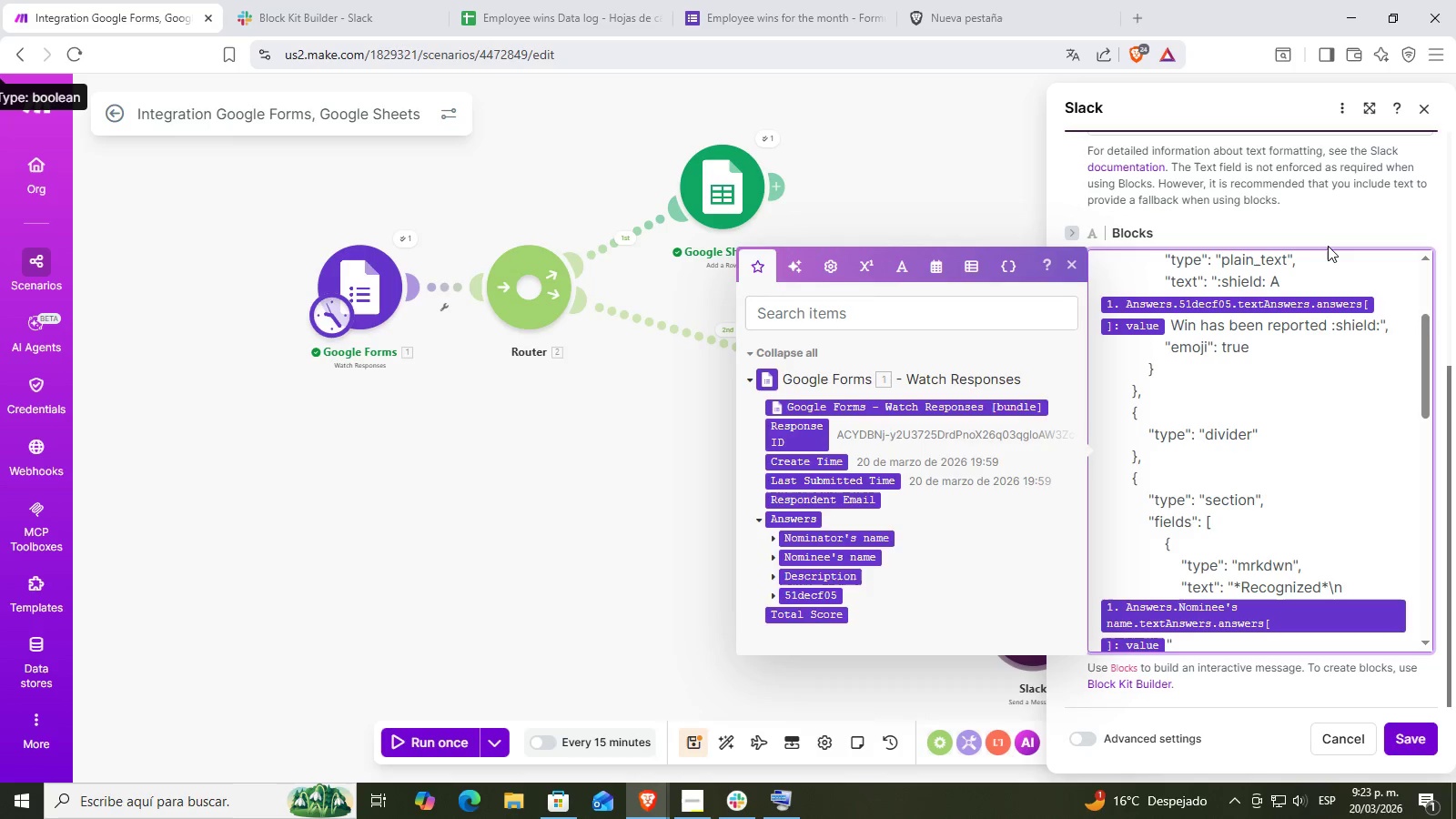 
key(ArrowLeft)
 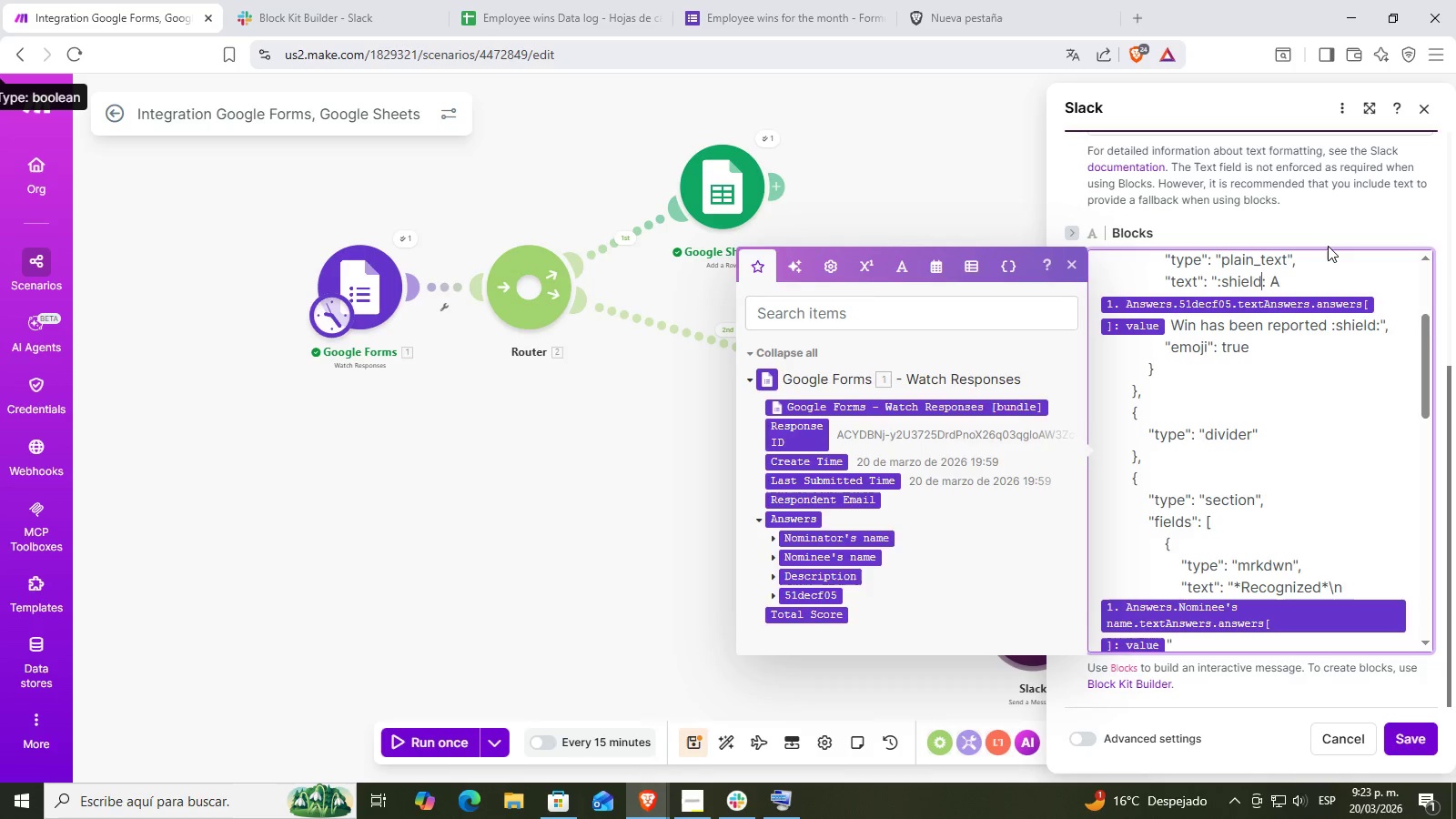 
key(Backspace)
key(Backspace)
key(Backspace)
key(Backspace)
key(Backspace)
key(Backspace)
type(mending_heart)
 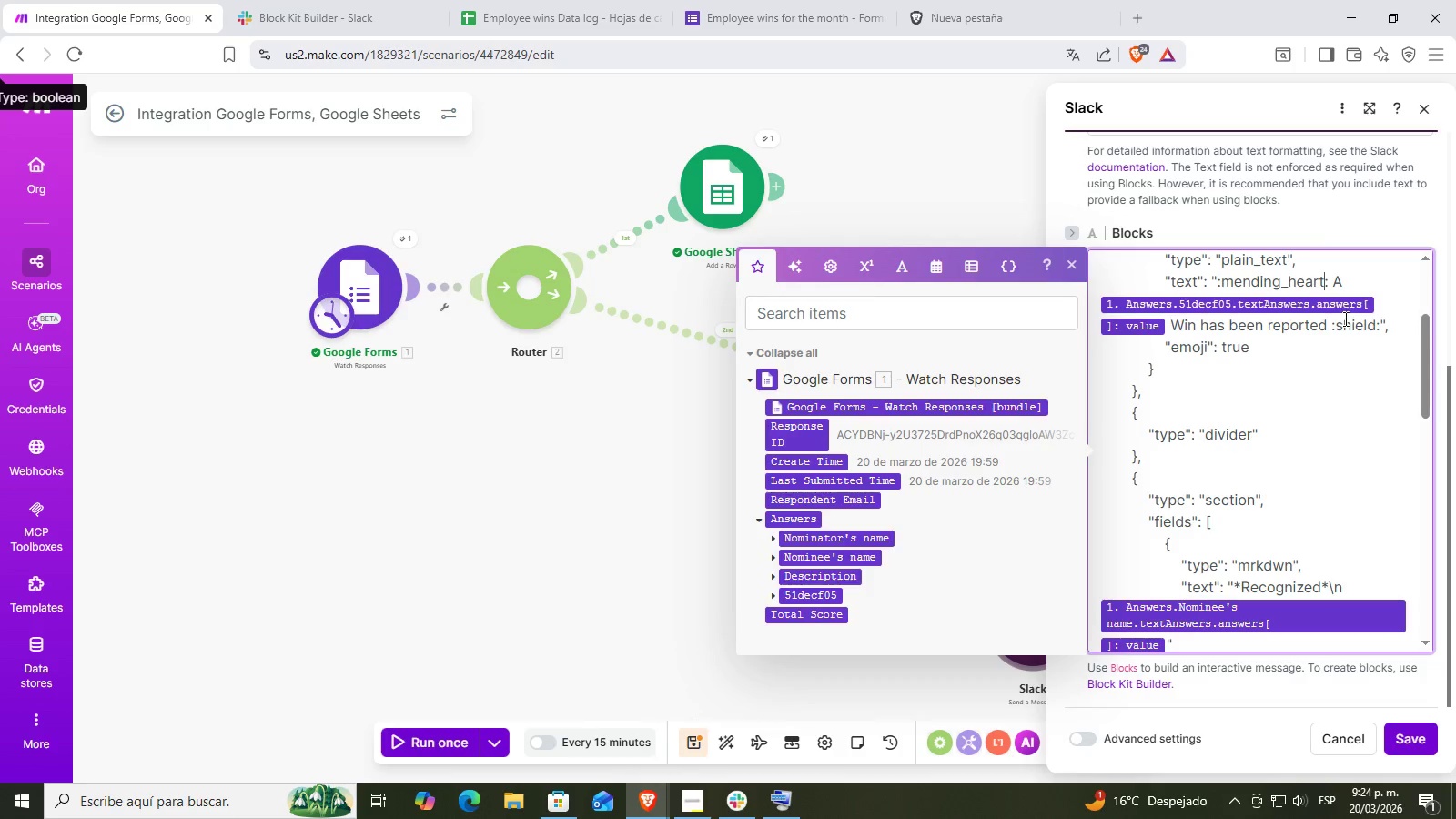 
left_click([1373, 326])
 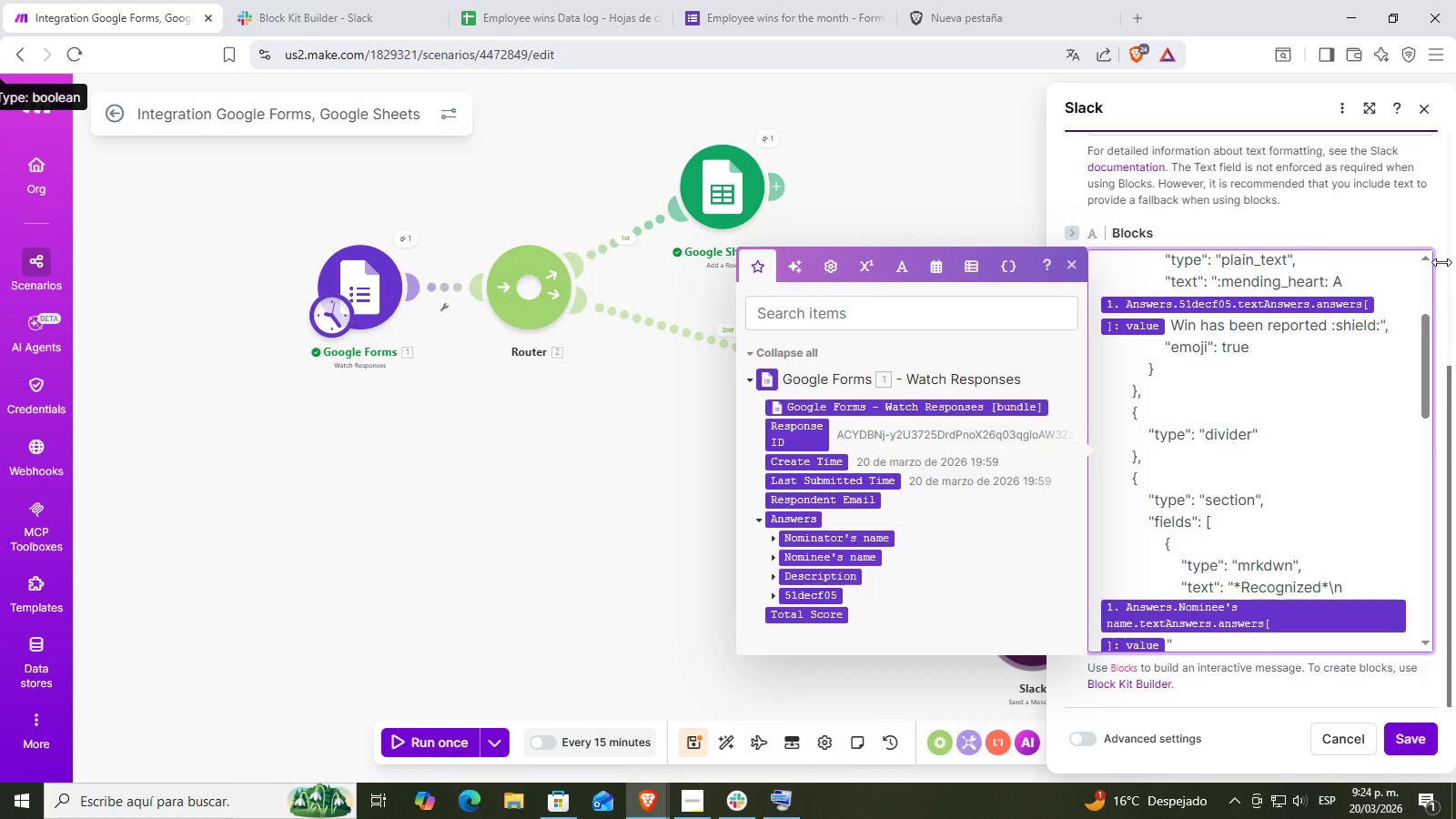 
key(Backspace)
key(Backspace)
key(Backspace)
key(Backspace)
key(Backspace)
key(Backspace)
type(mending_heart)
 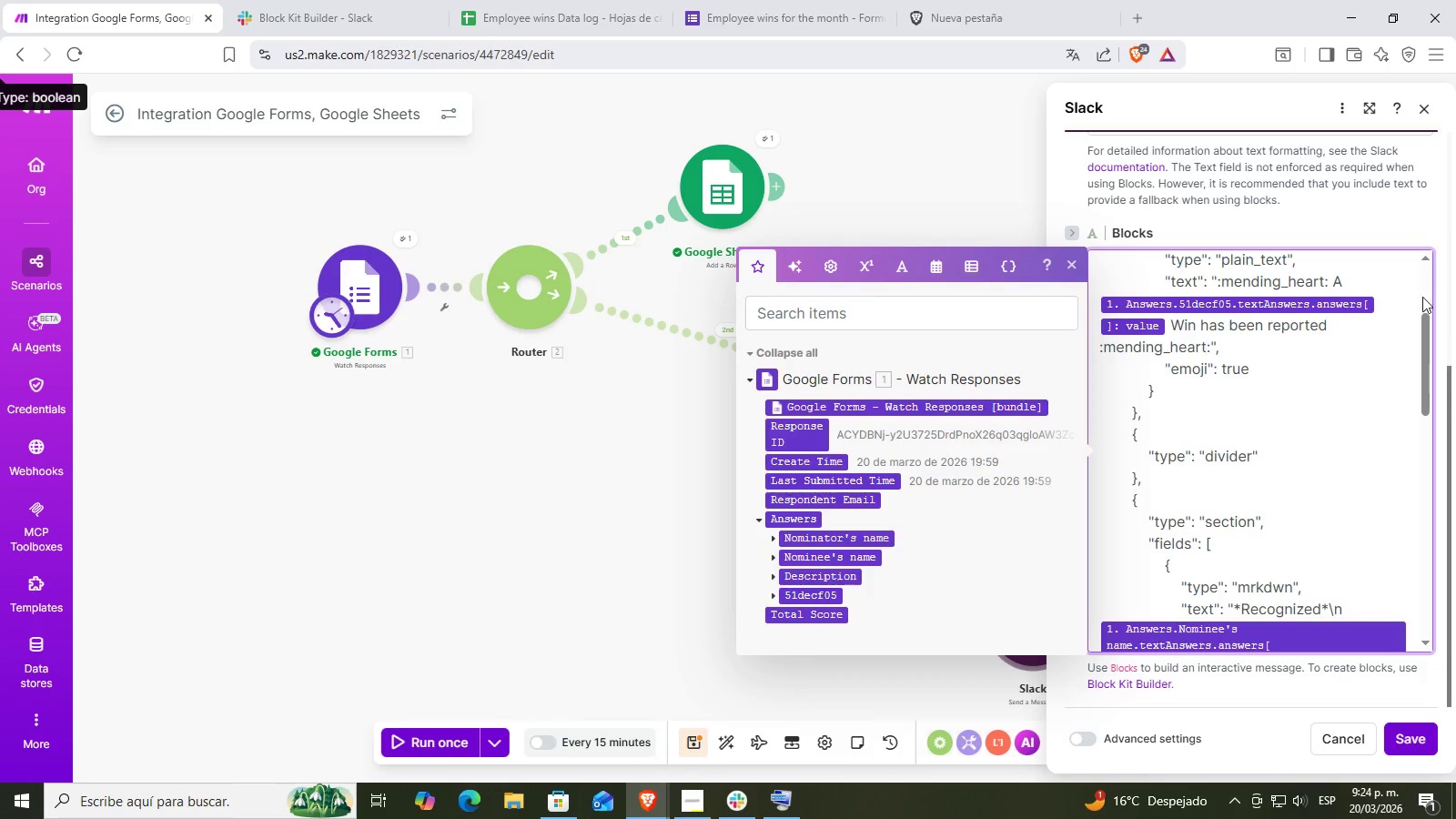 
left_click([1346, 384])
 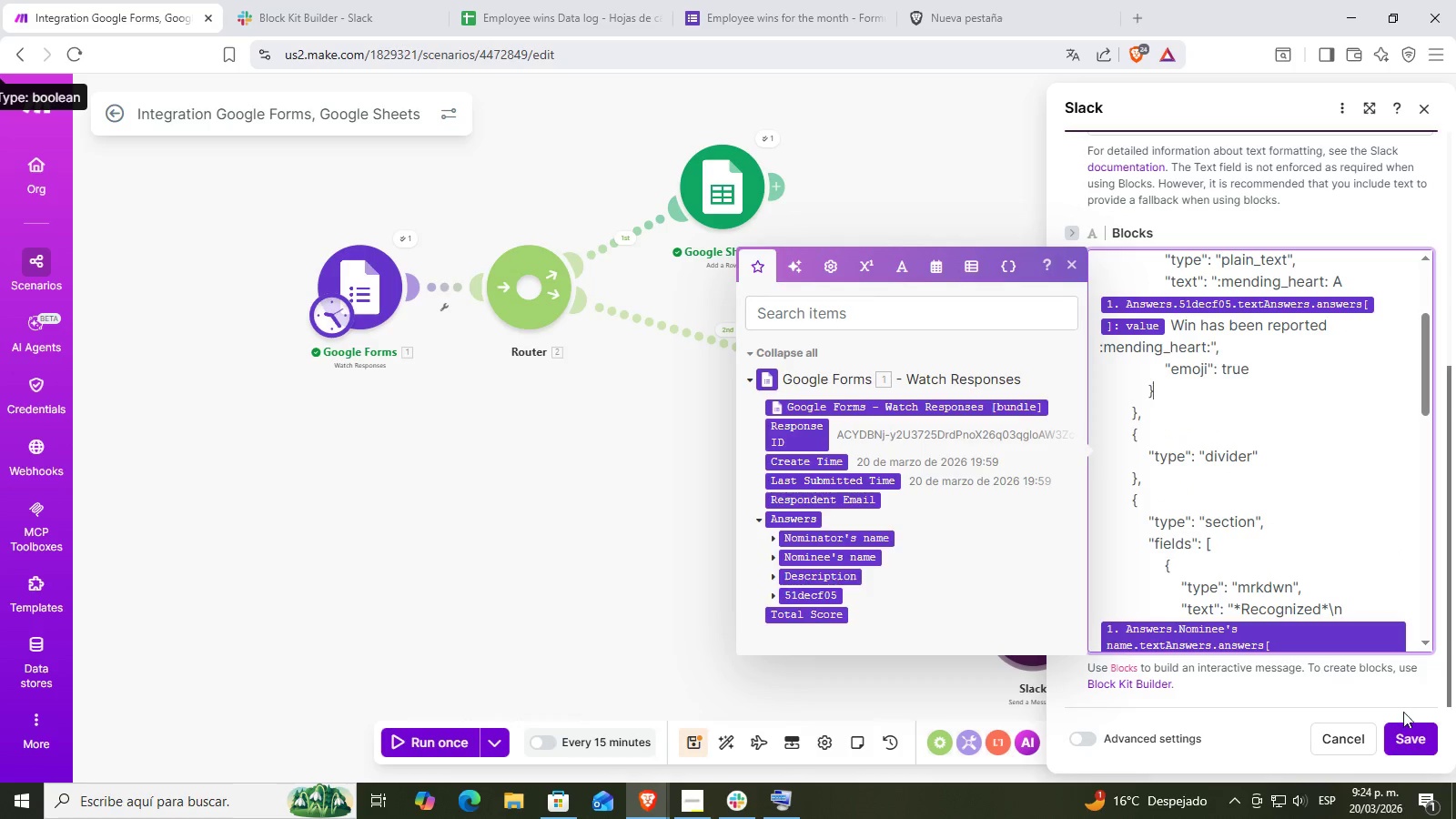 
left_click([1407, 730])
 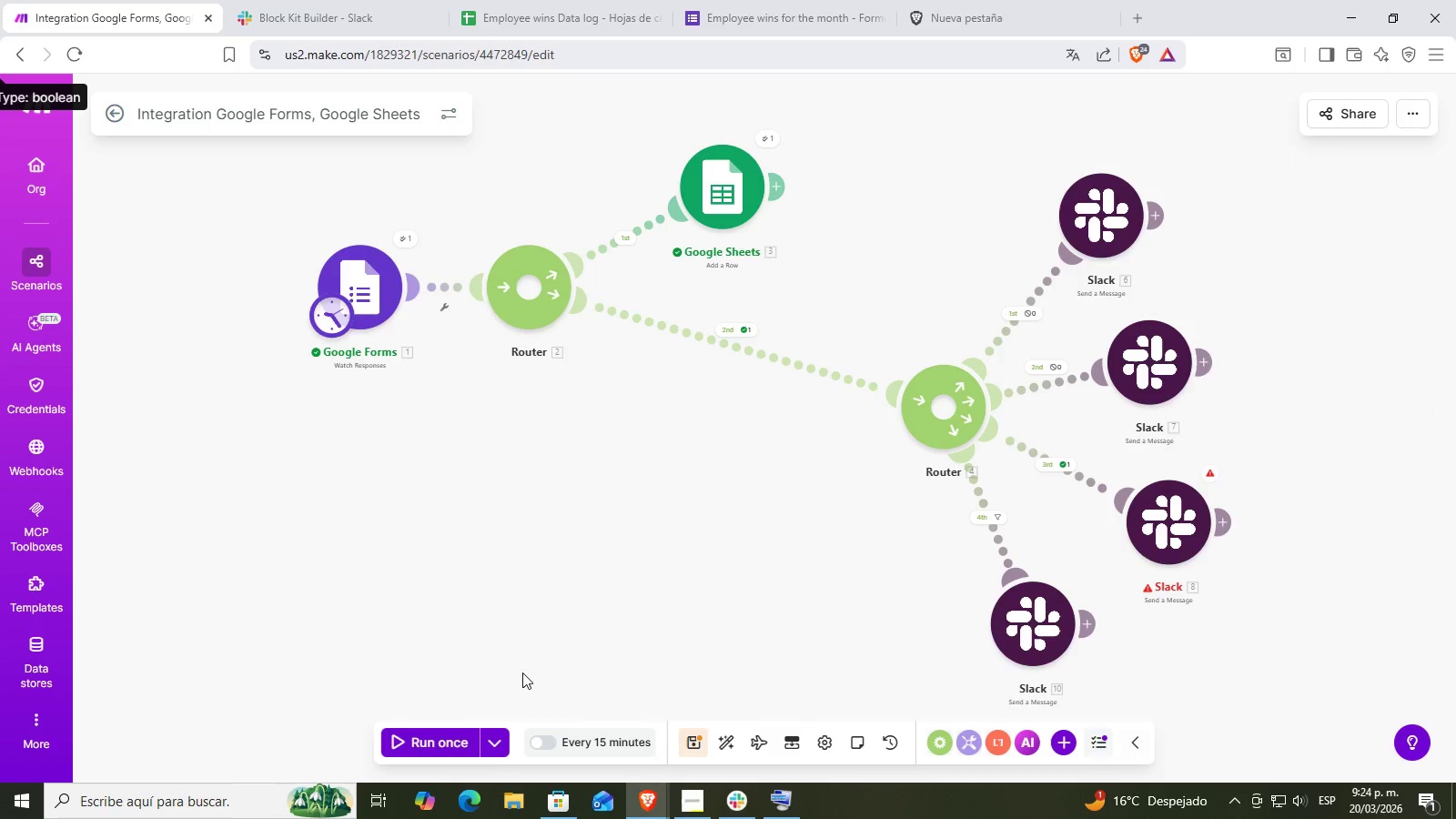 
left_click([496, 754])
 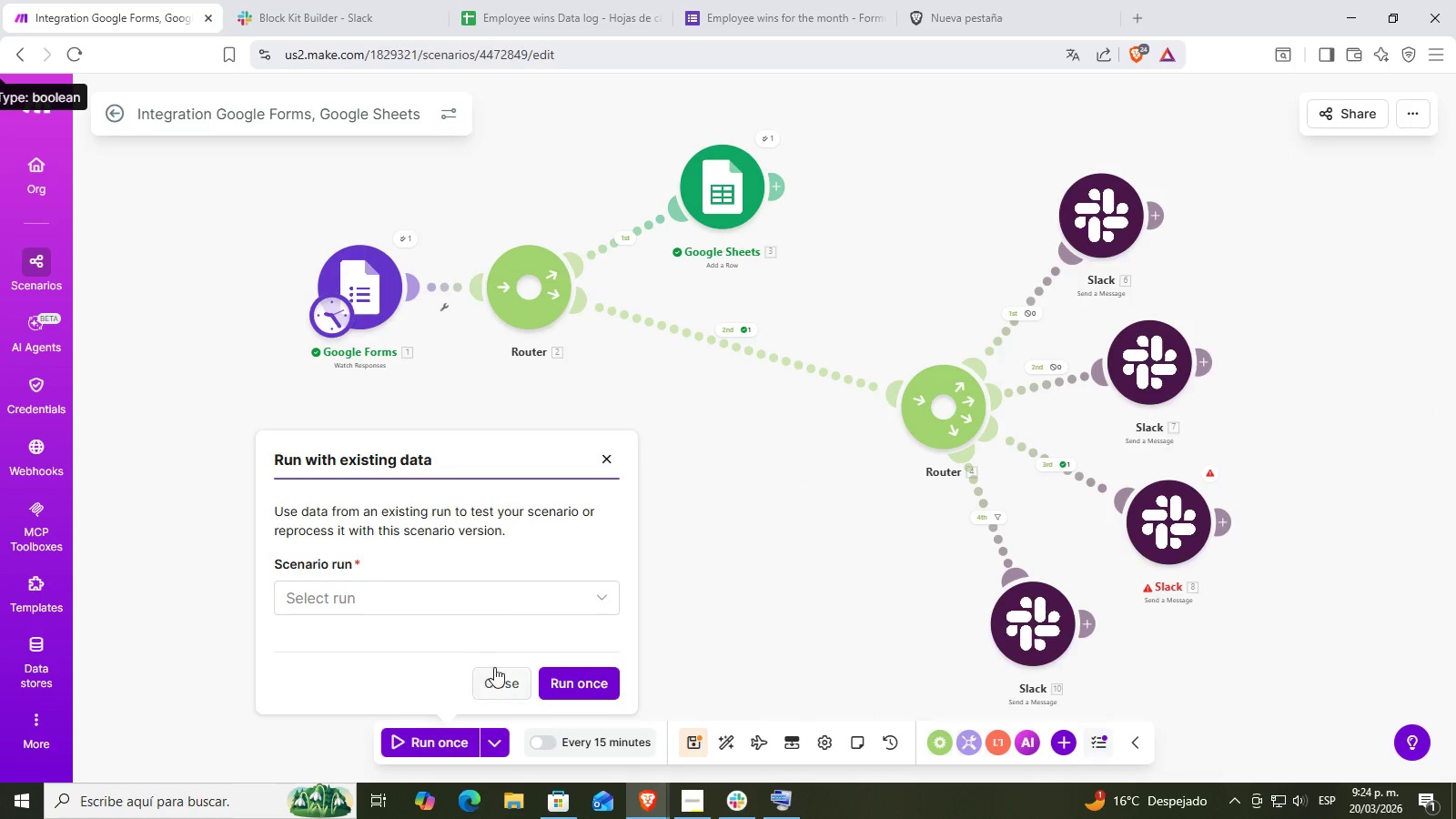 
left_click([489, 606])
 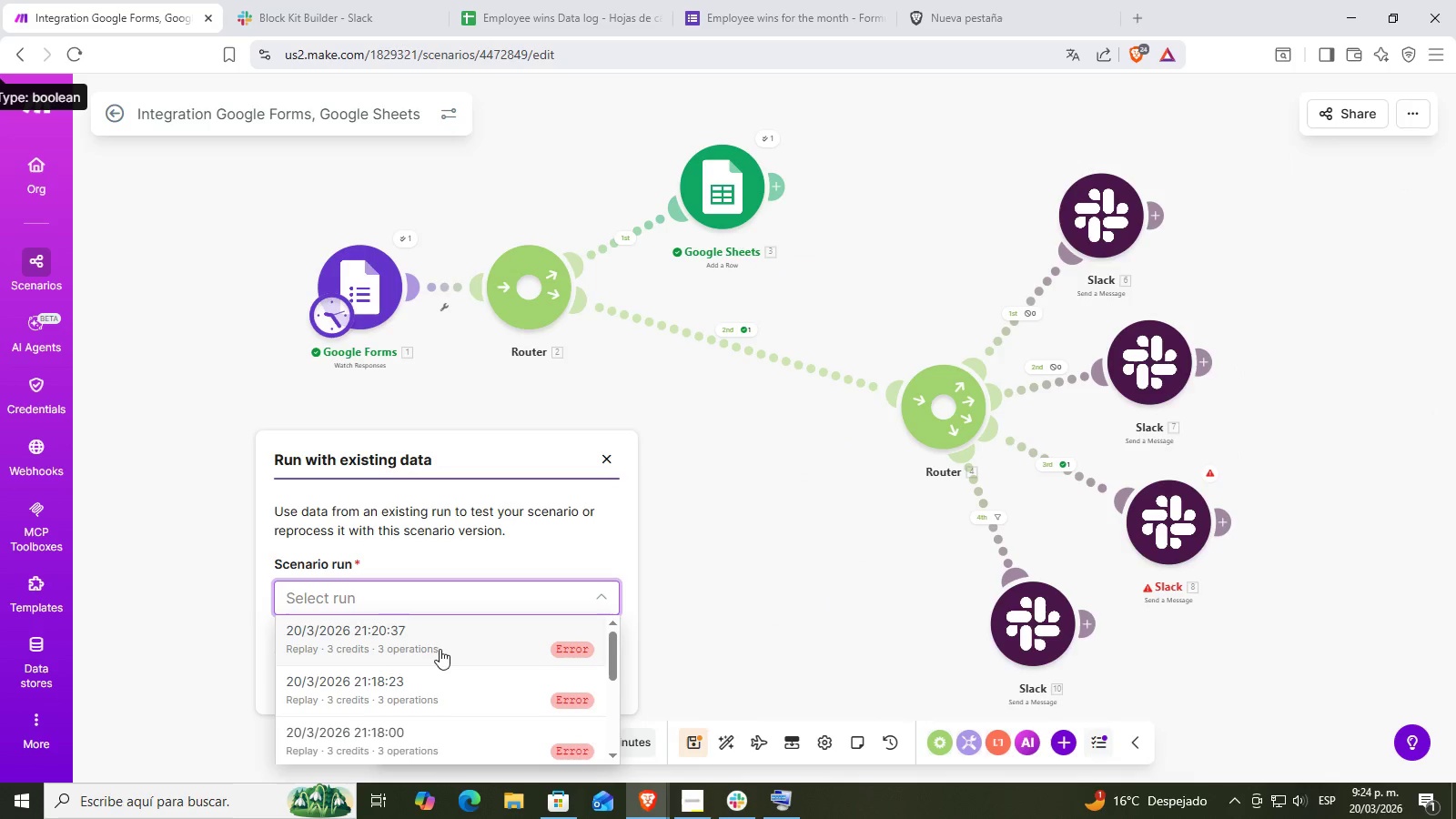 
left_click([452, 642])
 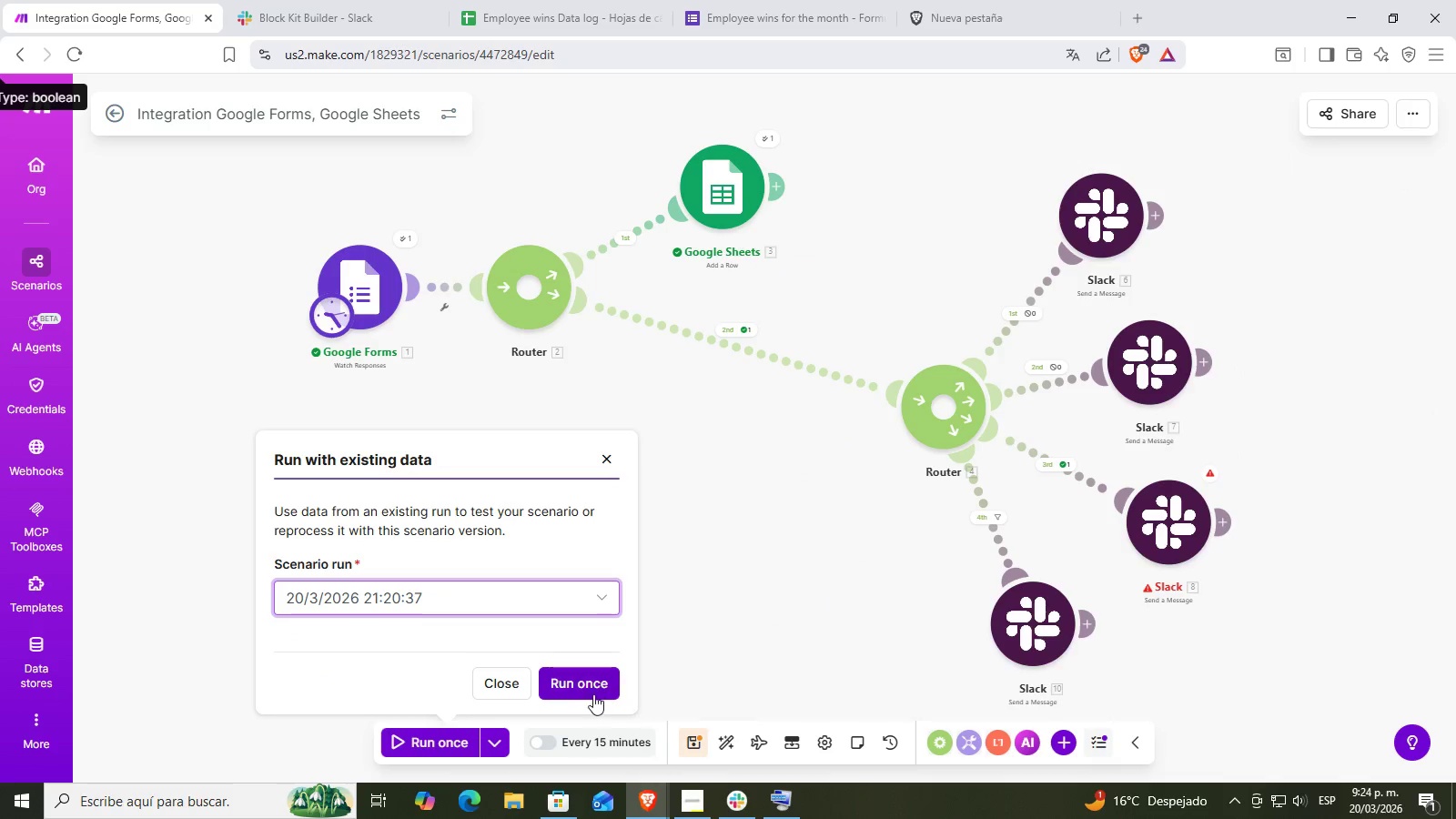 
left_click([583, 687])
 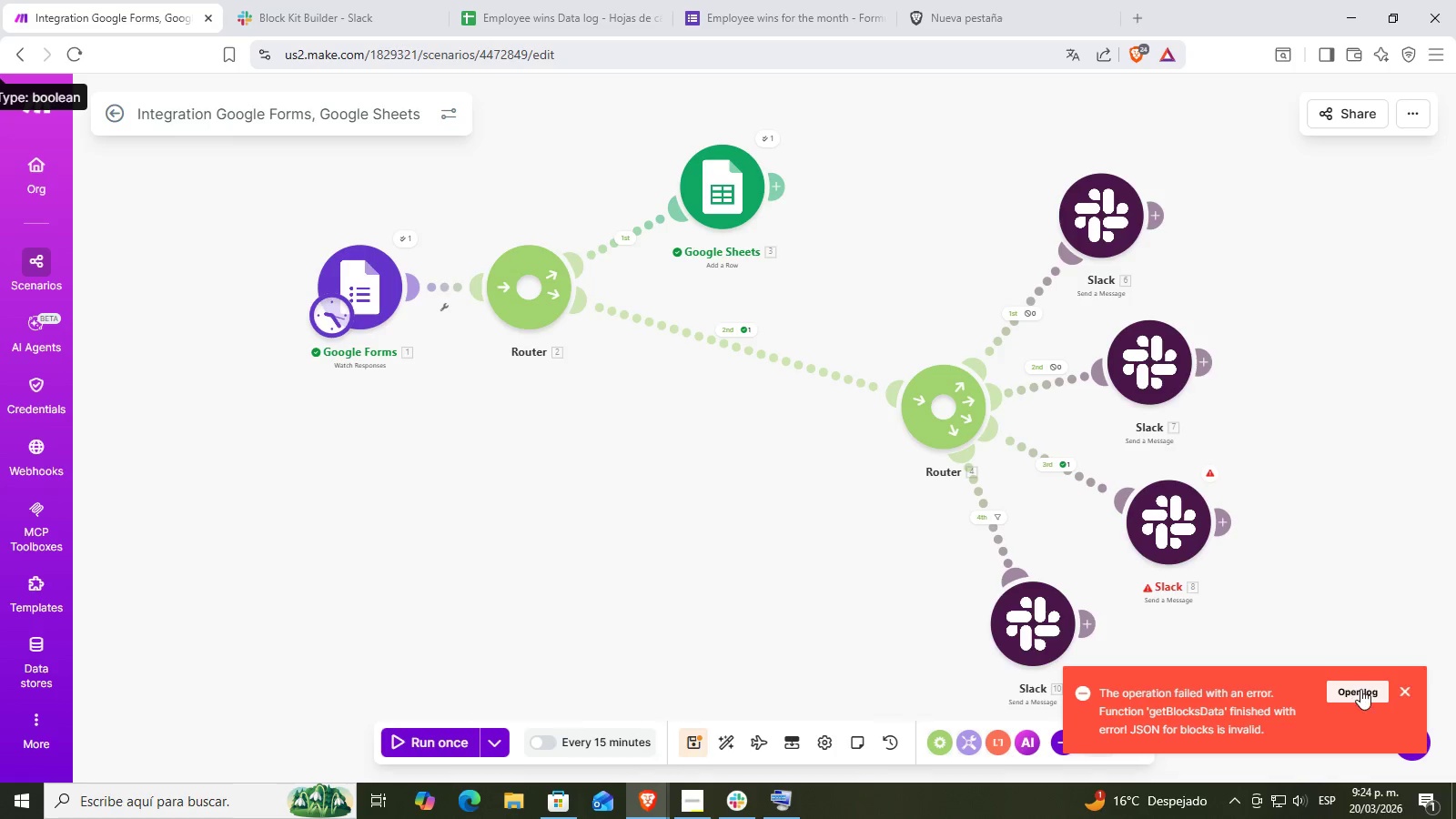 
wait(6.09)
 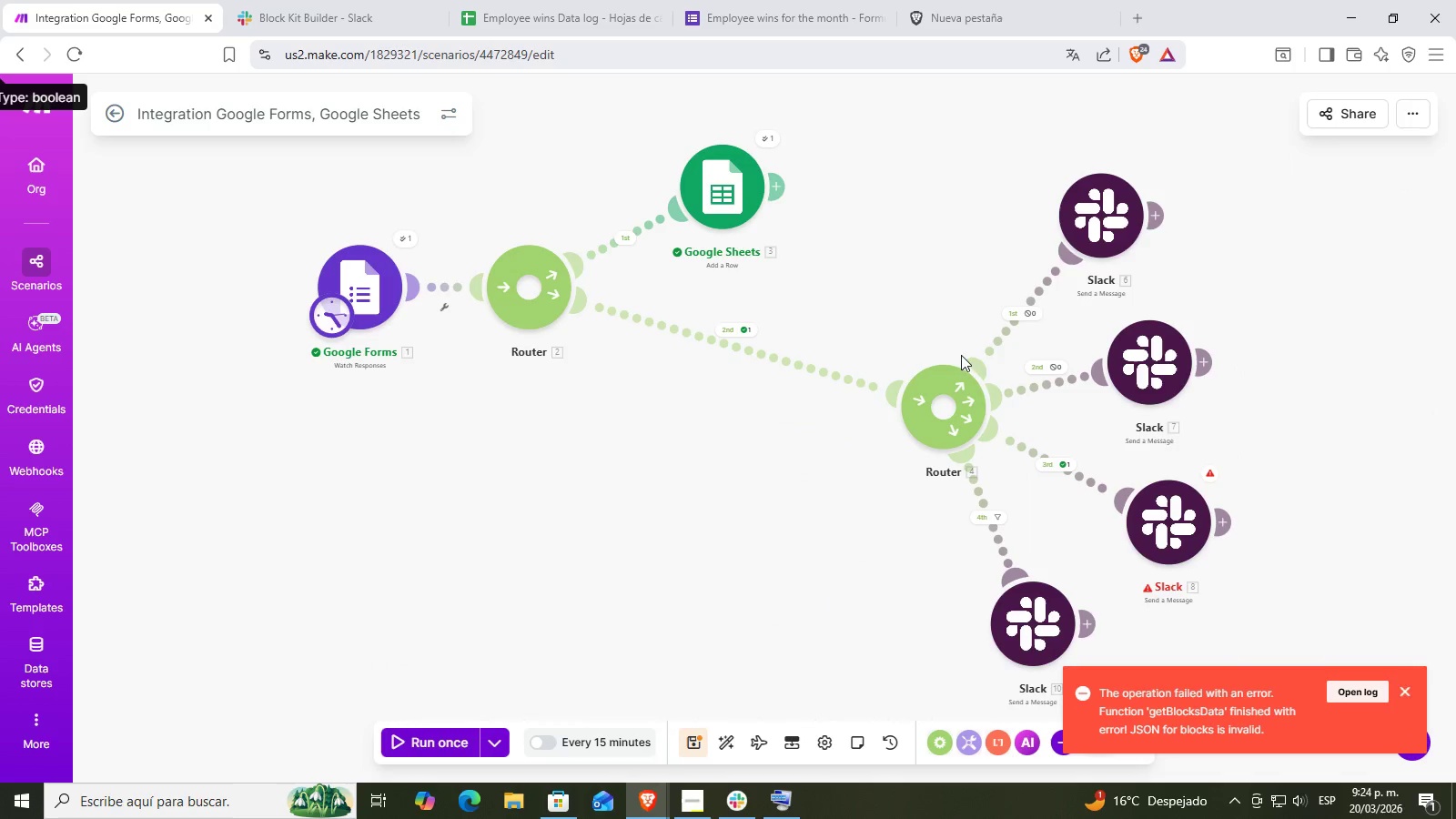 
left_click_drag(start_coordinate=[1351, 700], to_coordinate=[1304, 716])
 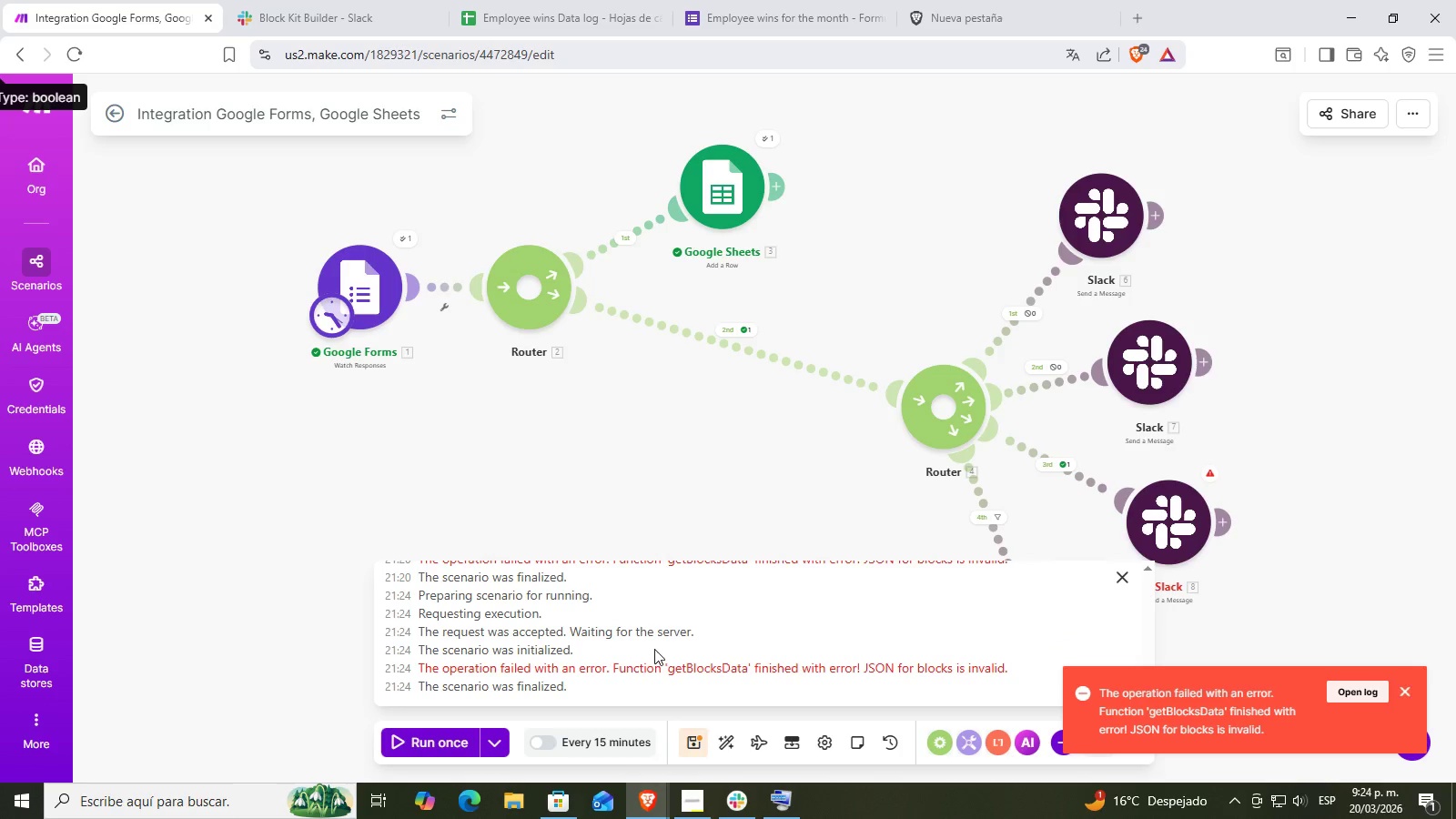 
left_click_drag(start_coordinate=[484, 663], to_coordinate=[666, 658])
 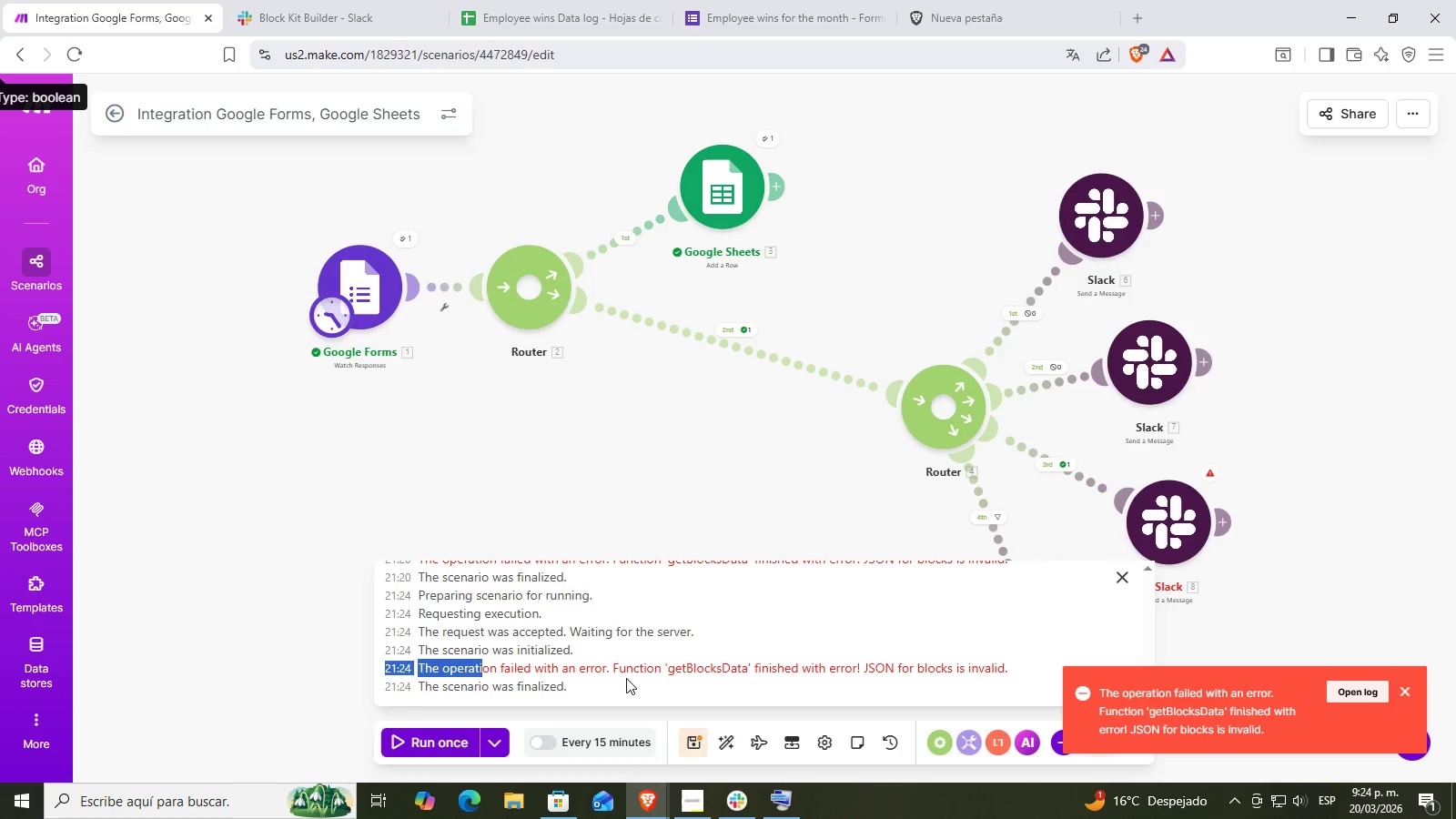 
left_click([626, 678])
 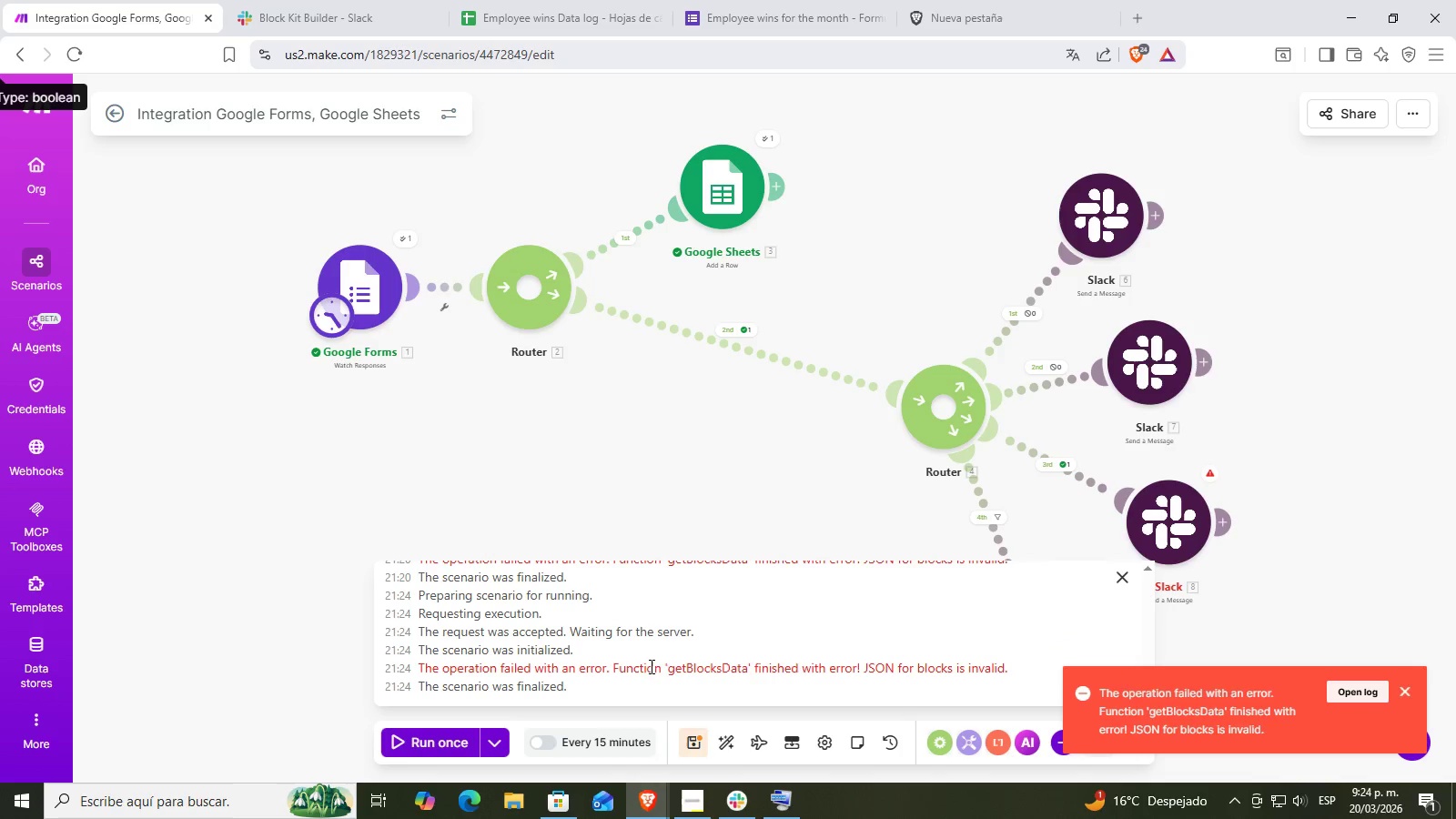 
left_click_drag(start_coordinate=[653, 665], to_coordinate=[863, 672])
 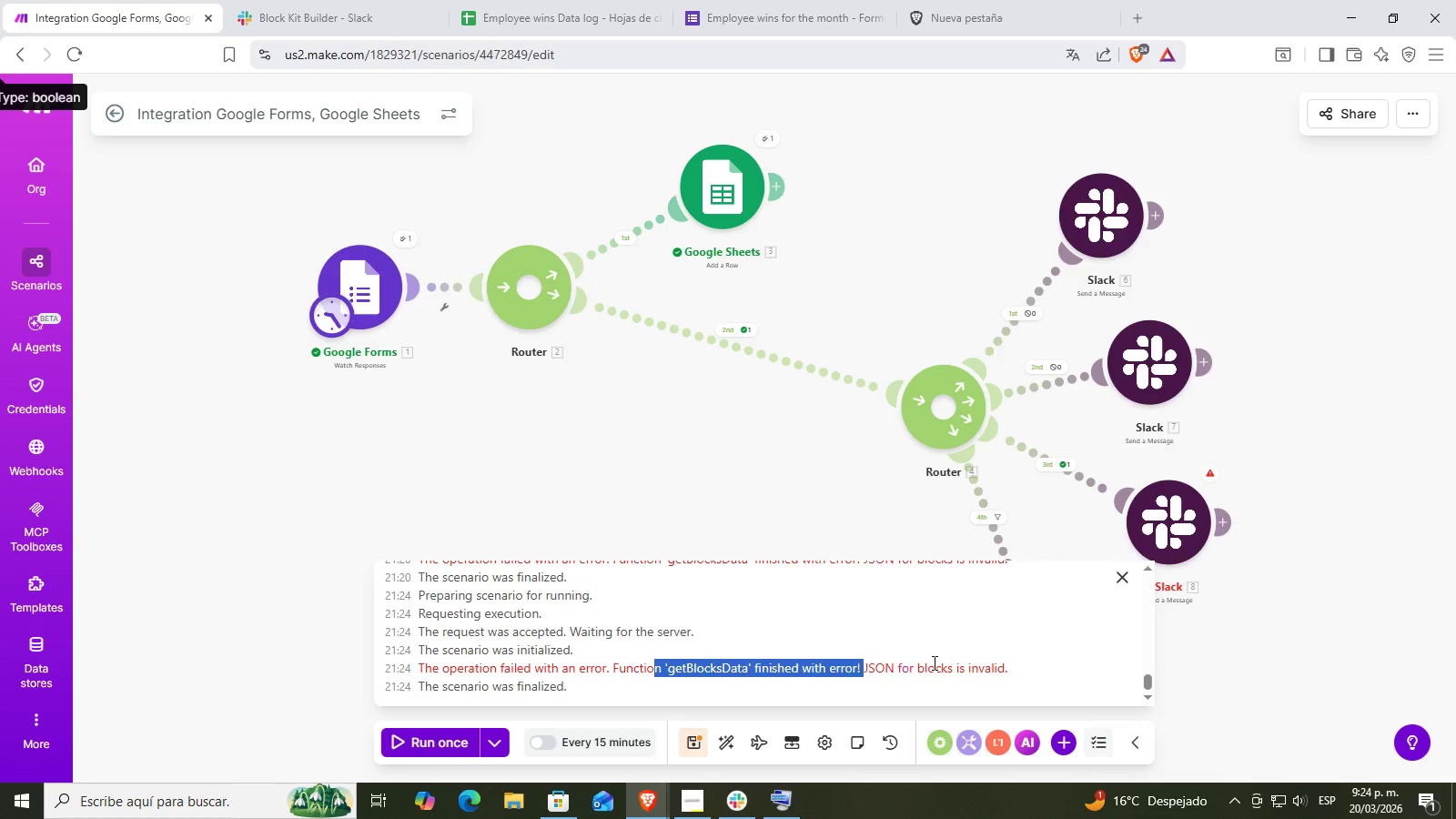 
left_click([938, 662])
 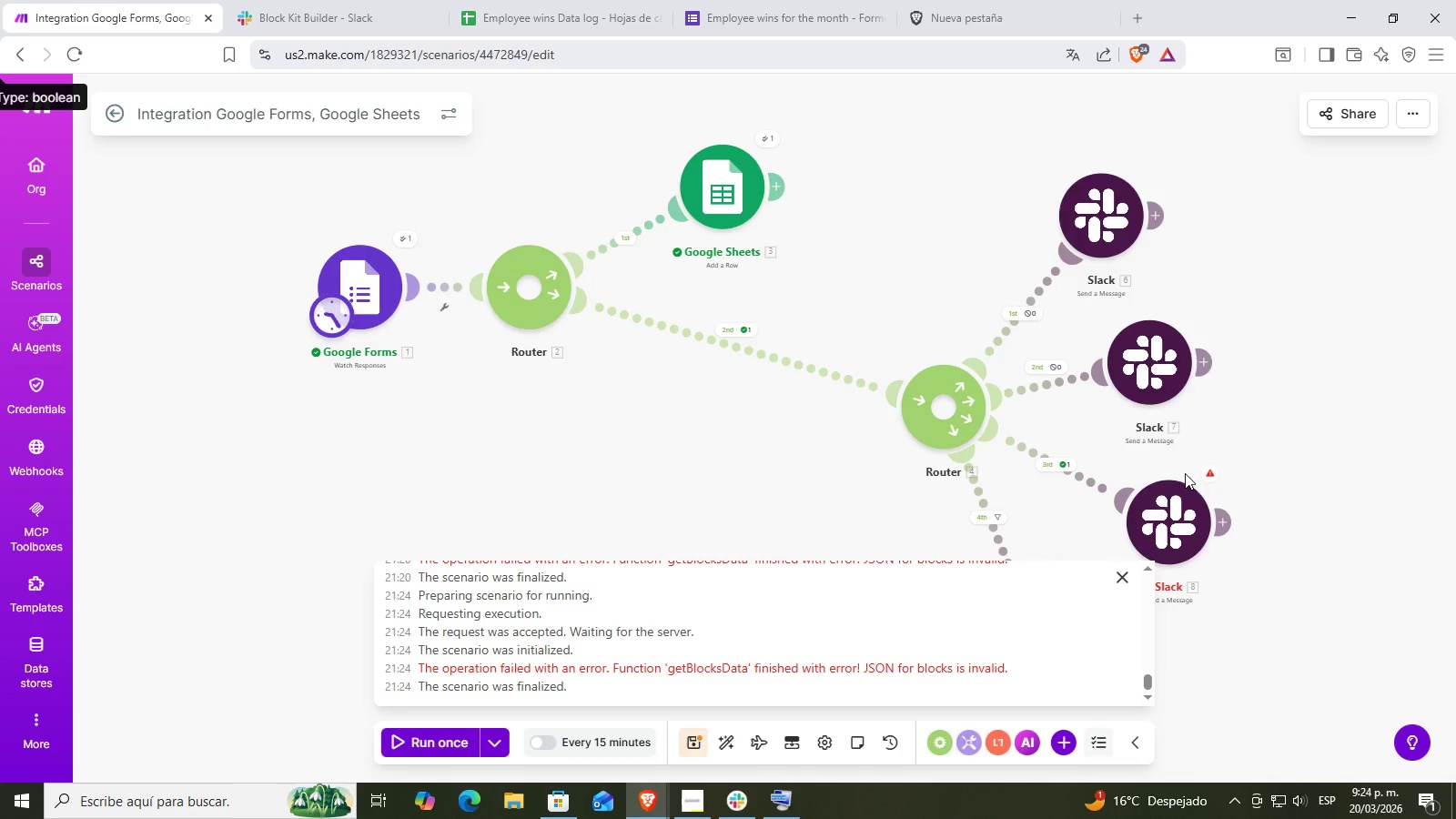 
left_click([1175, 521])
 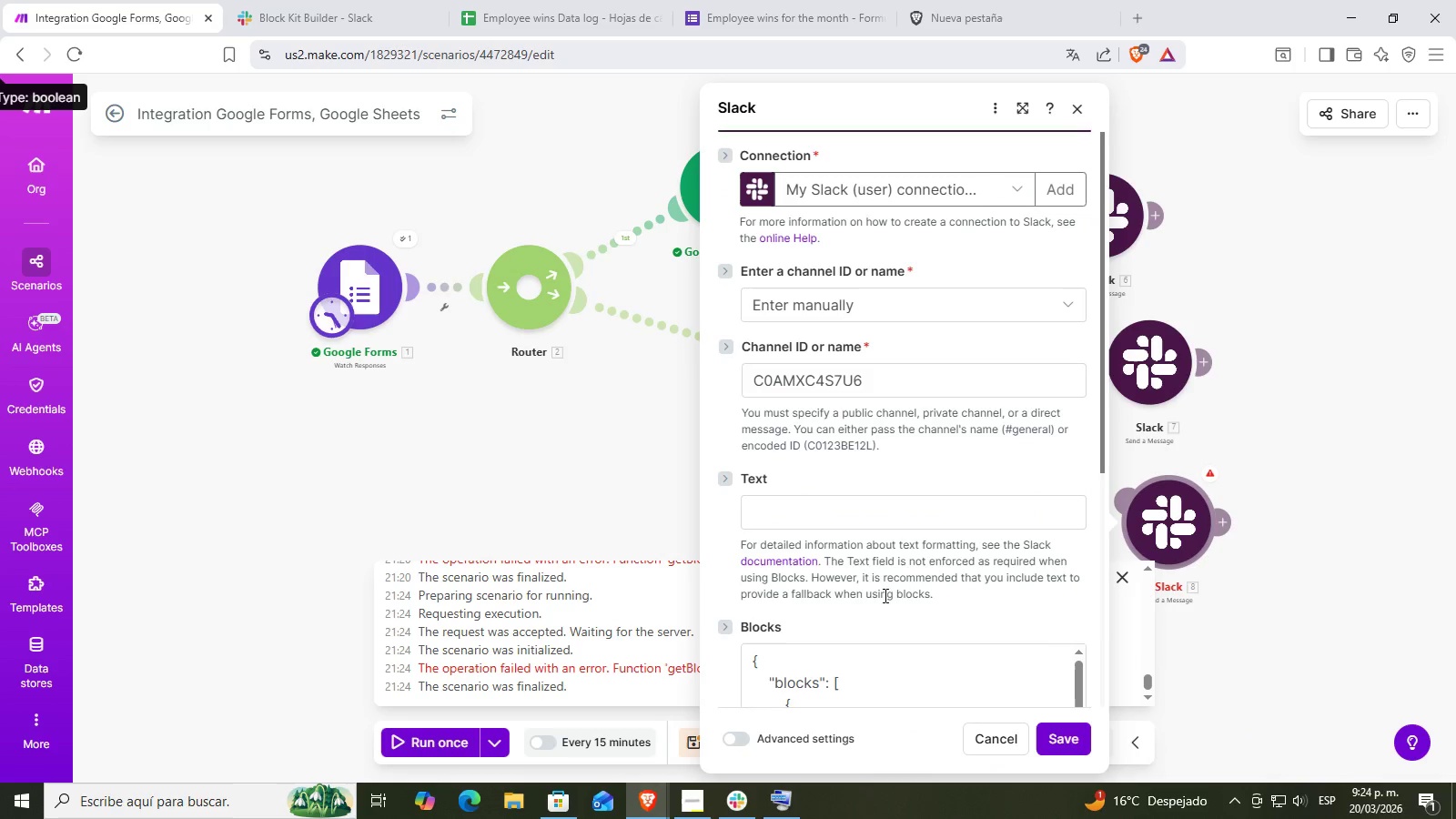 
scroll: coordinate [886, 582], scroll_direction: down, amount: 3.0
 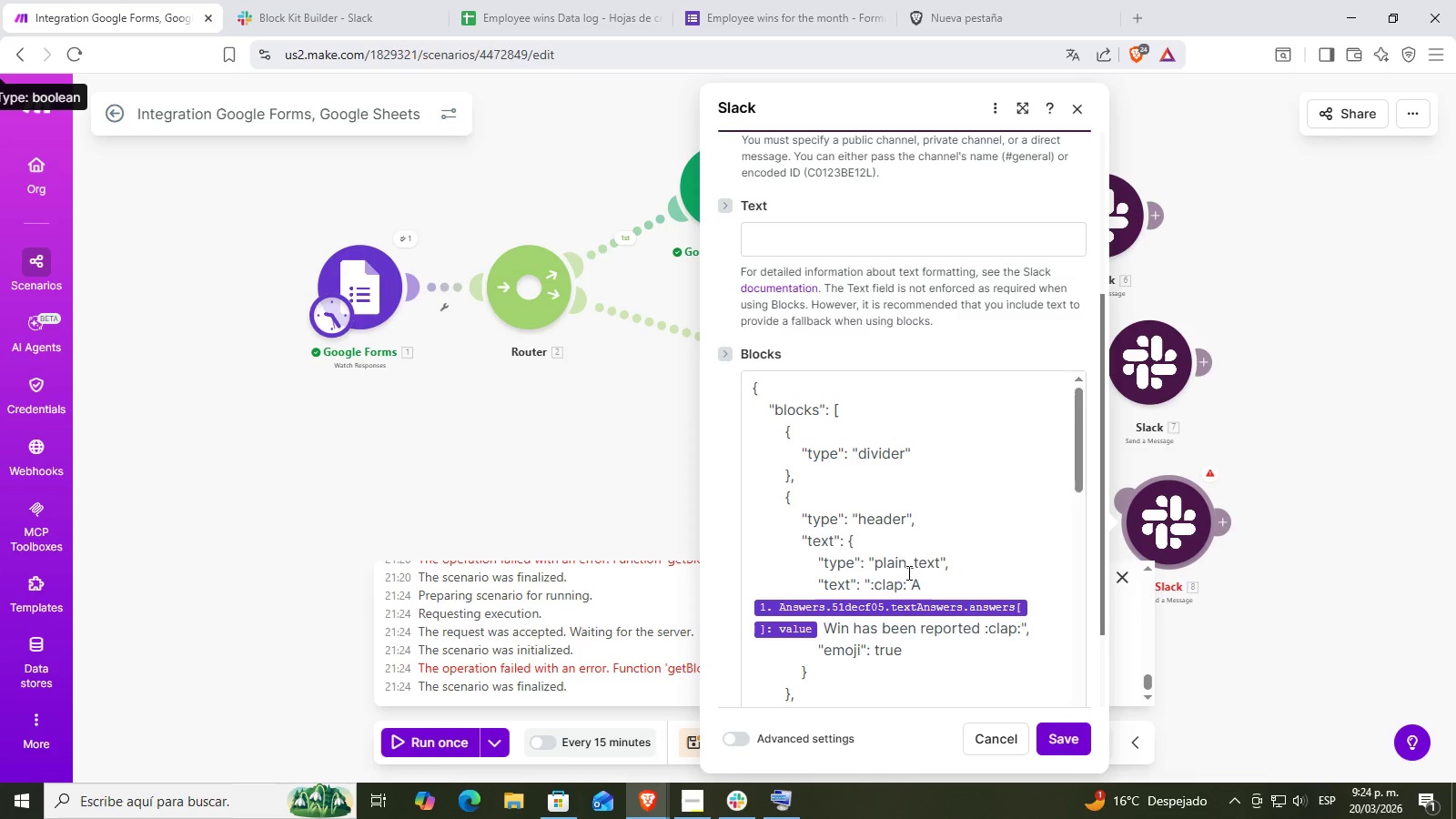 
scroll: coordinate [907, 561], scroll_direction: up, amount: 2.0
 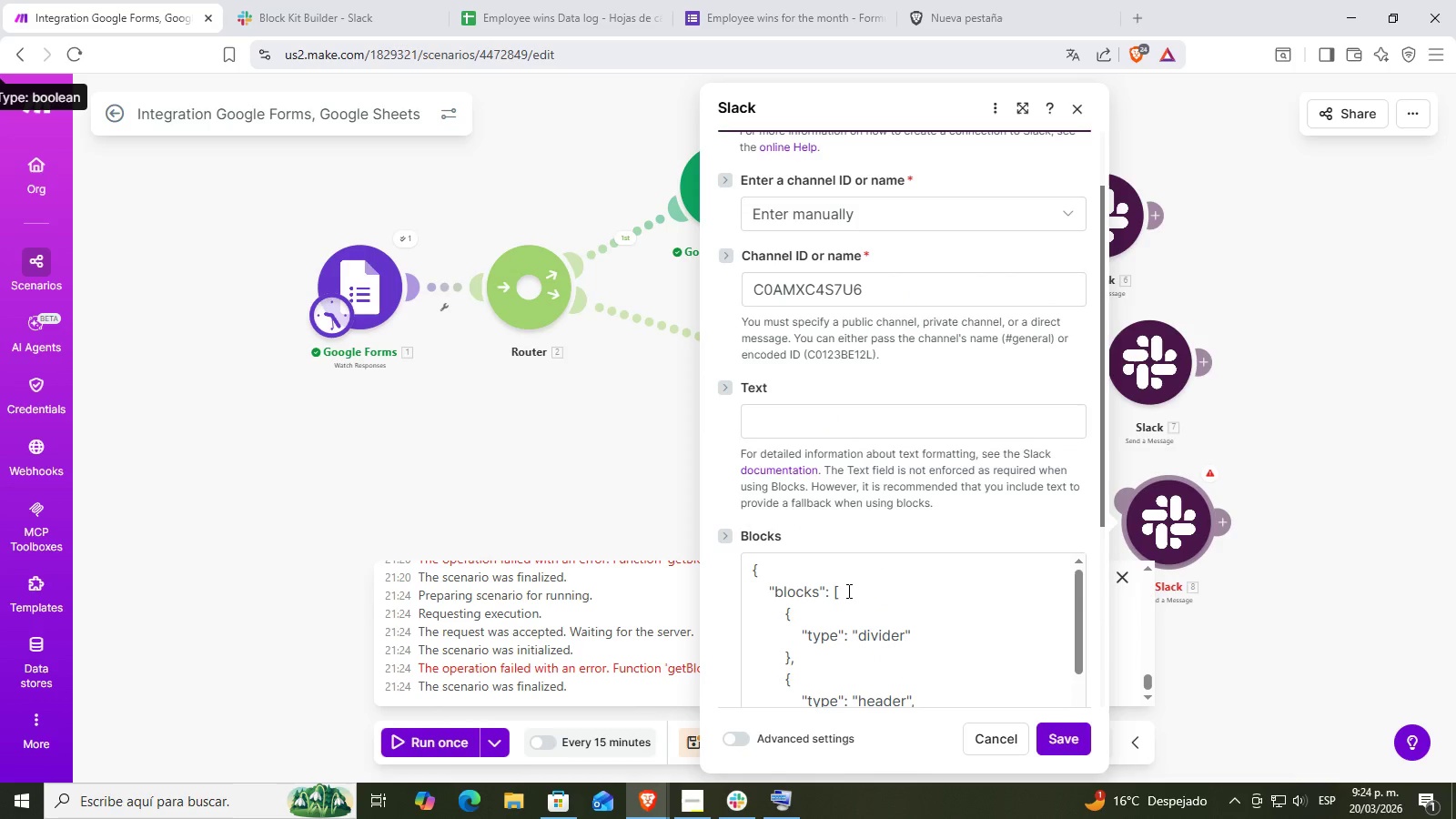 
left_click([815, 592])
 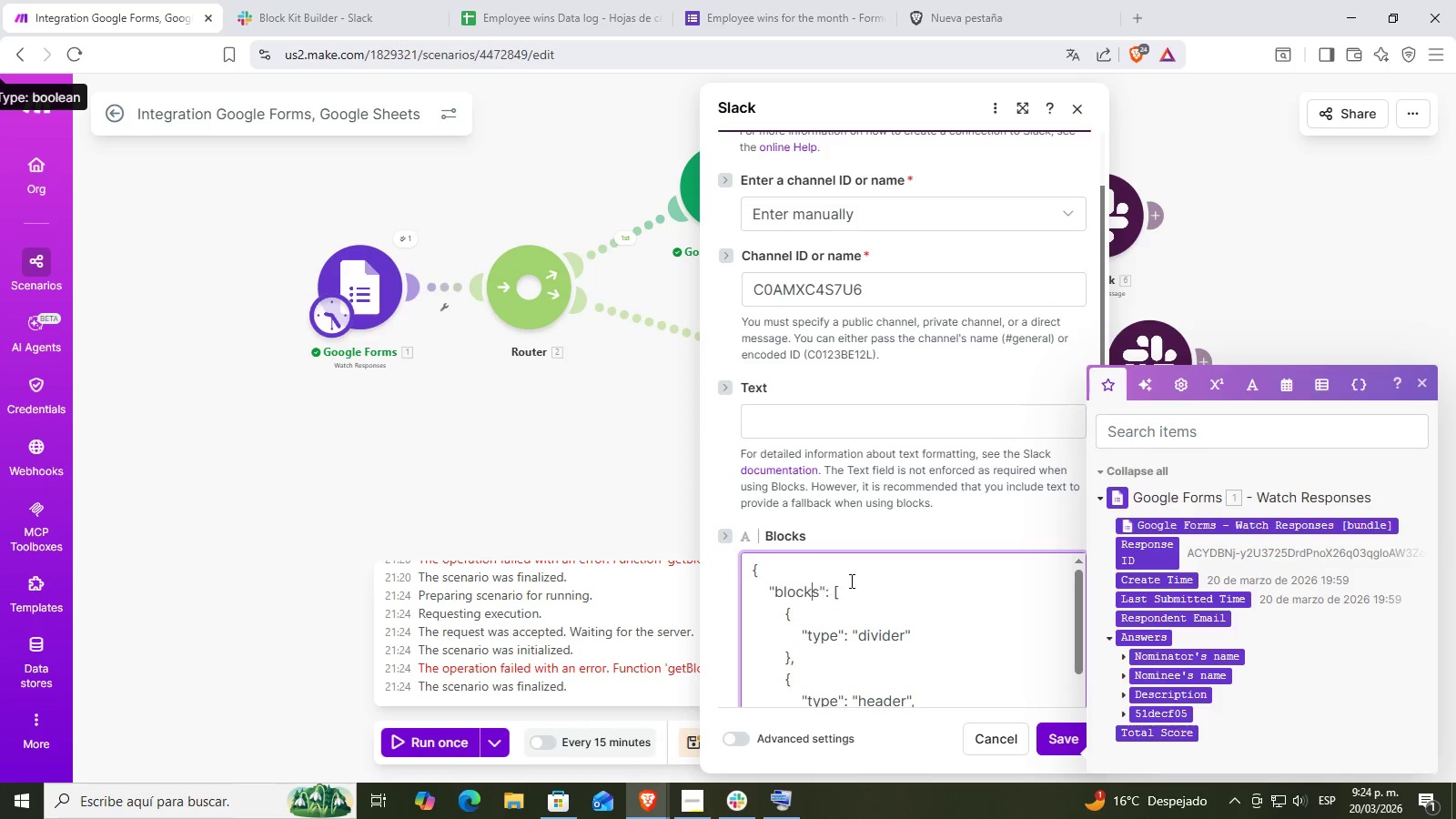 
scroll: coordinate [957, 519], scroll_direction: down, amount: 19.0
 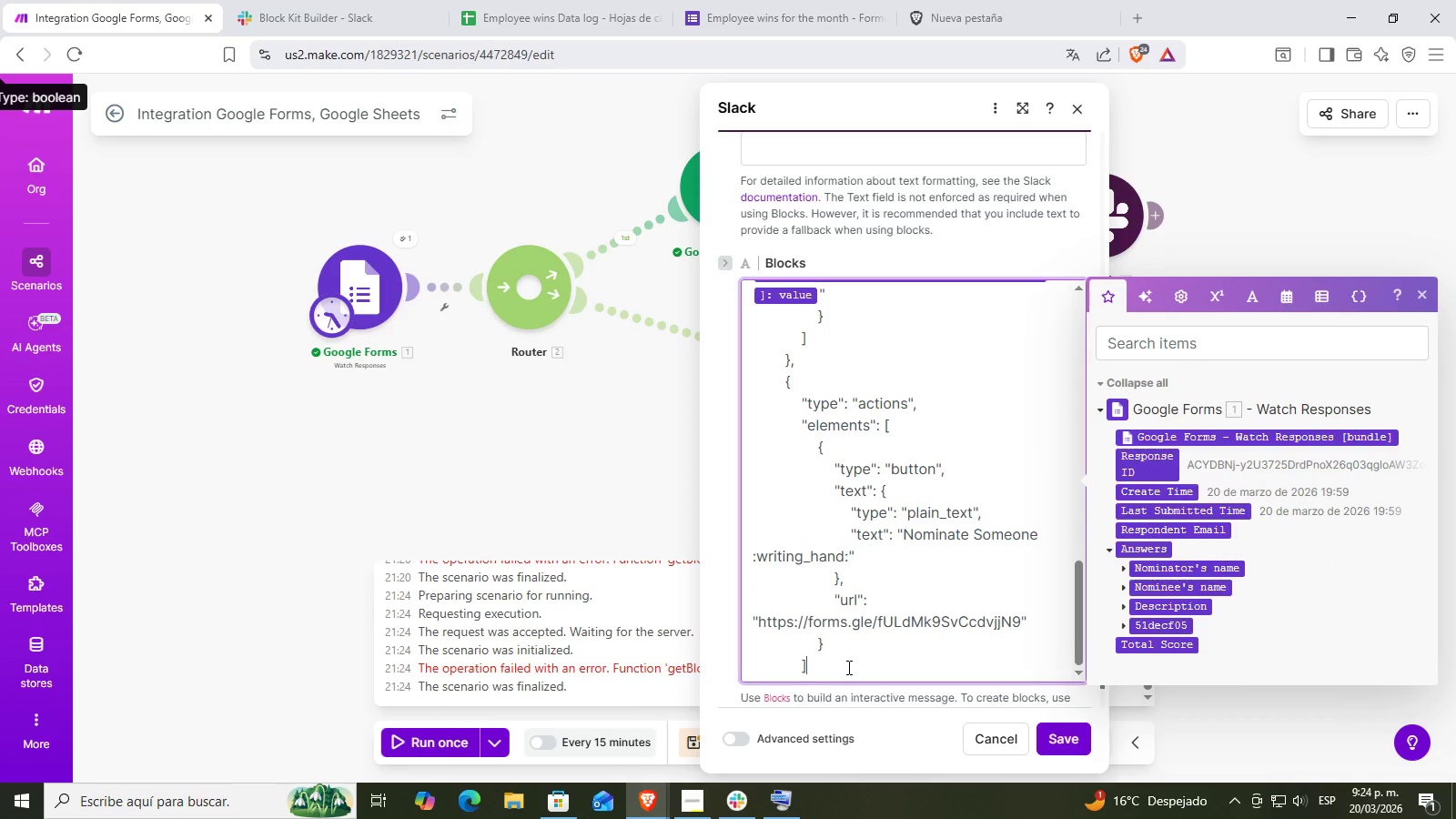 
double_click([772, 660])
 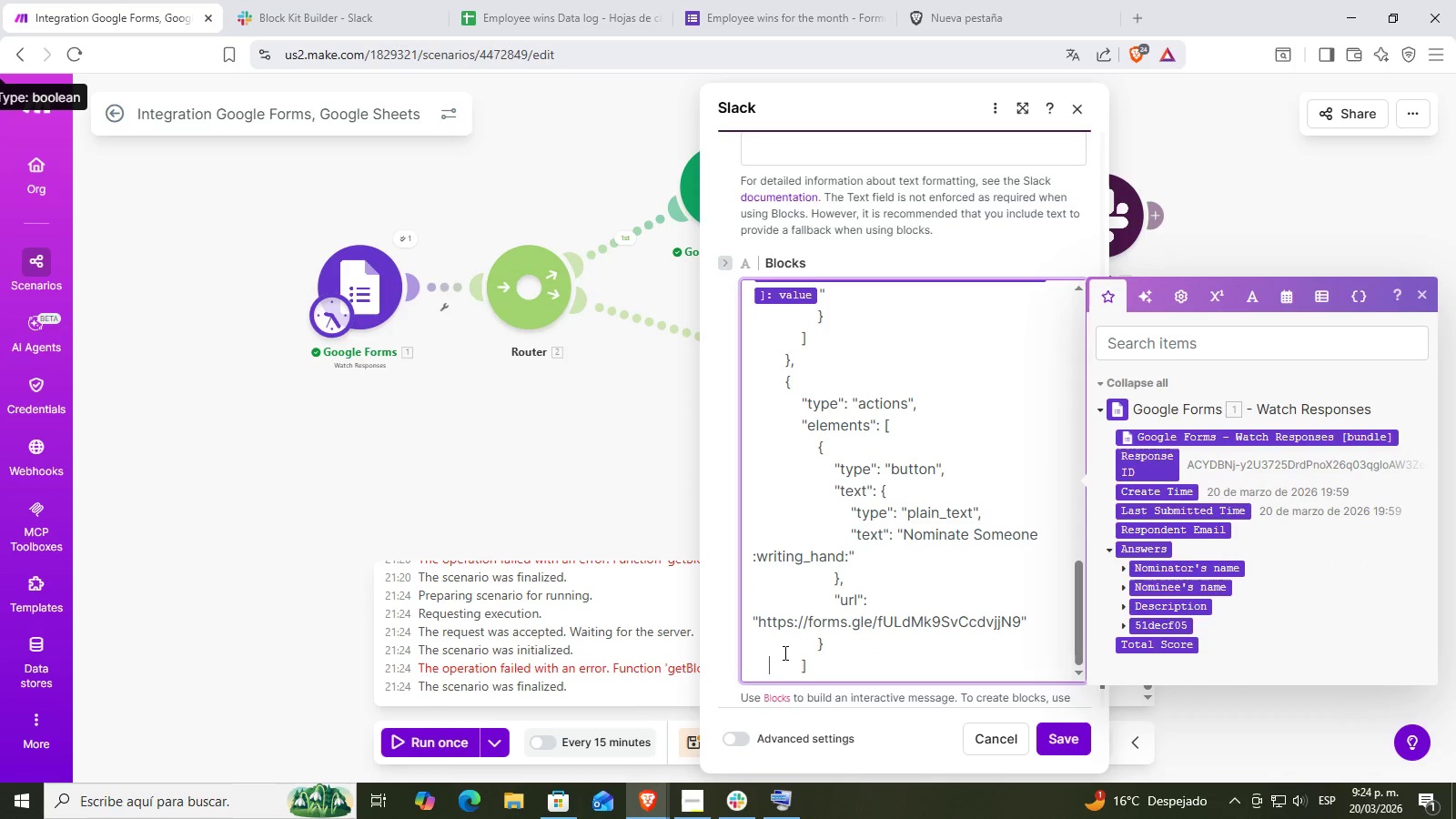 
left_click([784, 650])
 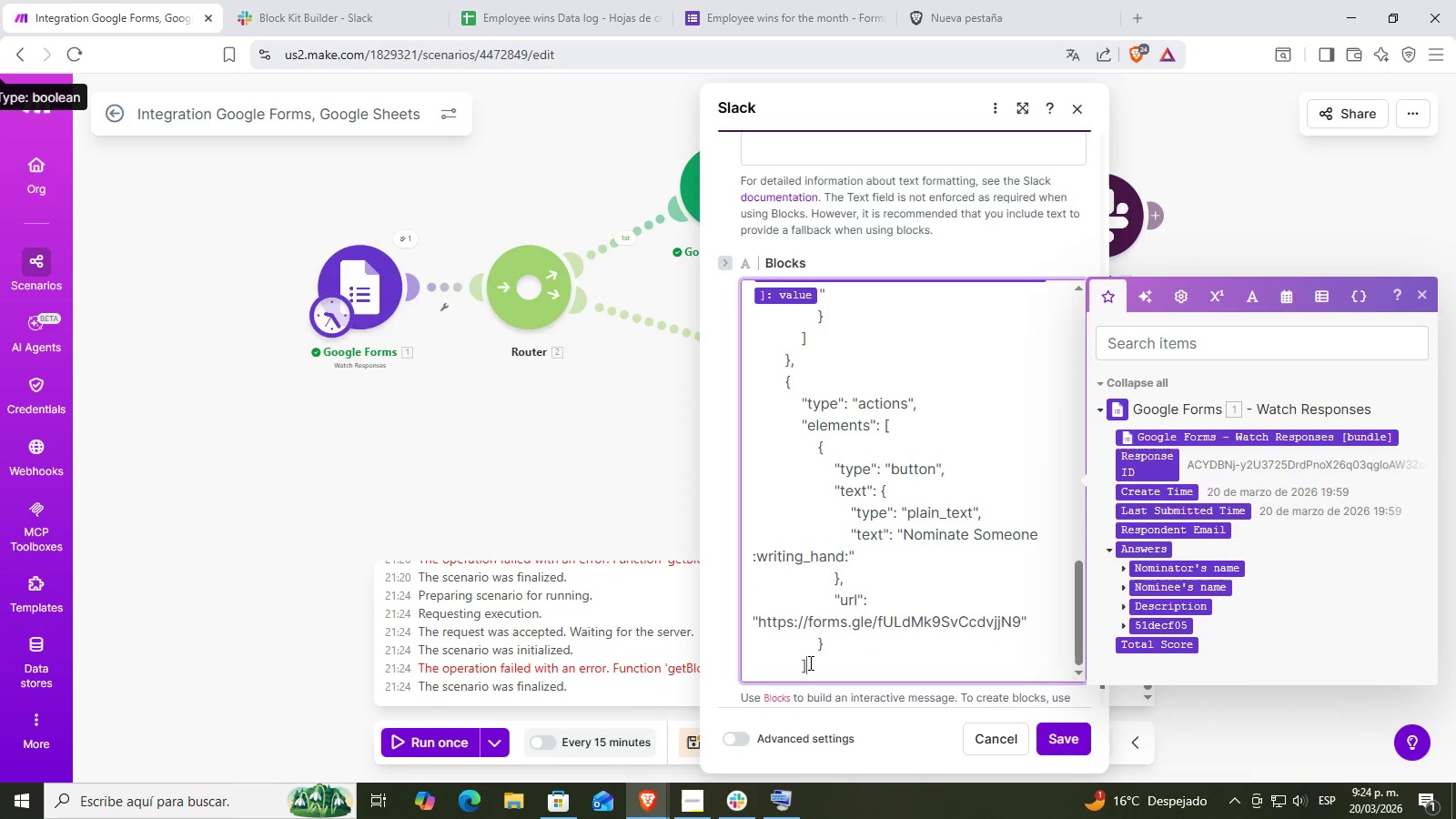 
double_click([791, 662])
 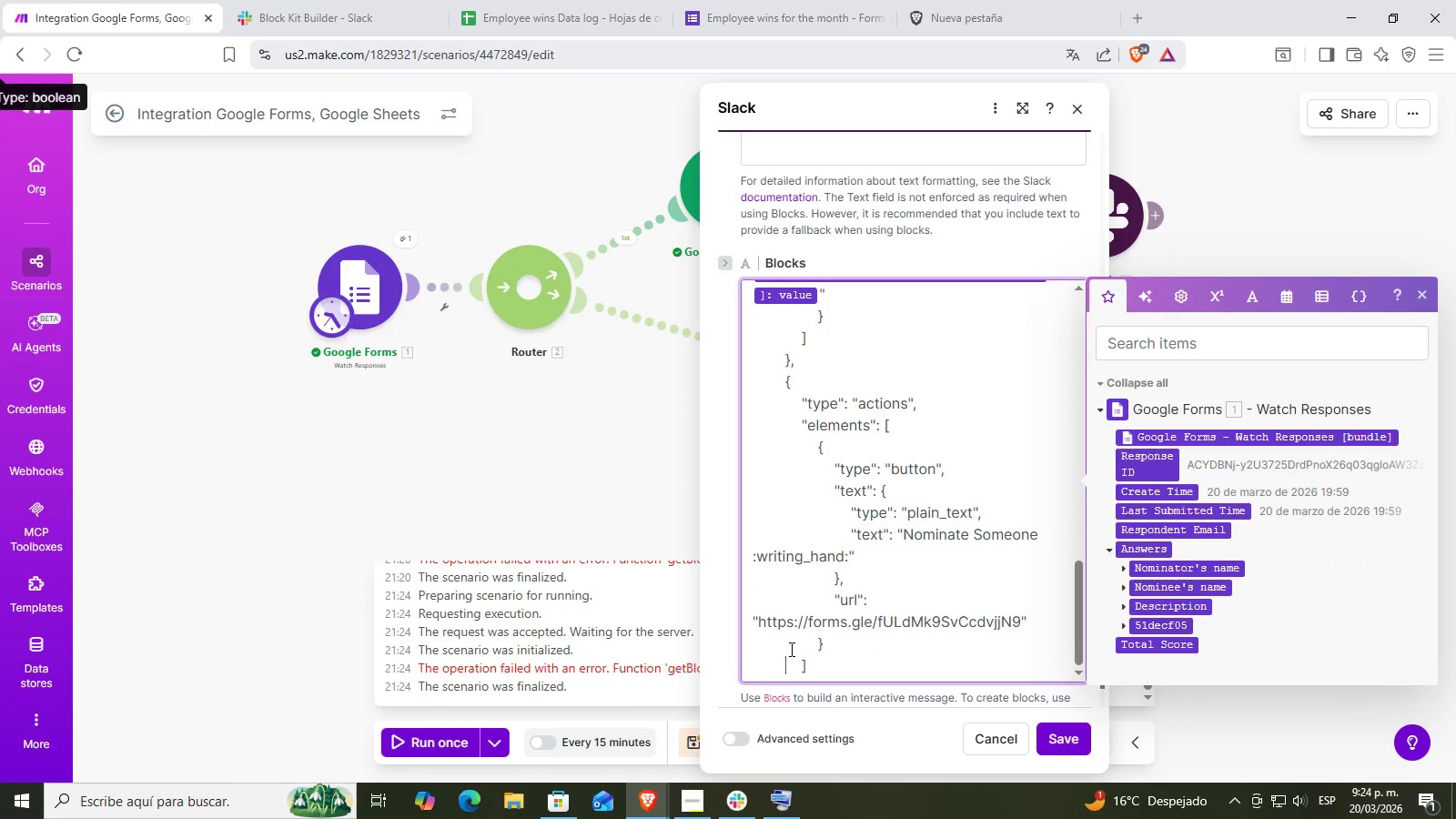 
left_click([520, 0])
 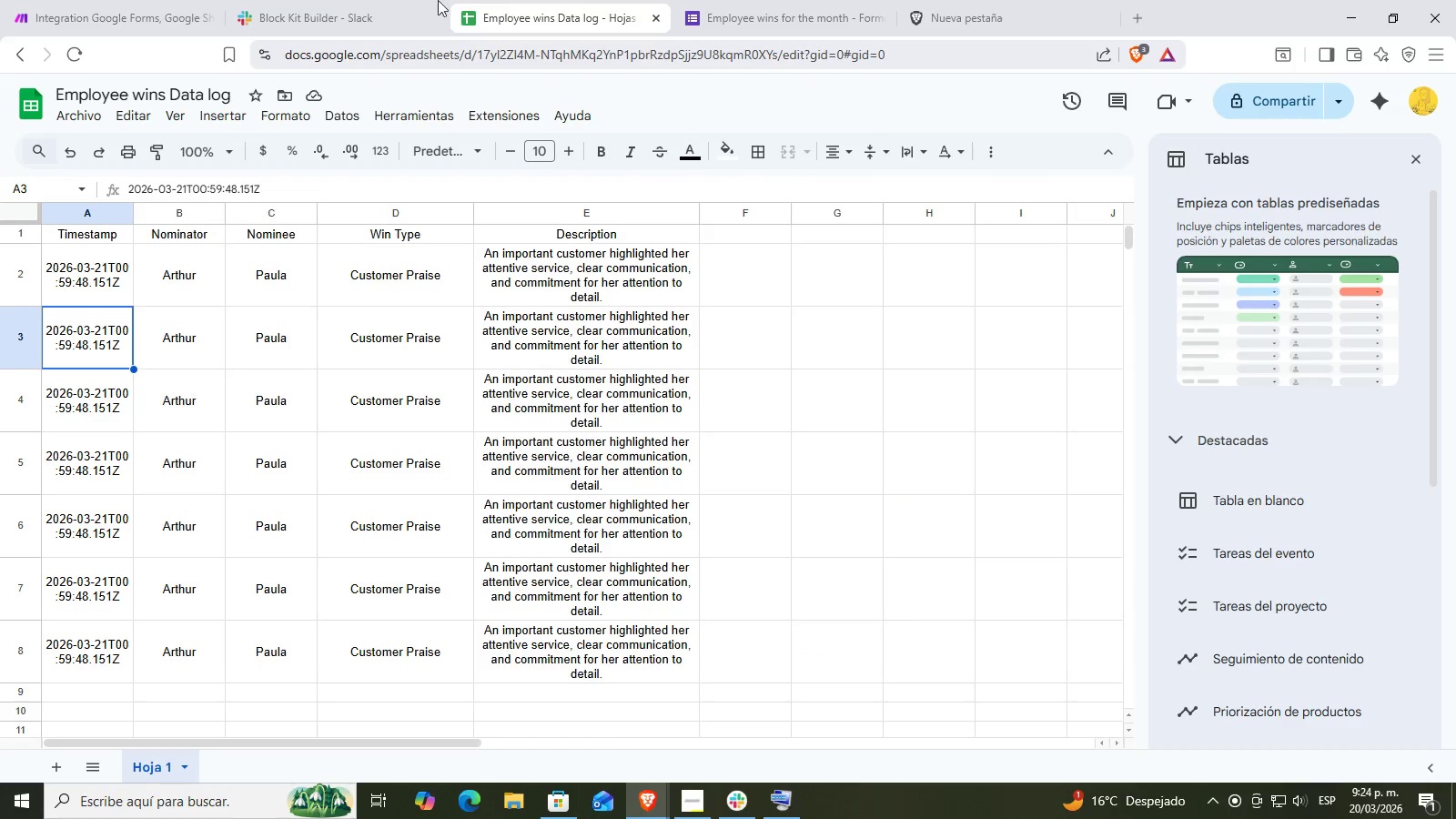 
scroll: coordinate [764, 550], scroll_direction: up, amount: 4.0
 